 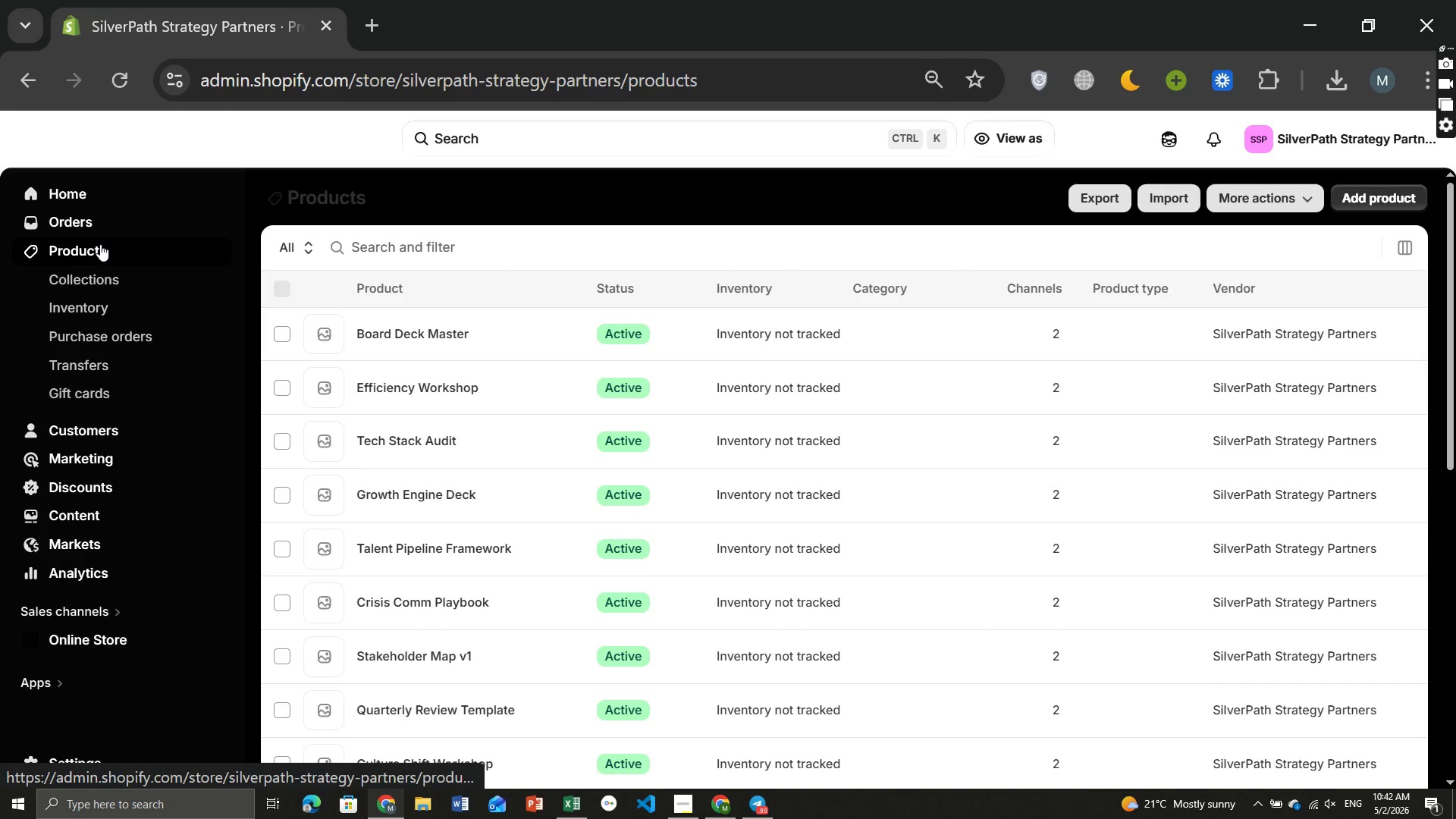 
left_click([424, 514])
 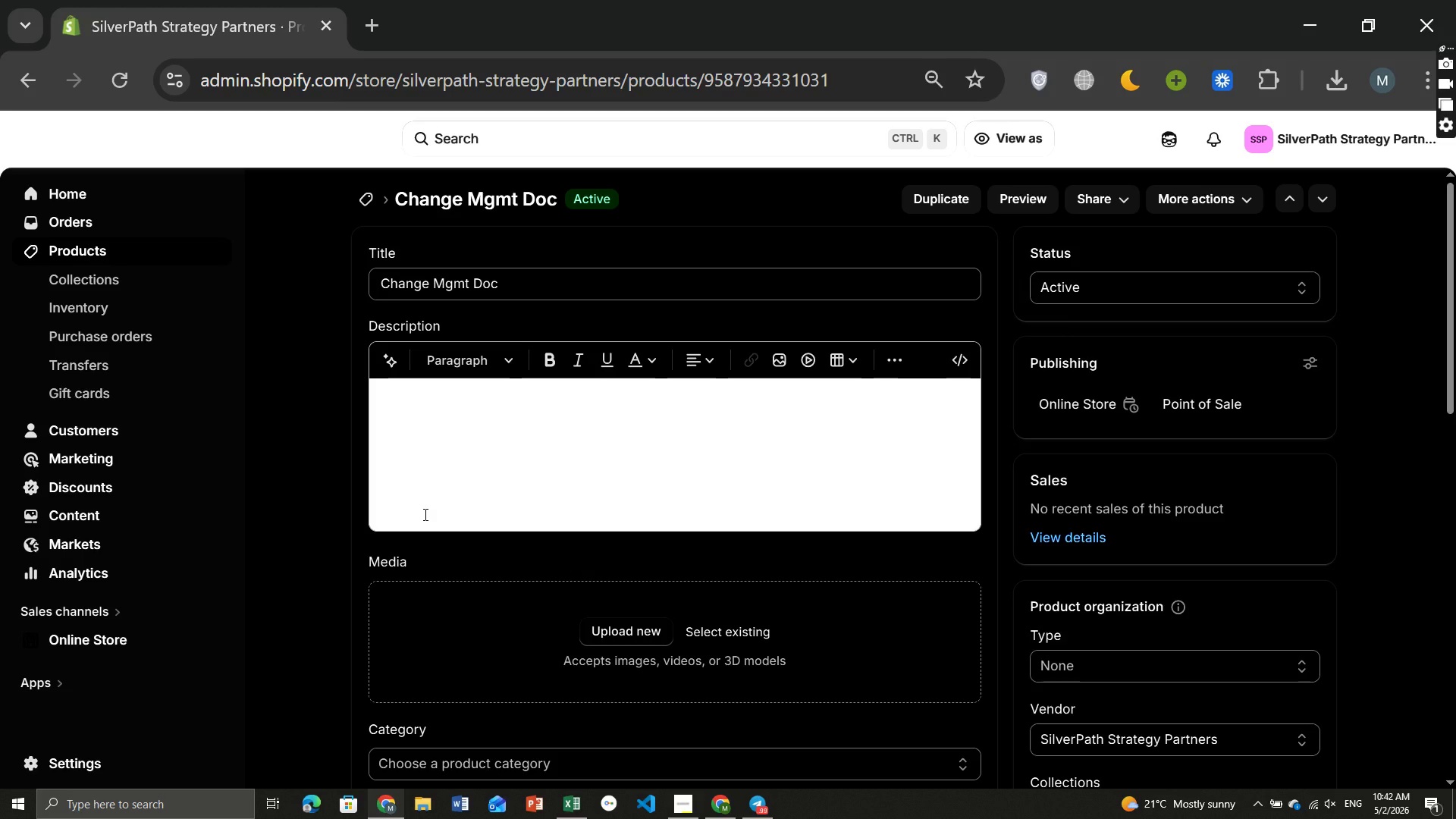 
wait(10.34)
 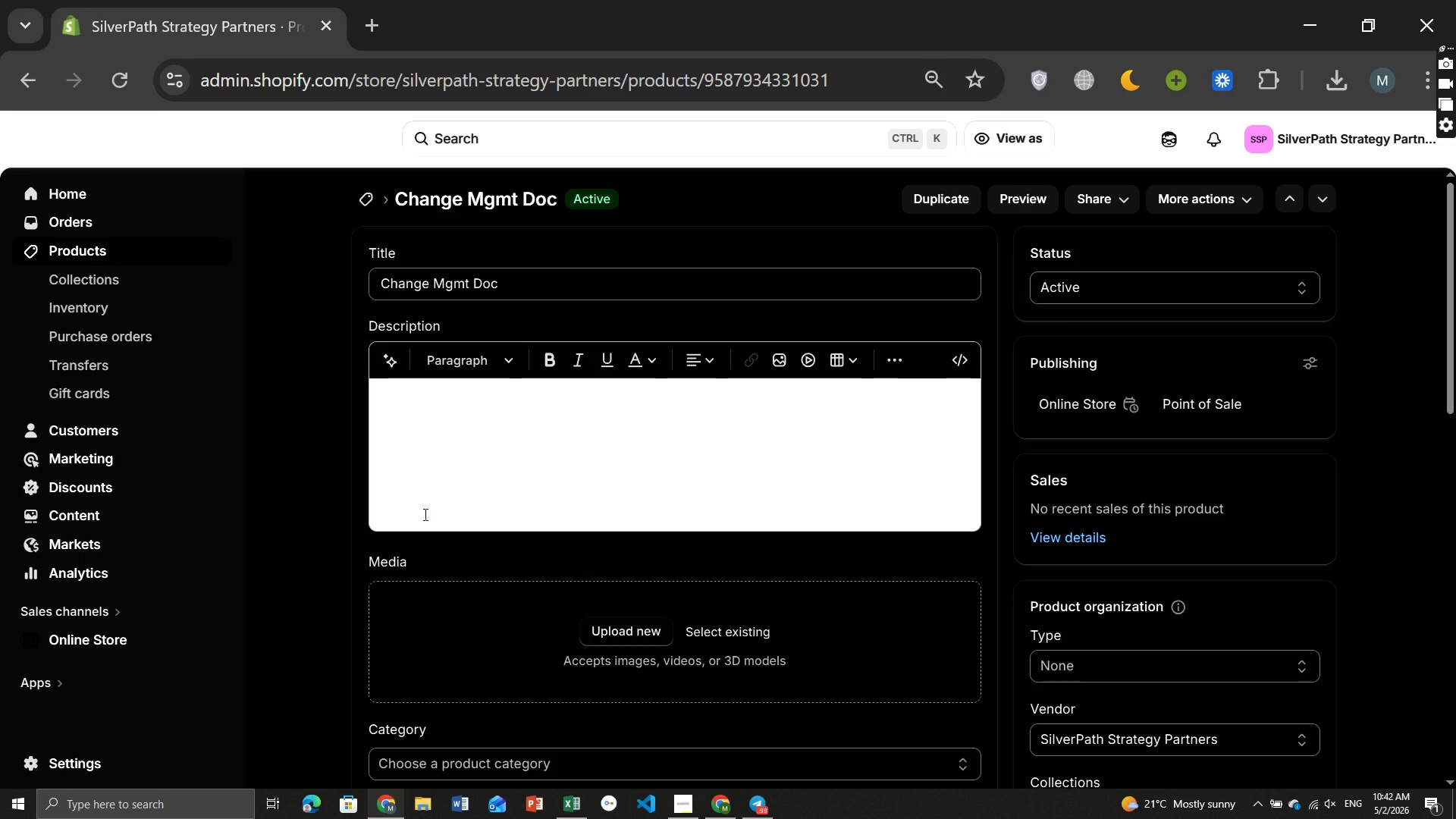 
left_click([975, 566])
 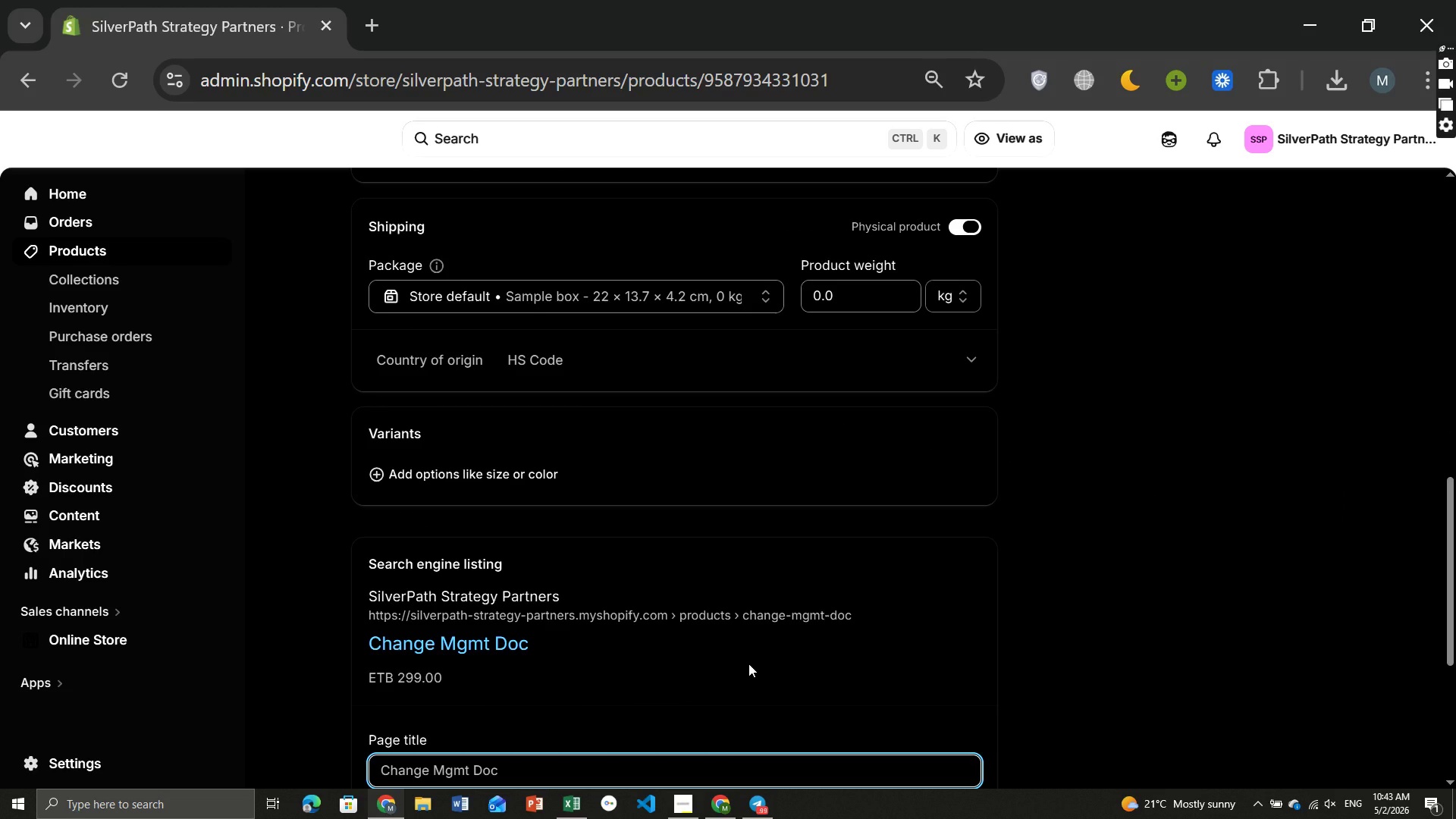 
wait(10.05)
 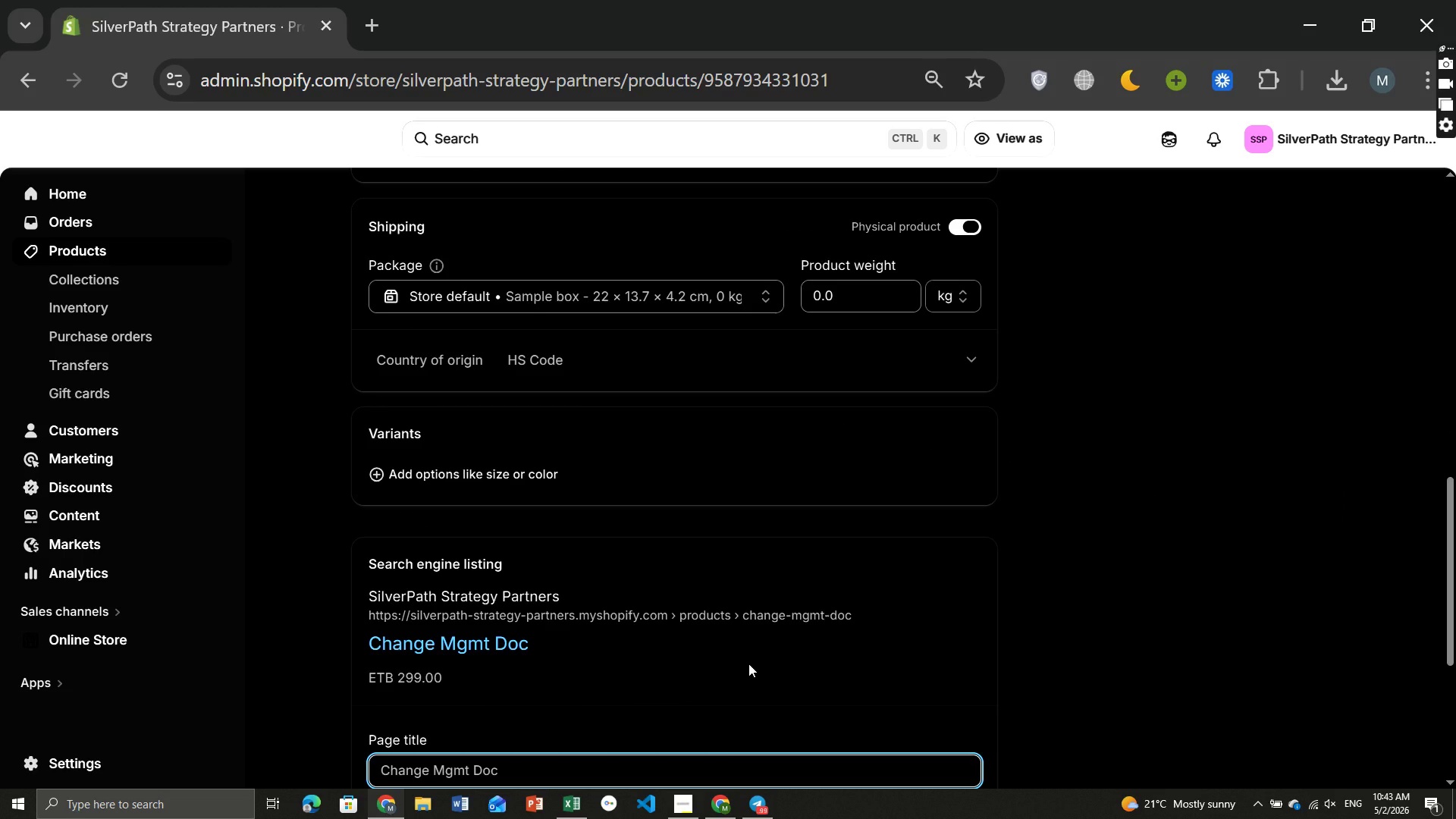 
left_click([516, 425])
 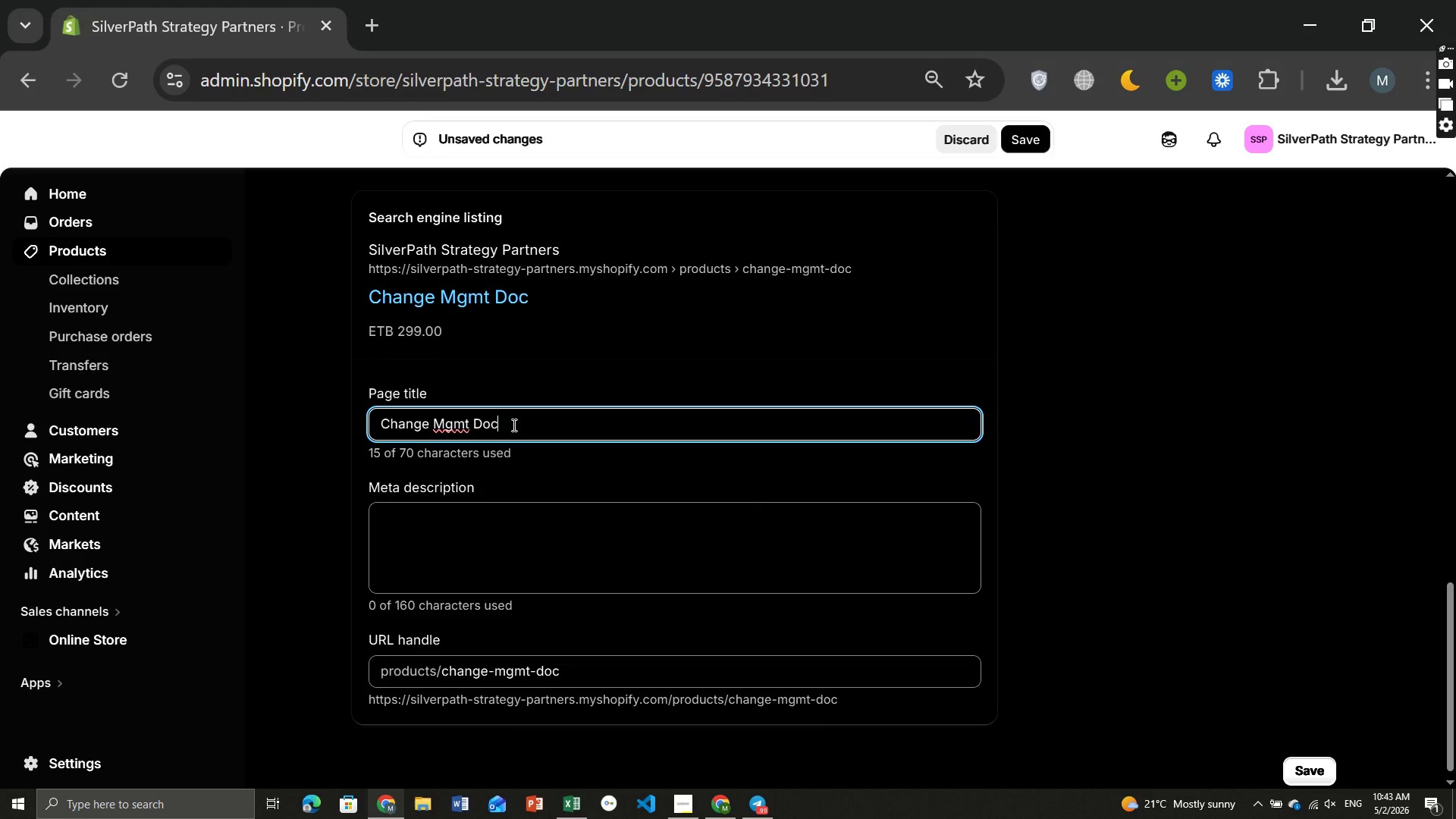 
left_click_drag(start_coordinate=[513, 425], to_coordinate=[433, 421])
 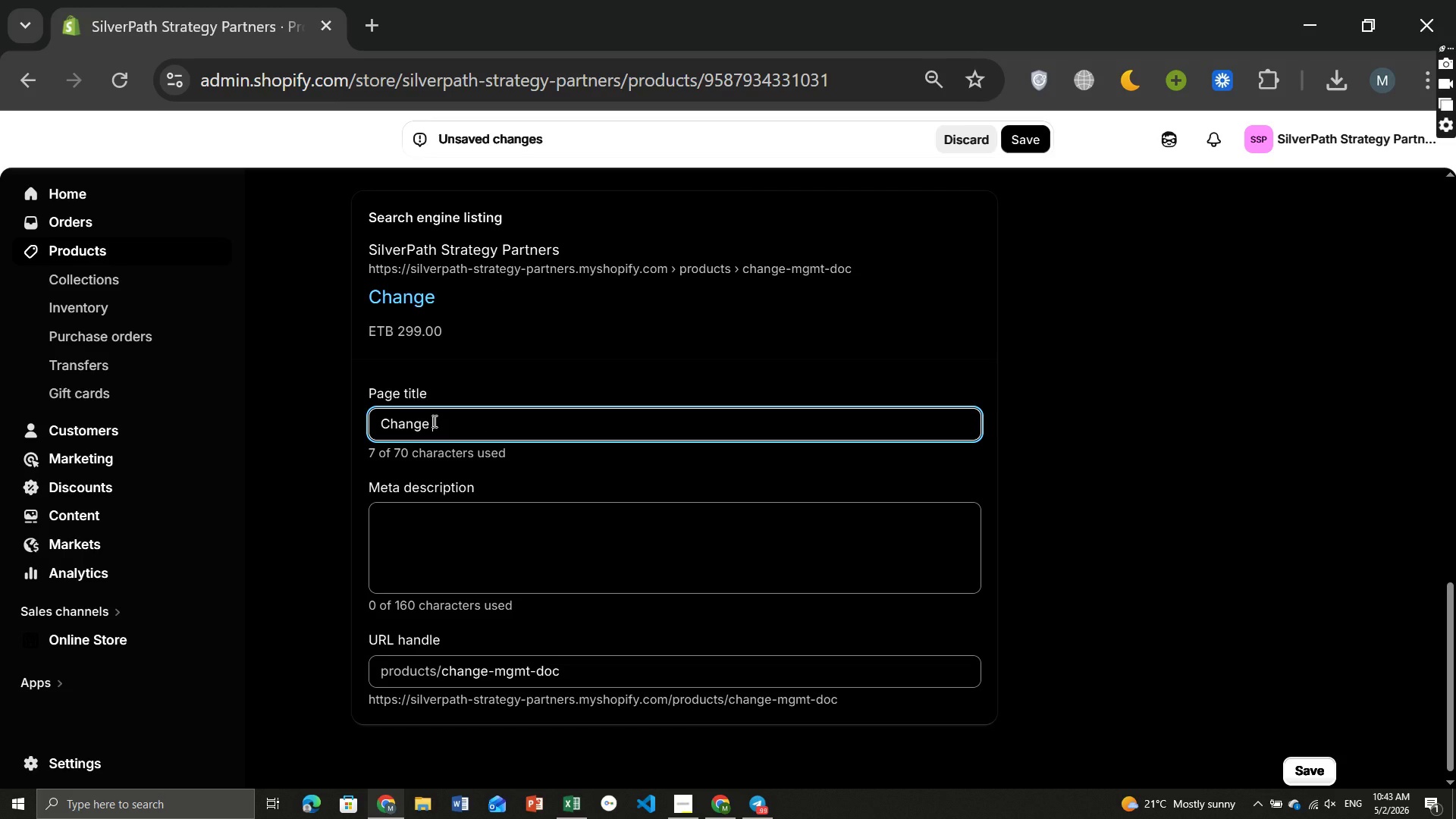 
key(Backspace)
type(Management Strategy [Break] Drive Ad)
 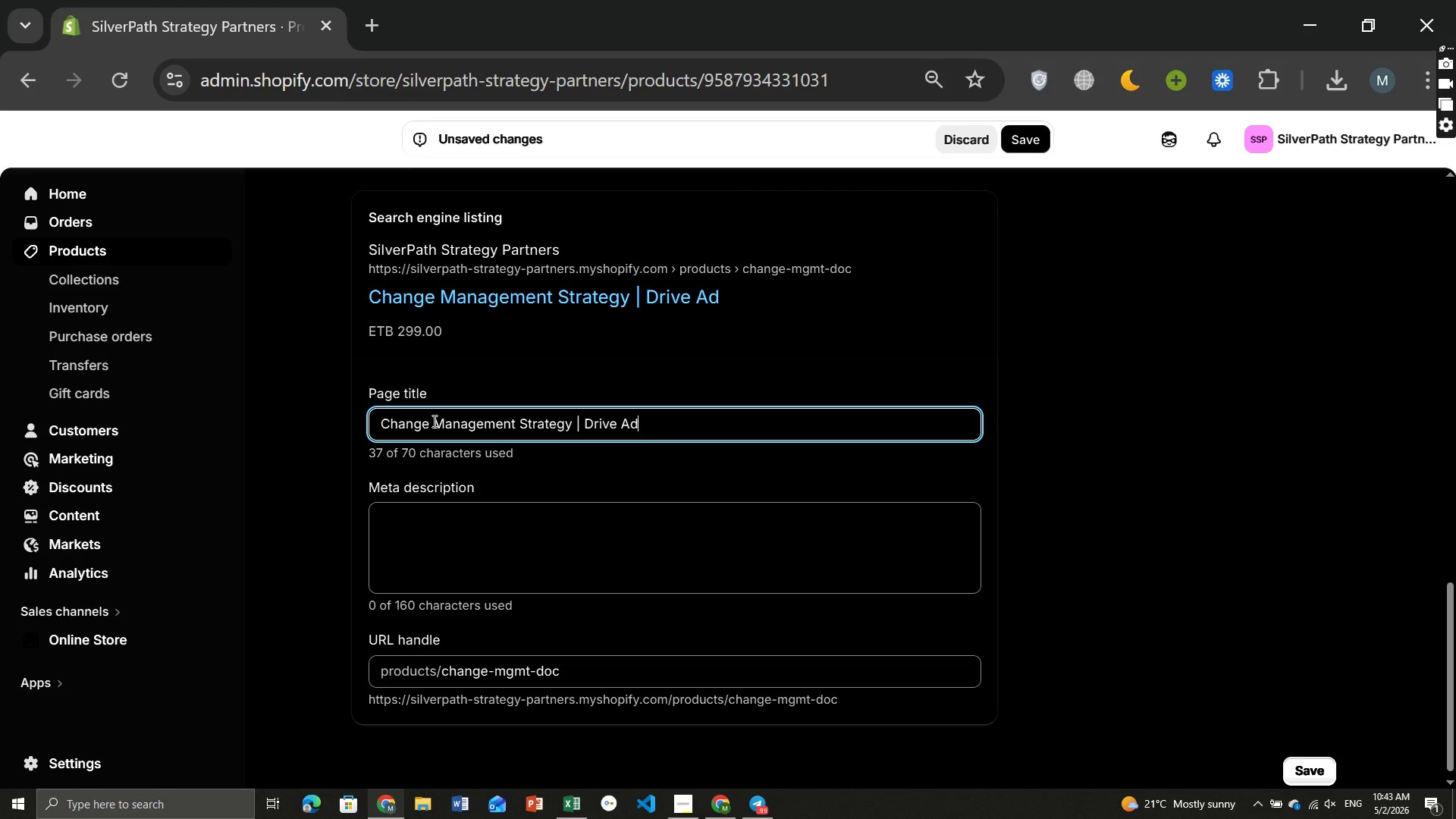 
type(option)
 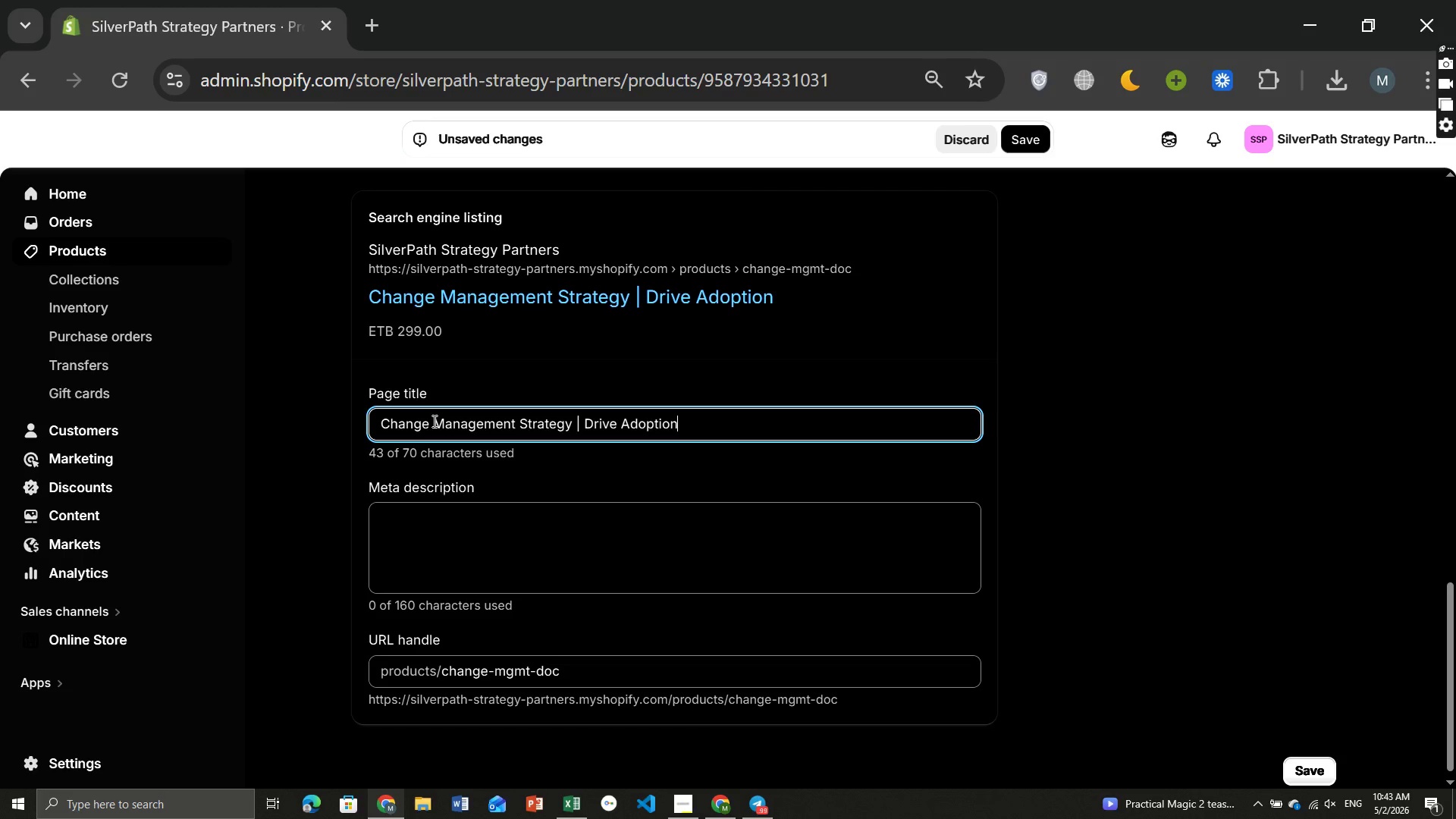 
type( for COD)
 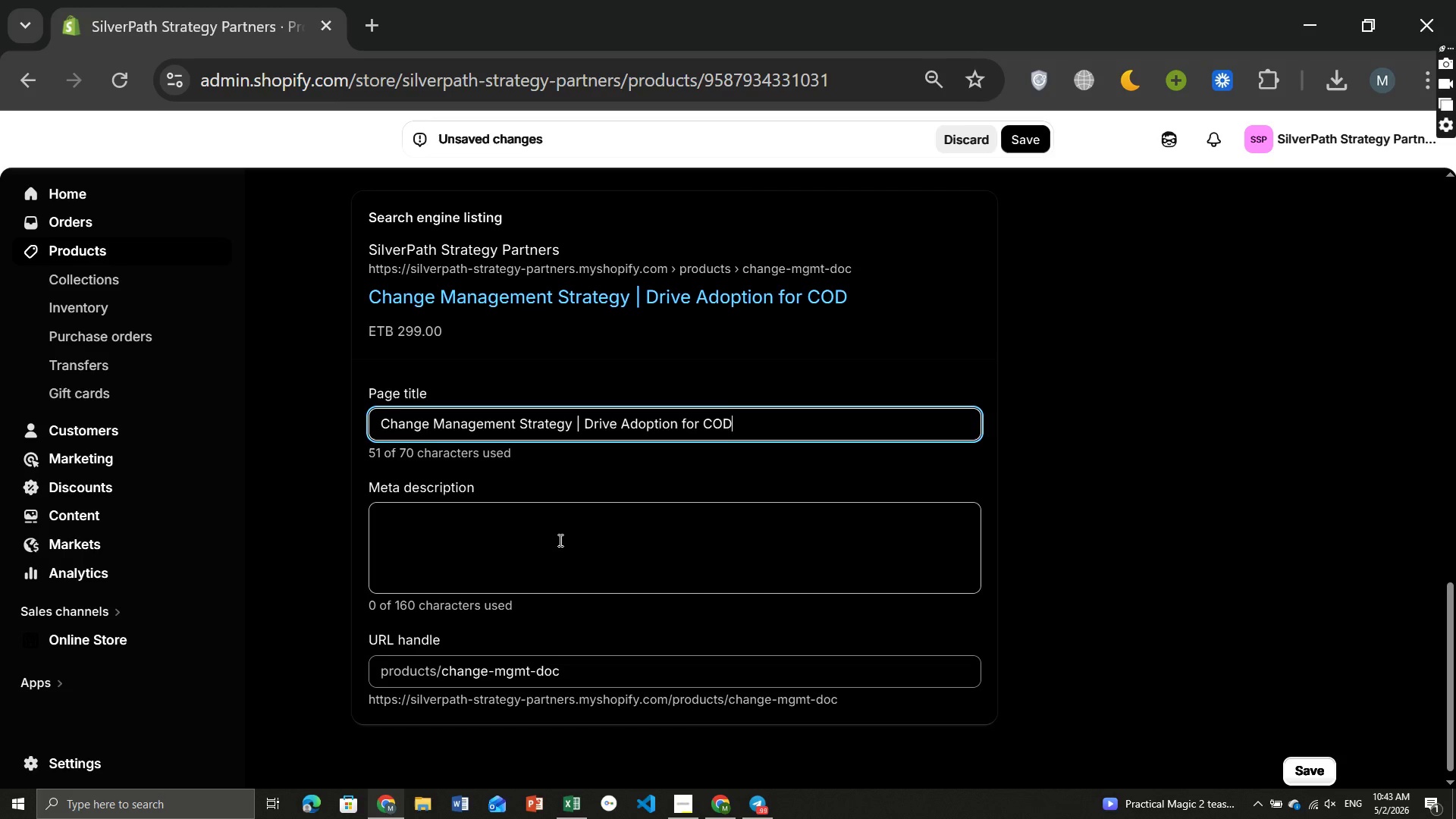 
left_click([559, 540])
 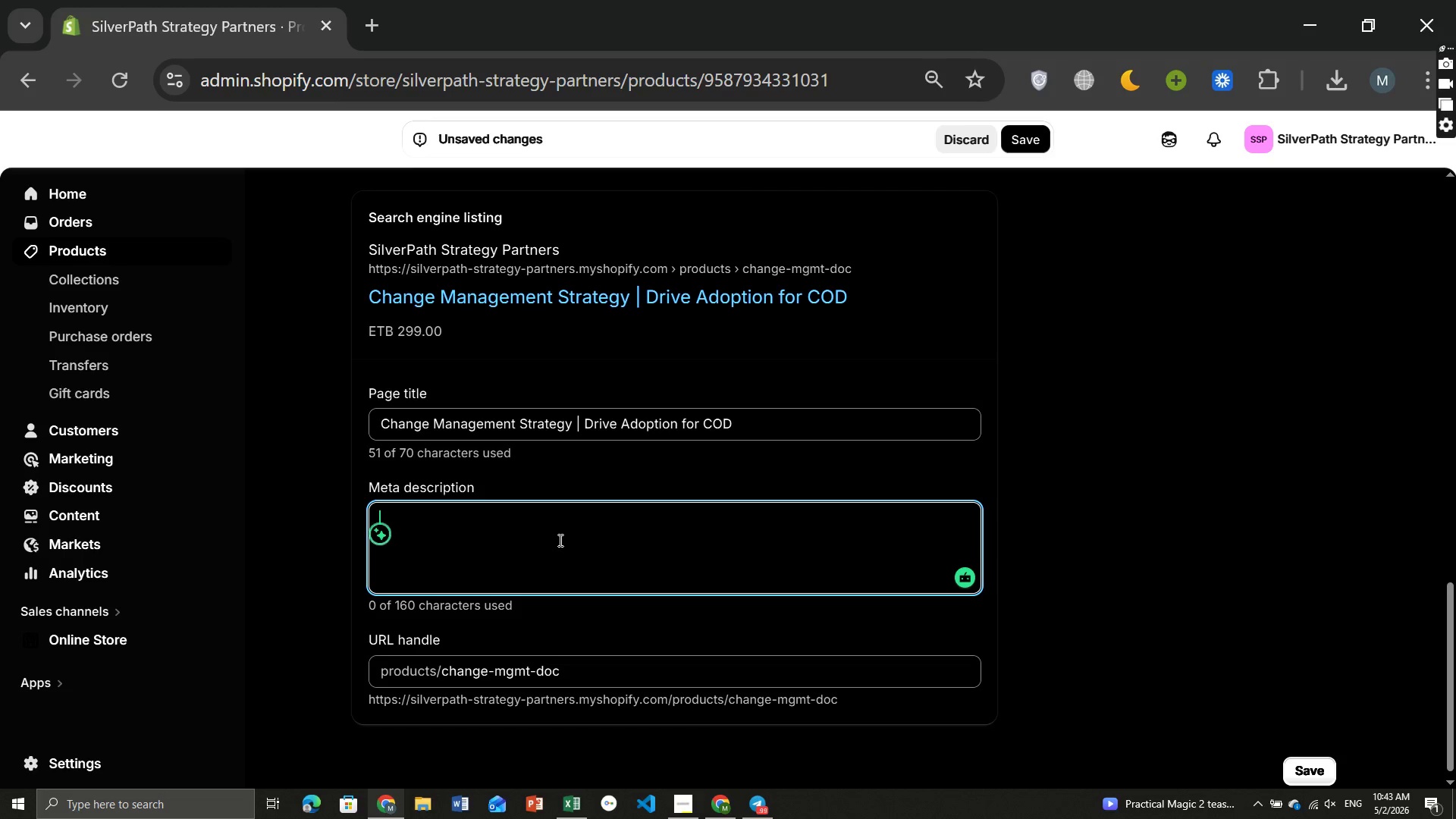 
wait(5.98)
 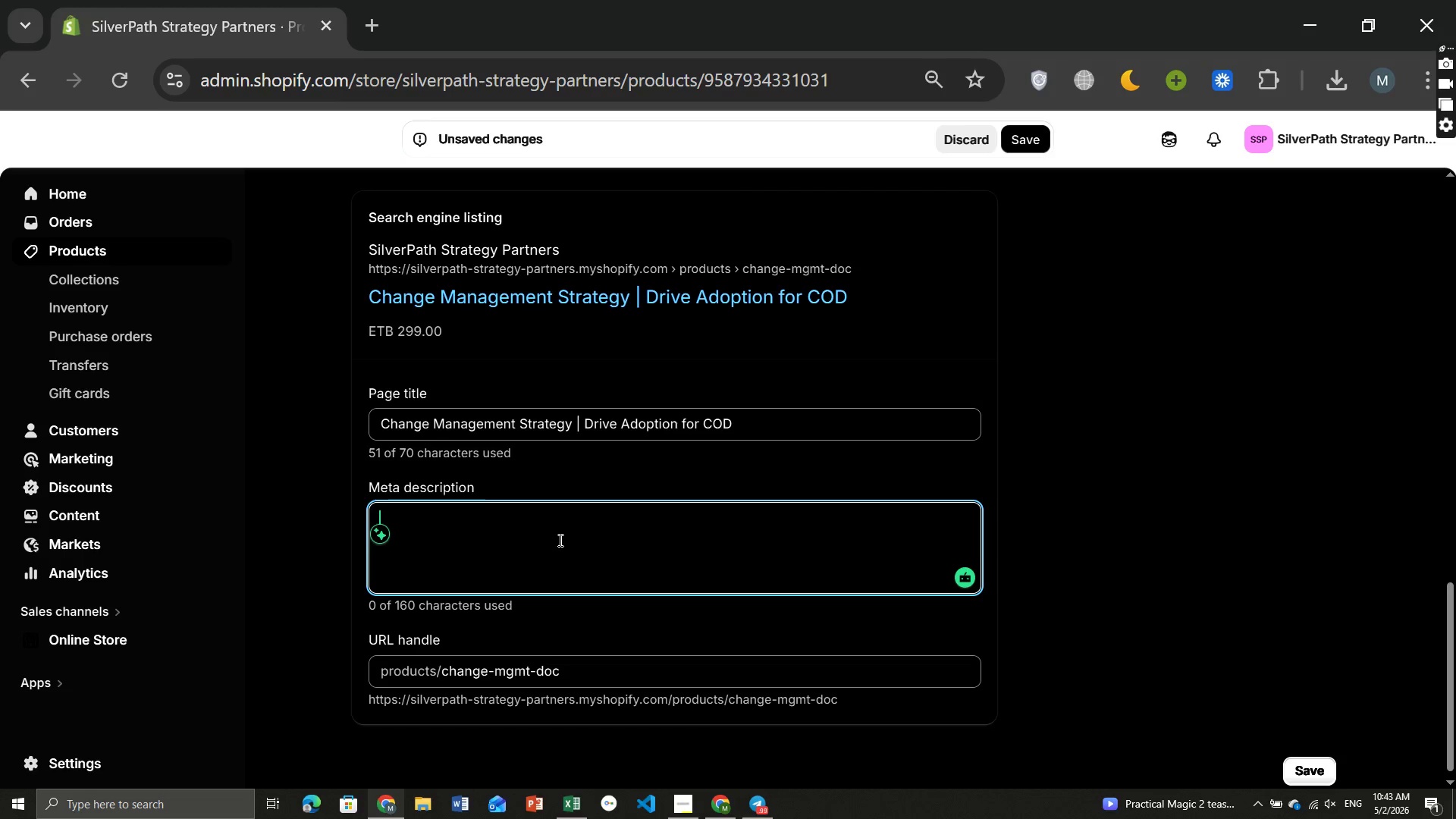 
type(Change Management Strategy enables CODs to reduce resistance & )
 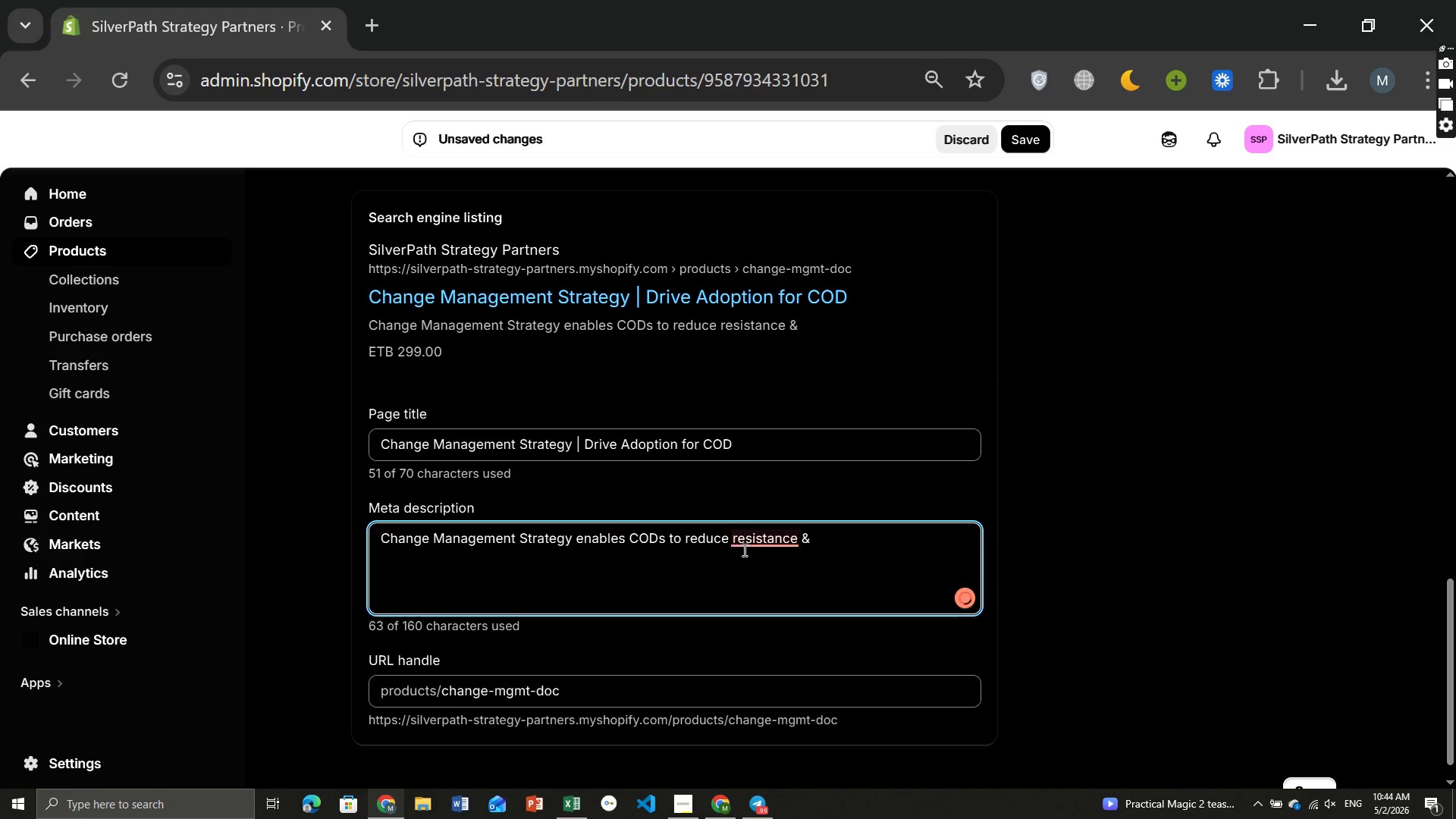 
left_click_drag(start_coordinate=[751, 528], to_coordinate=[759, 542])
 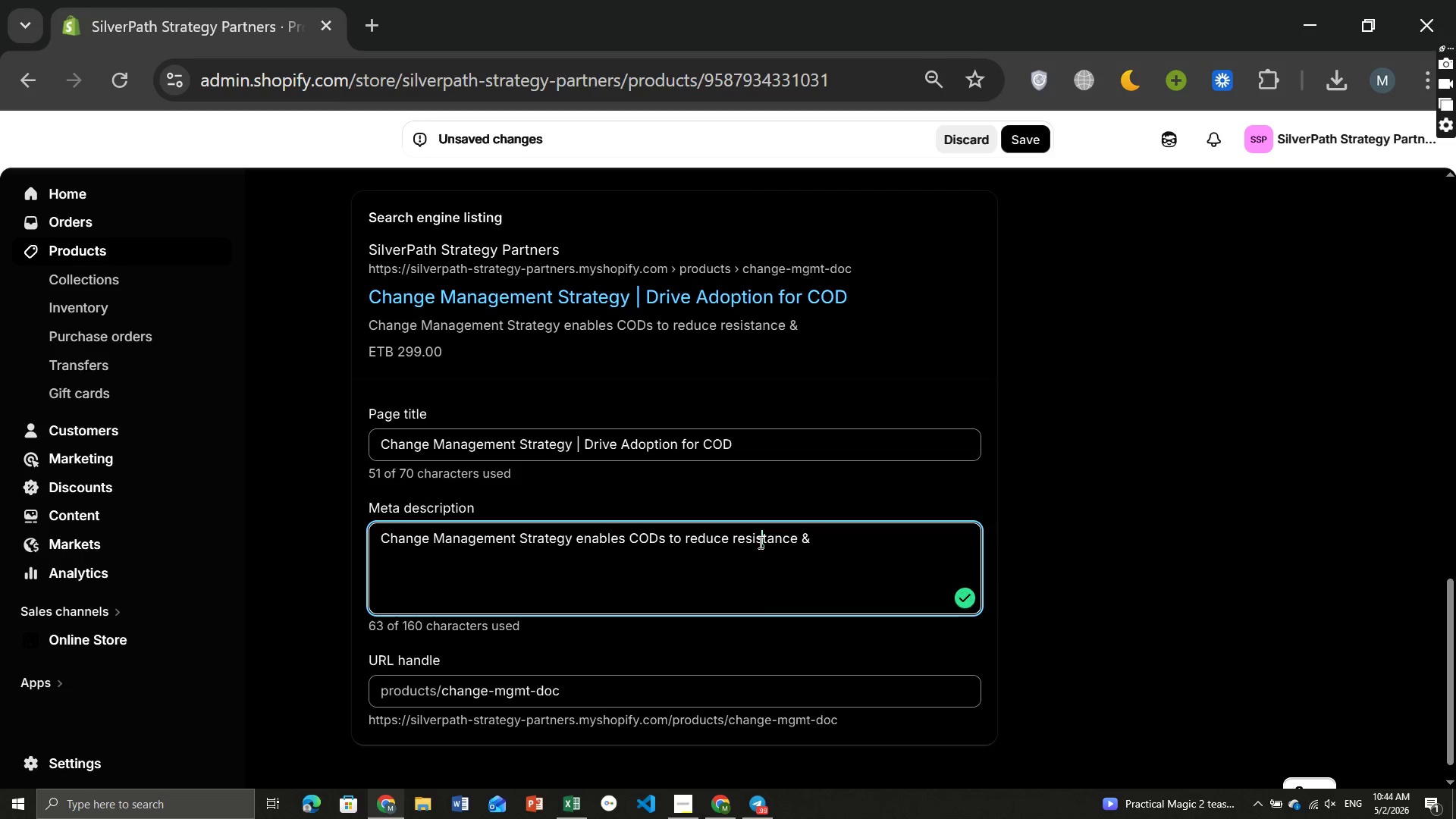 
left_click([759, 542])
 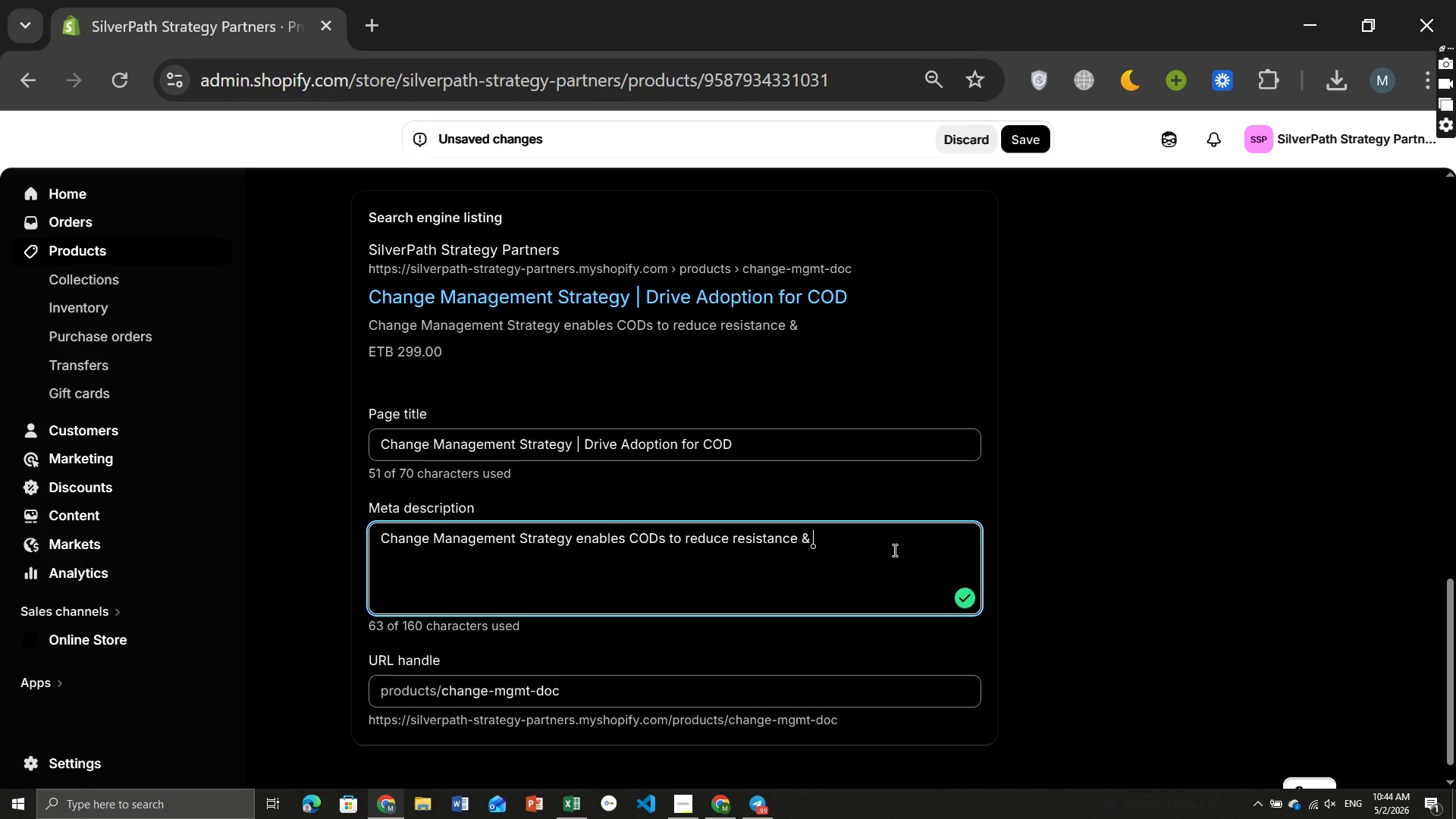 
left_click([893, 550])
 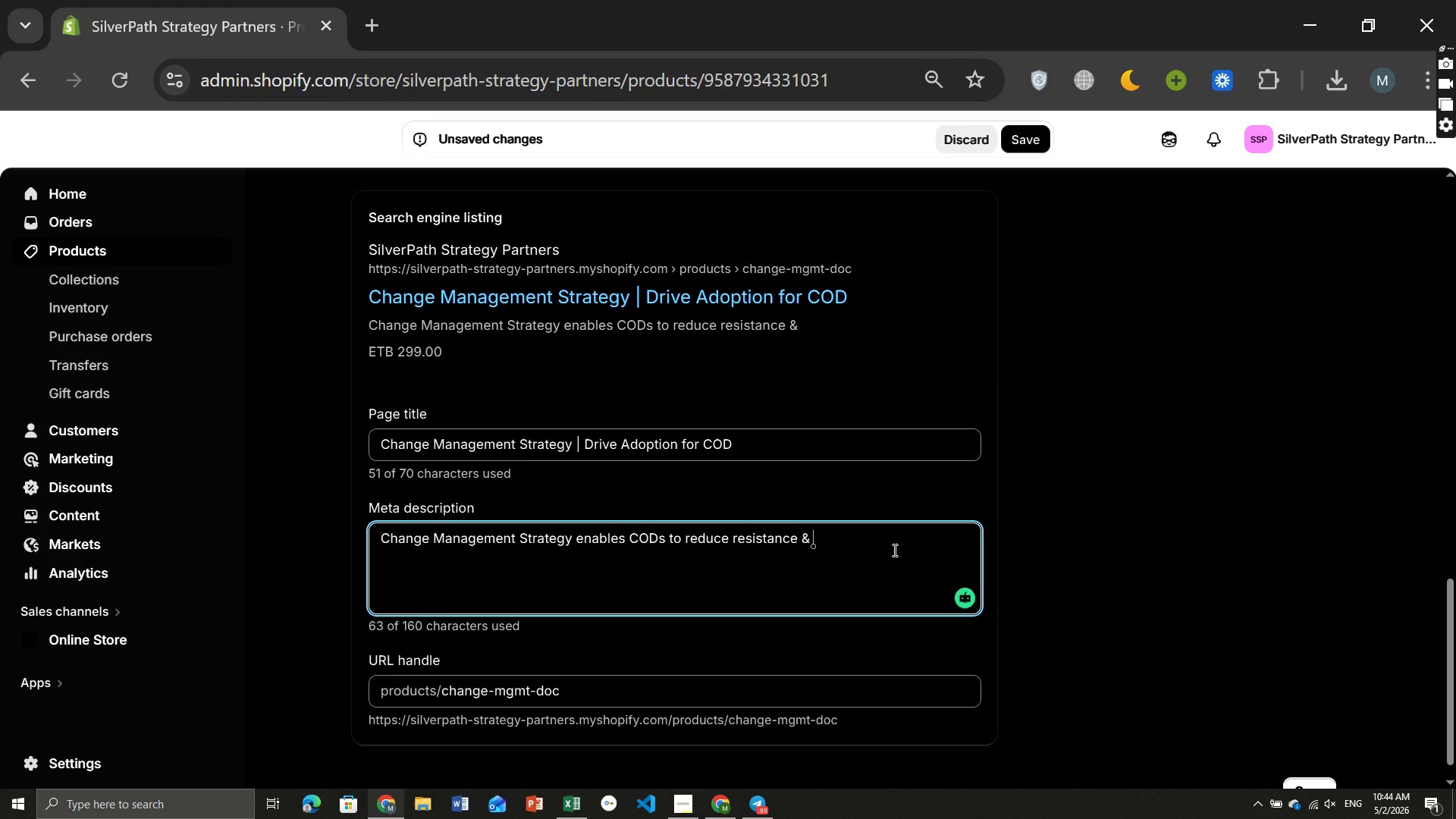 
type(acces)
key(Backspace)
type(lerati)
key(Backspace)
type(e org adoption. Download)
 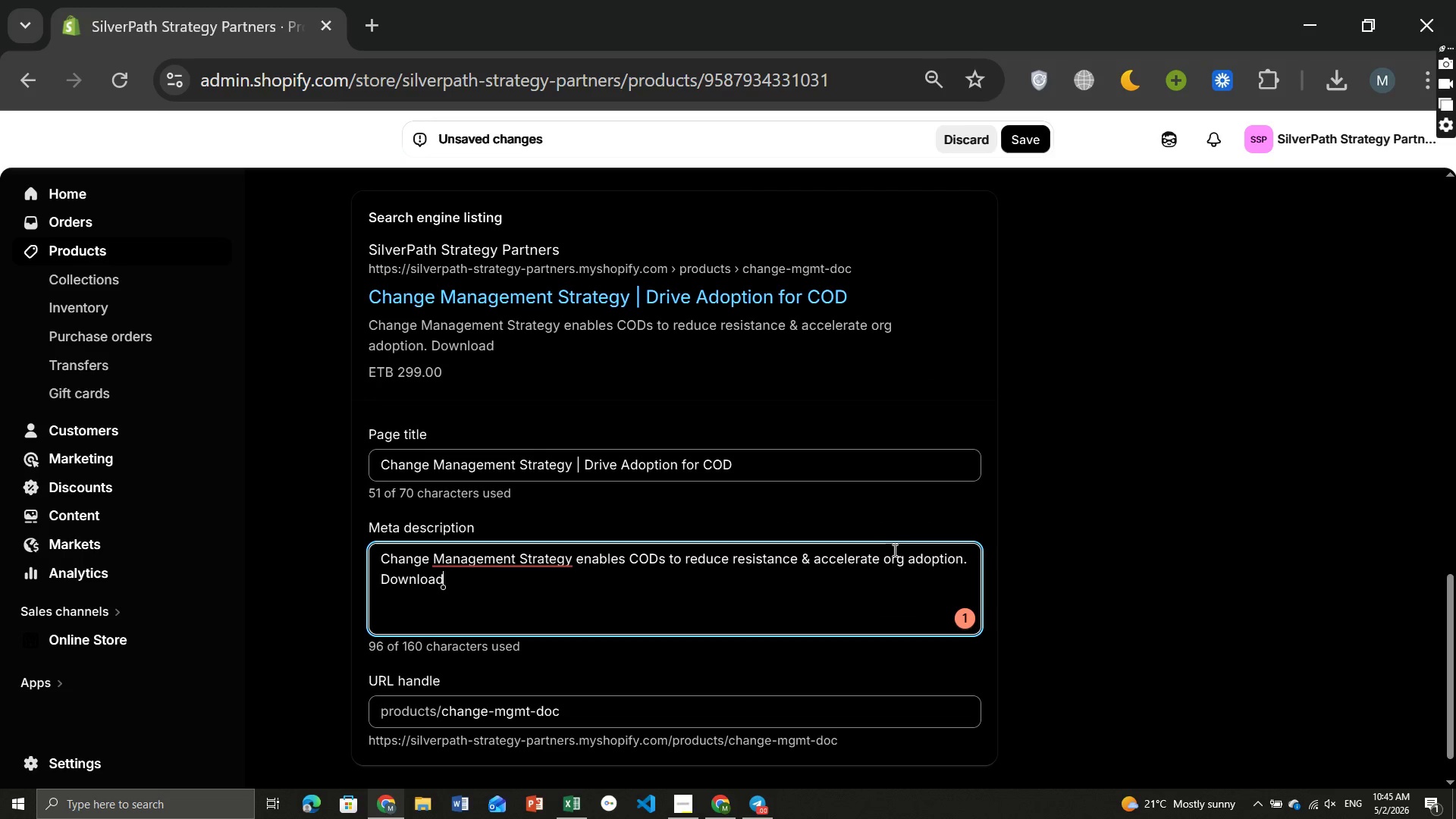 
type( the cange readiness freamwork now)
 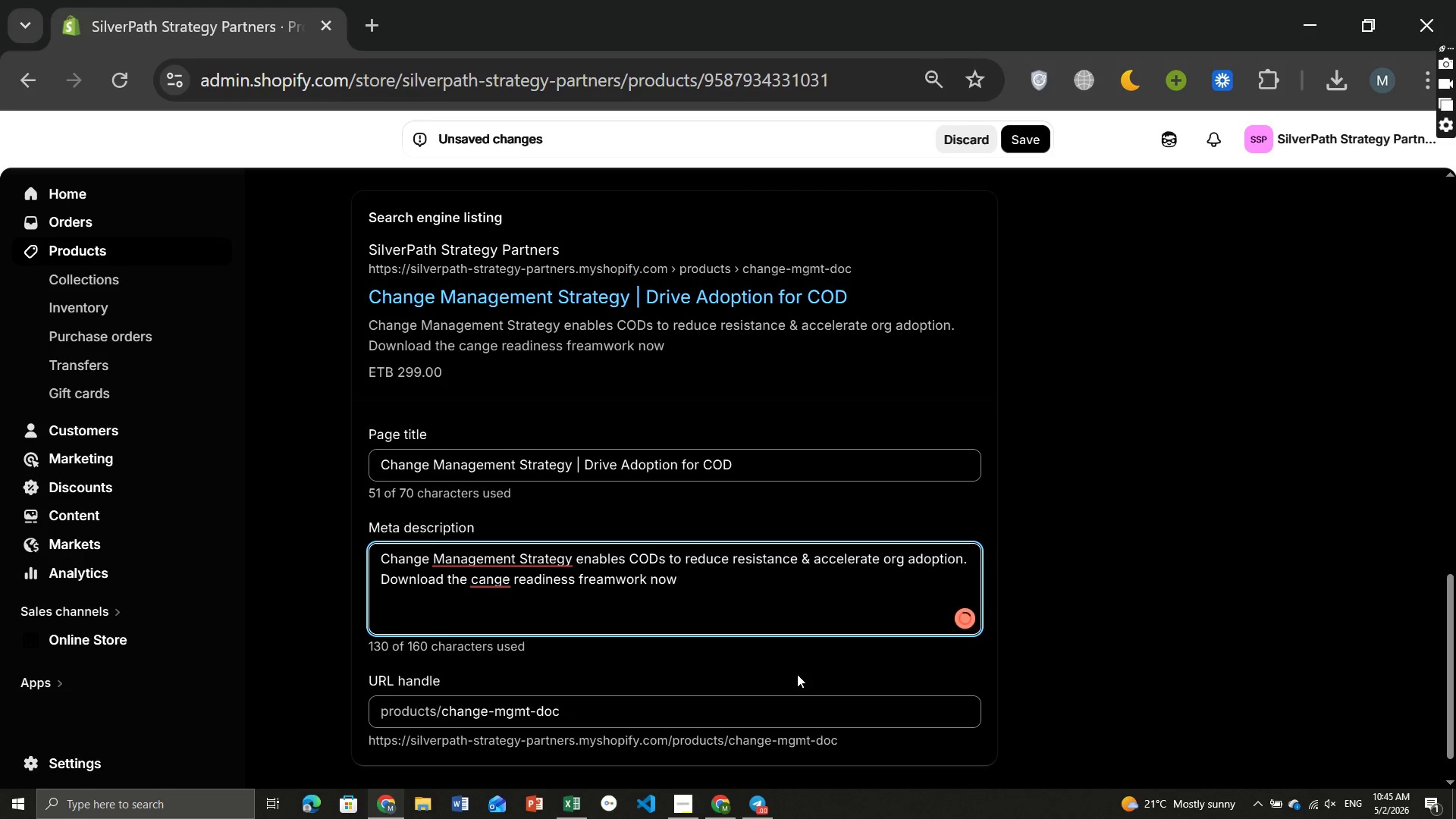 
key(Period)
 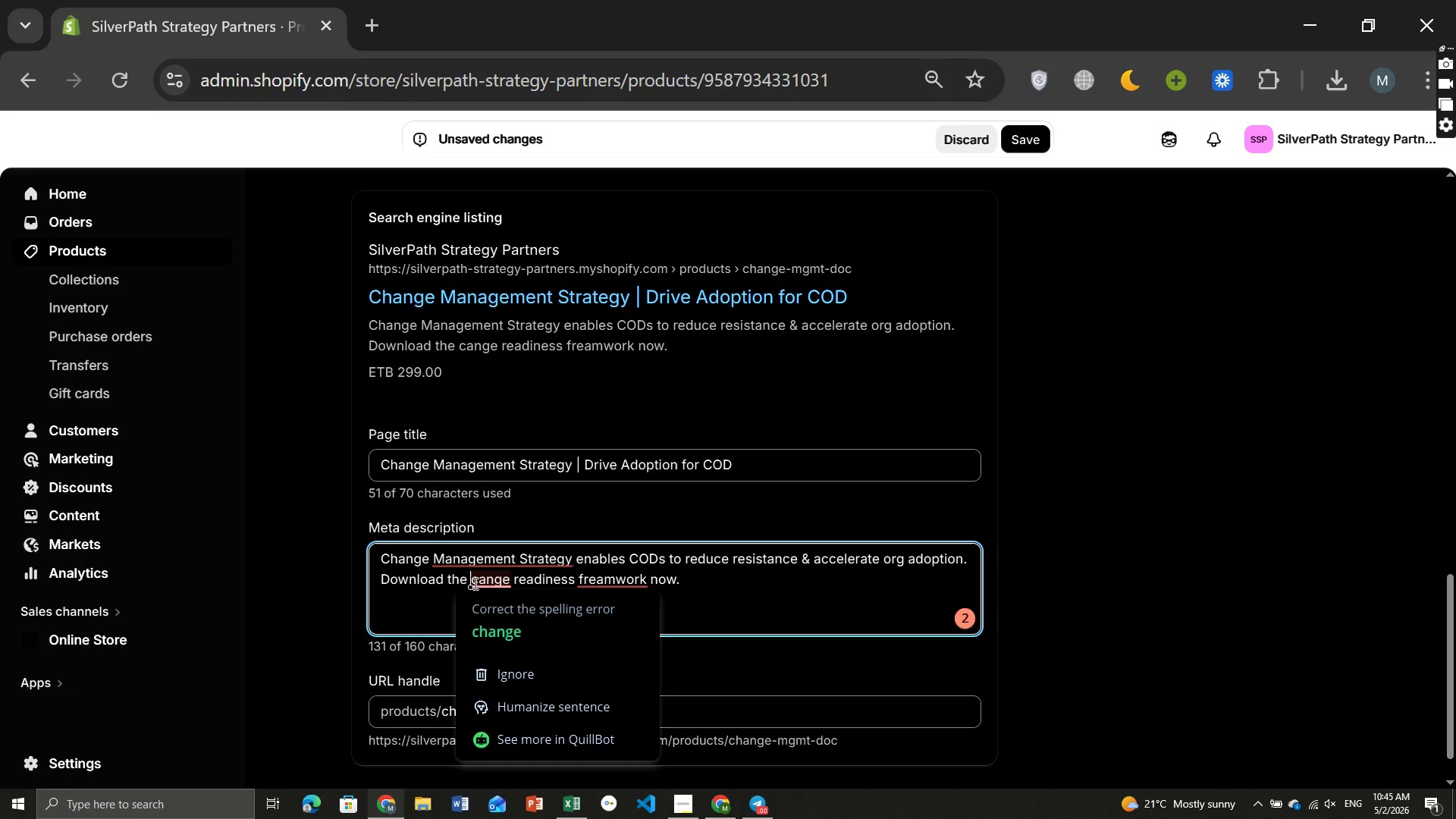 
left_click([474, 583])
 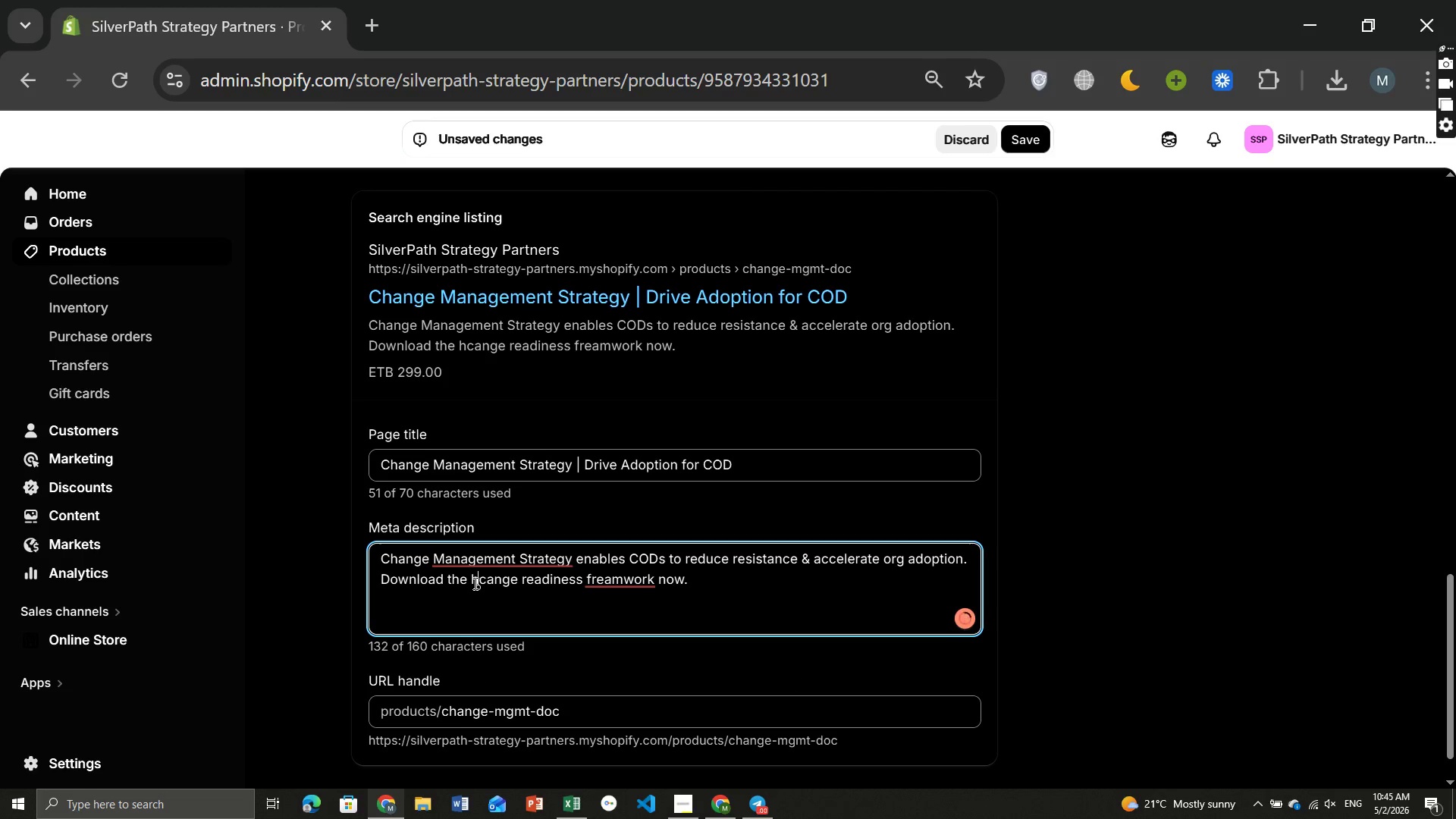 
key(H)
 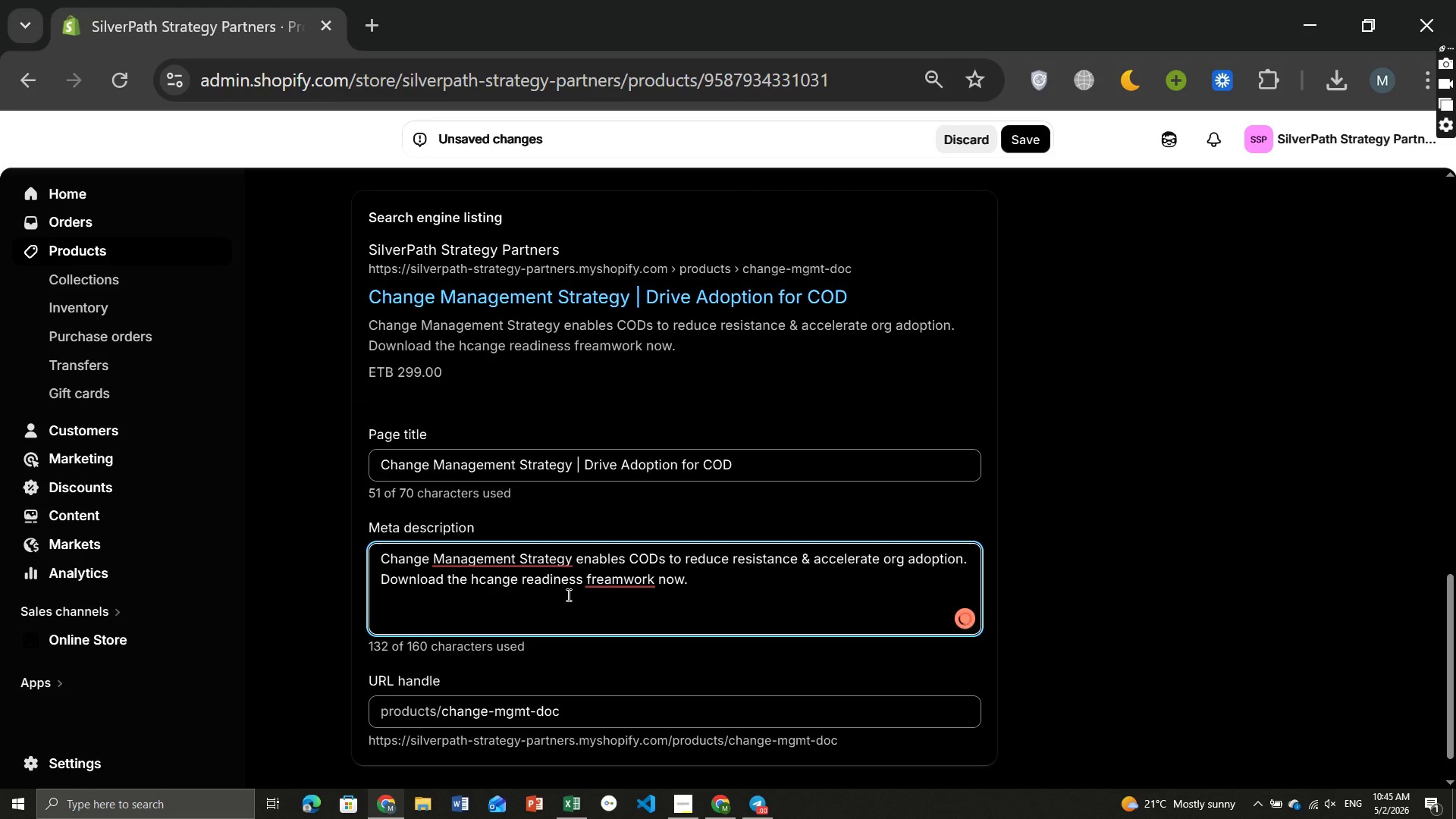 
key(Backspace)
 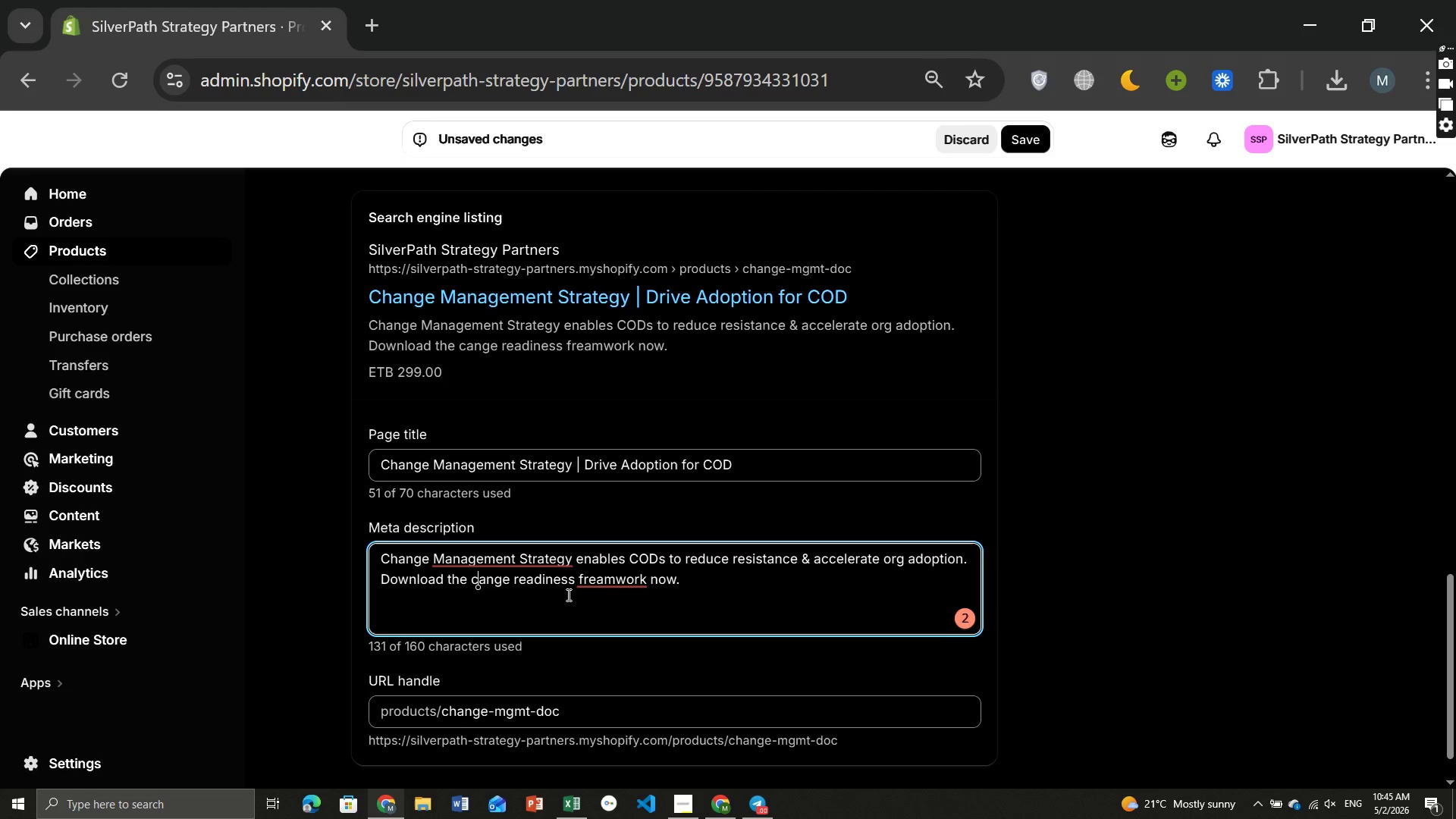 
key(ArrowRight)
 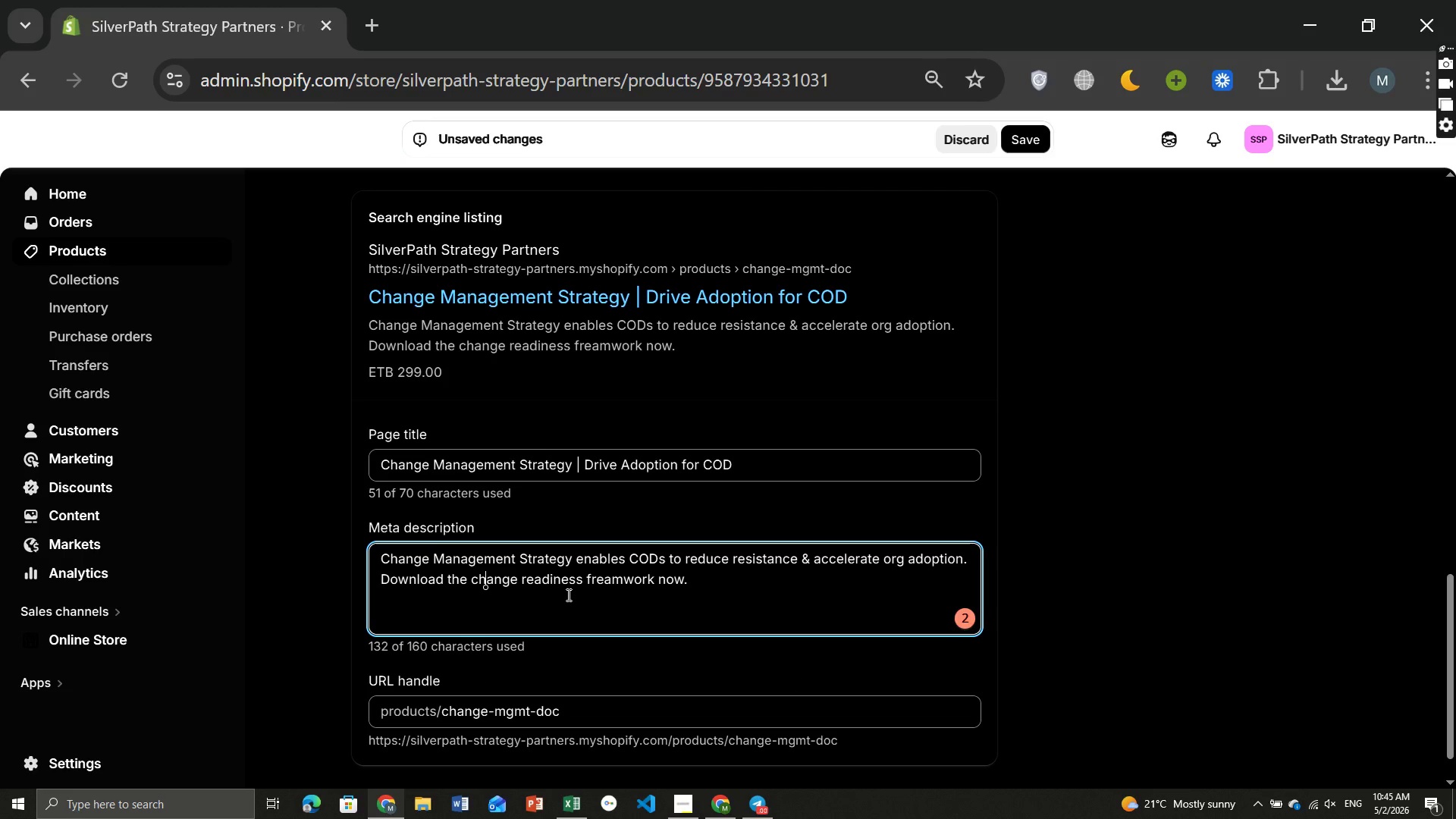 
key(H)
 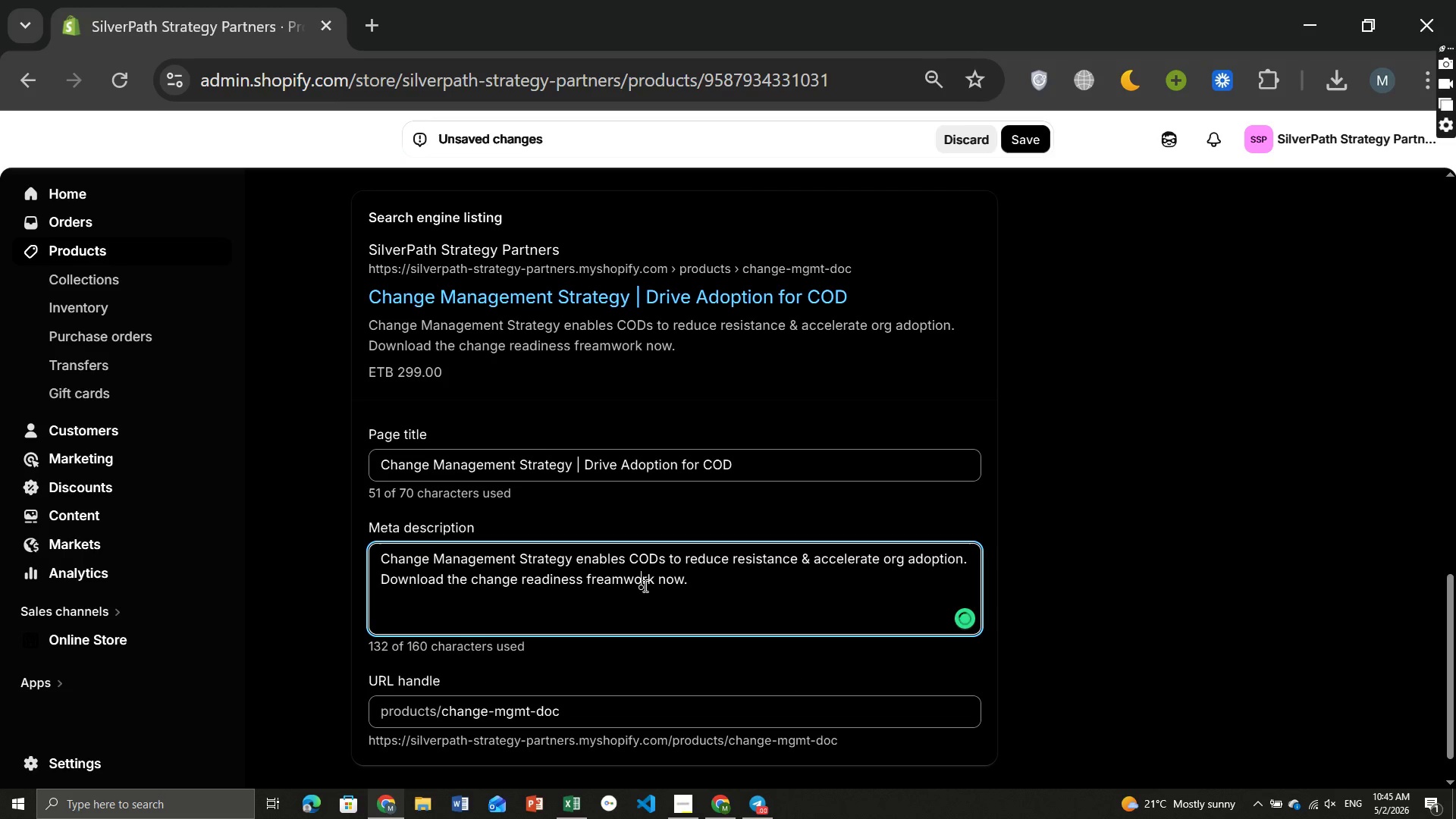 
left_click([644, 585])
 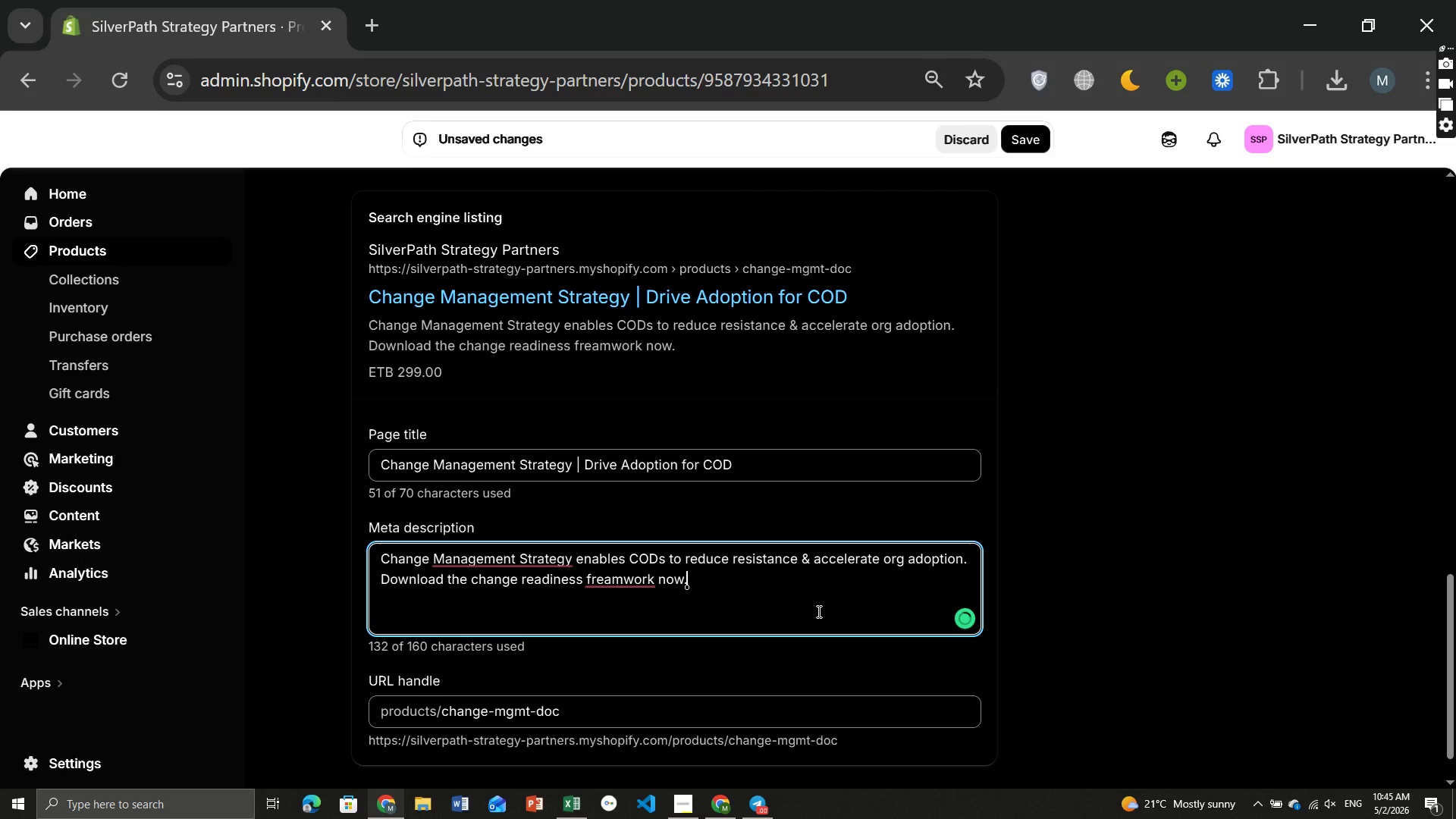 
left_click([817, 611])
 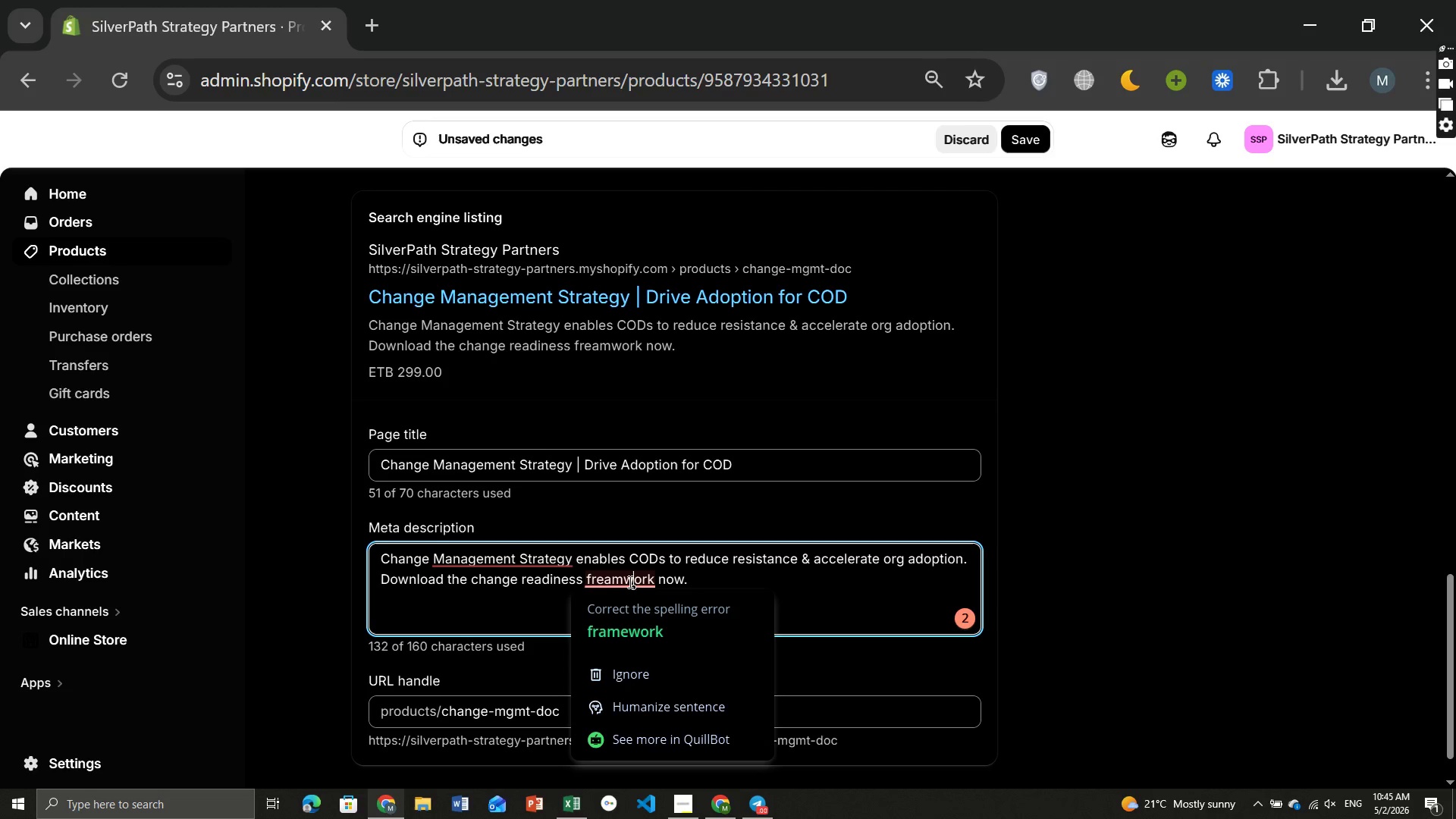 
left_click([629, 582])
 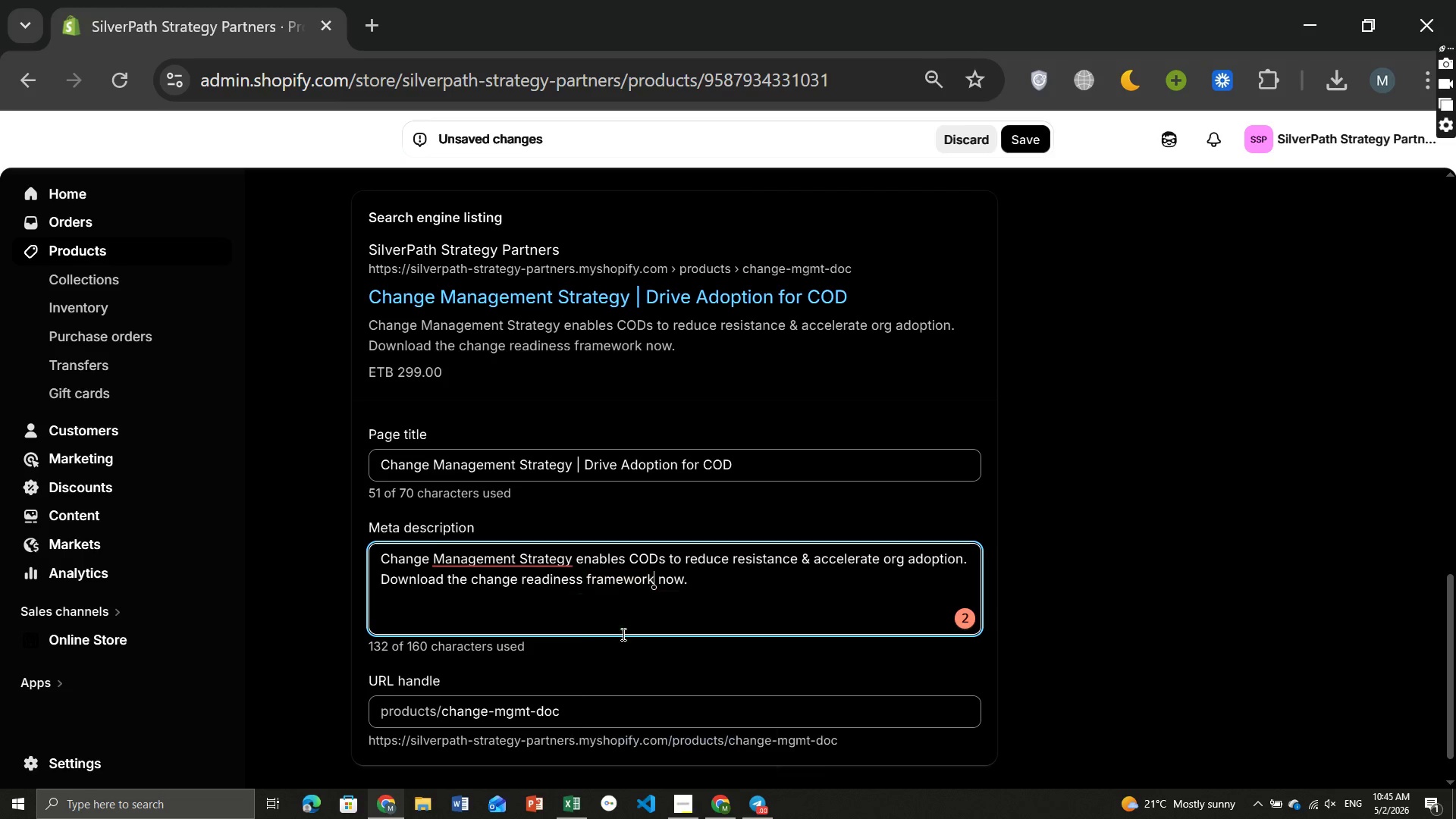 
left_click([622, 634])
 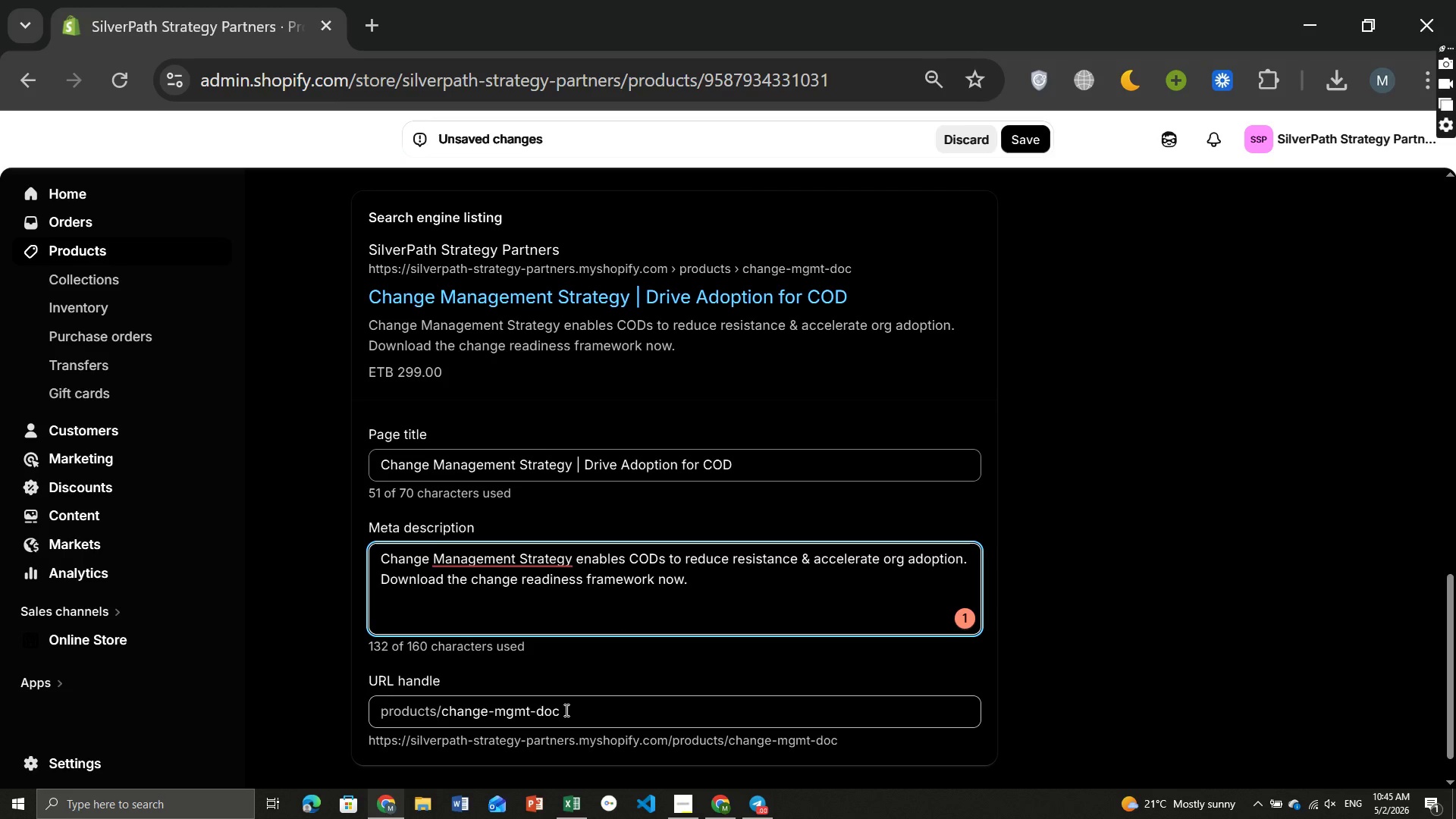 
left_click_drag(start_coordinate=[565, 710], to_coordinate=[444, 707])
 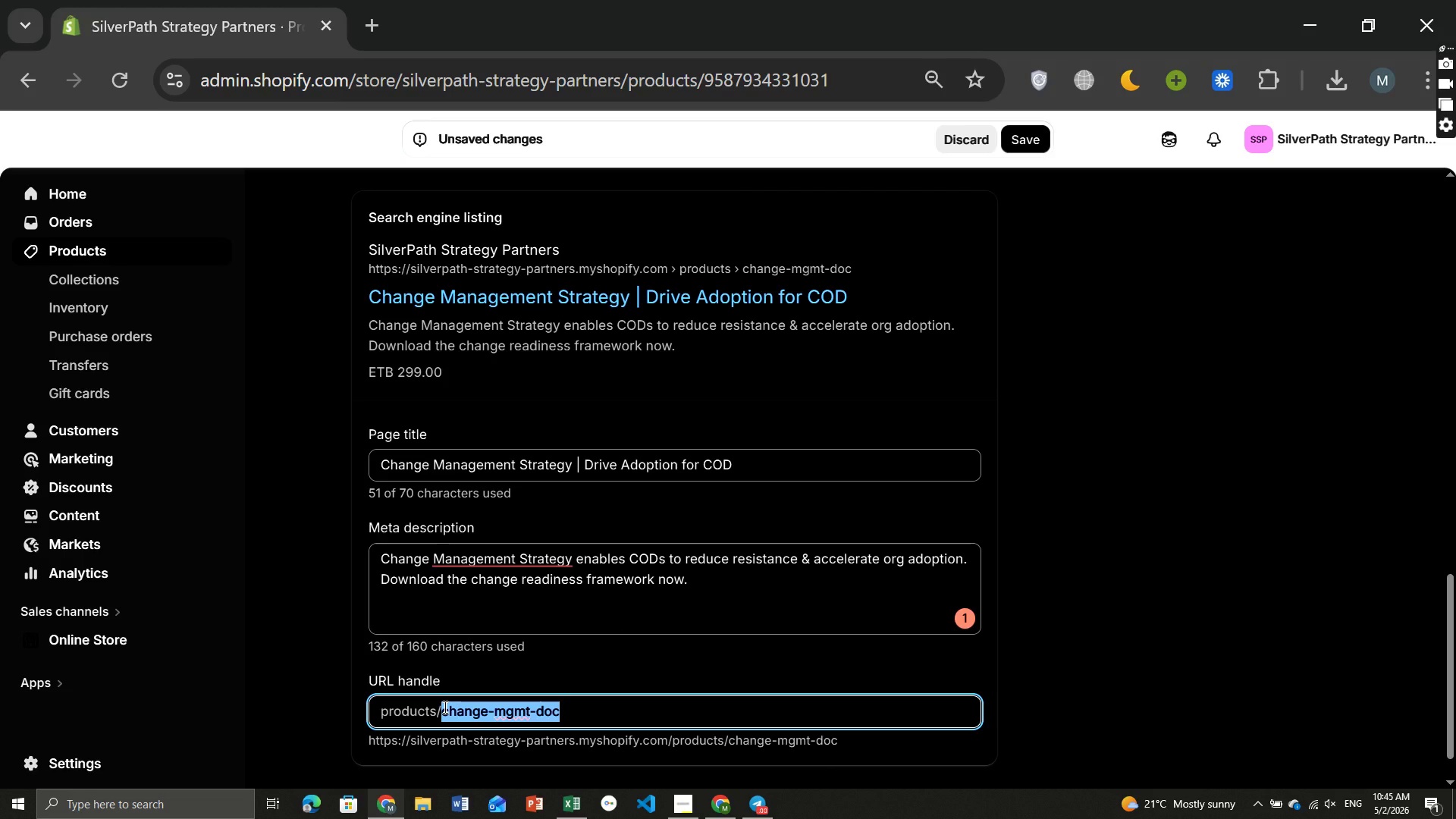 
wait(6.3)
 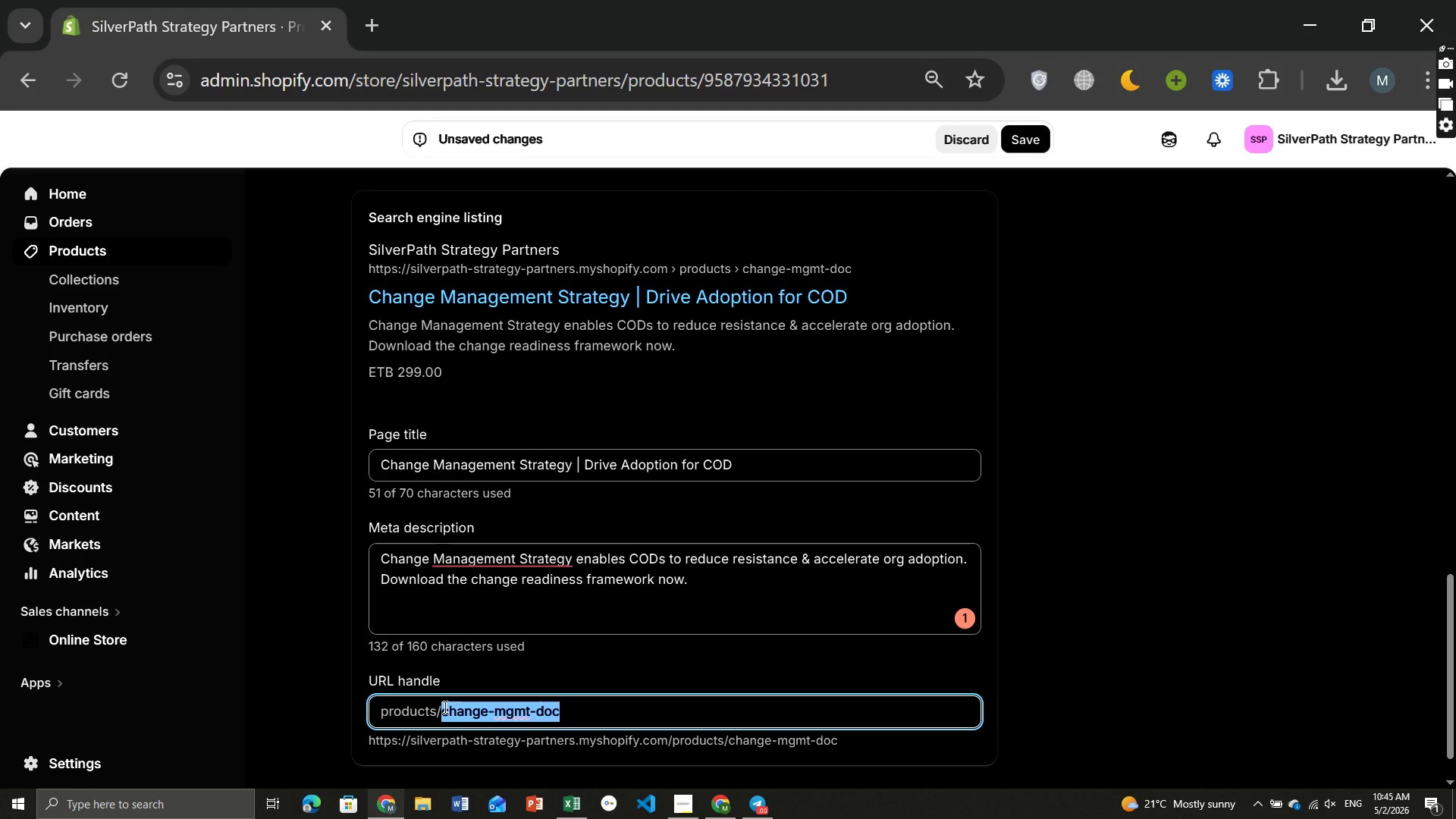 
type(change-M)
key(Backspace)
type(management-stratef)
key(Backspace)
type(gy)
 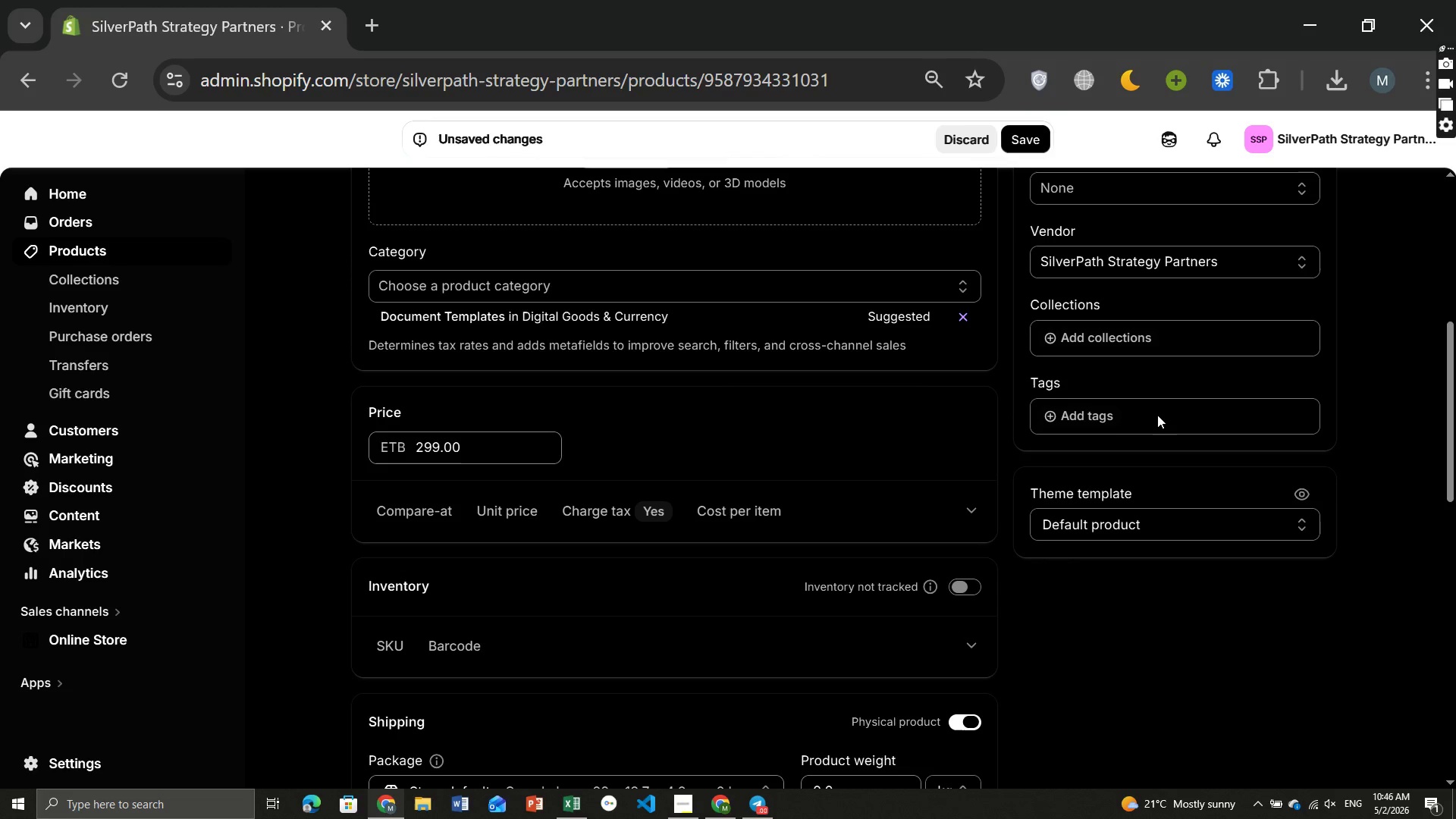 
wait(7.03)
 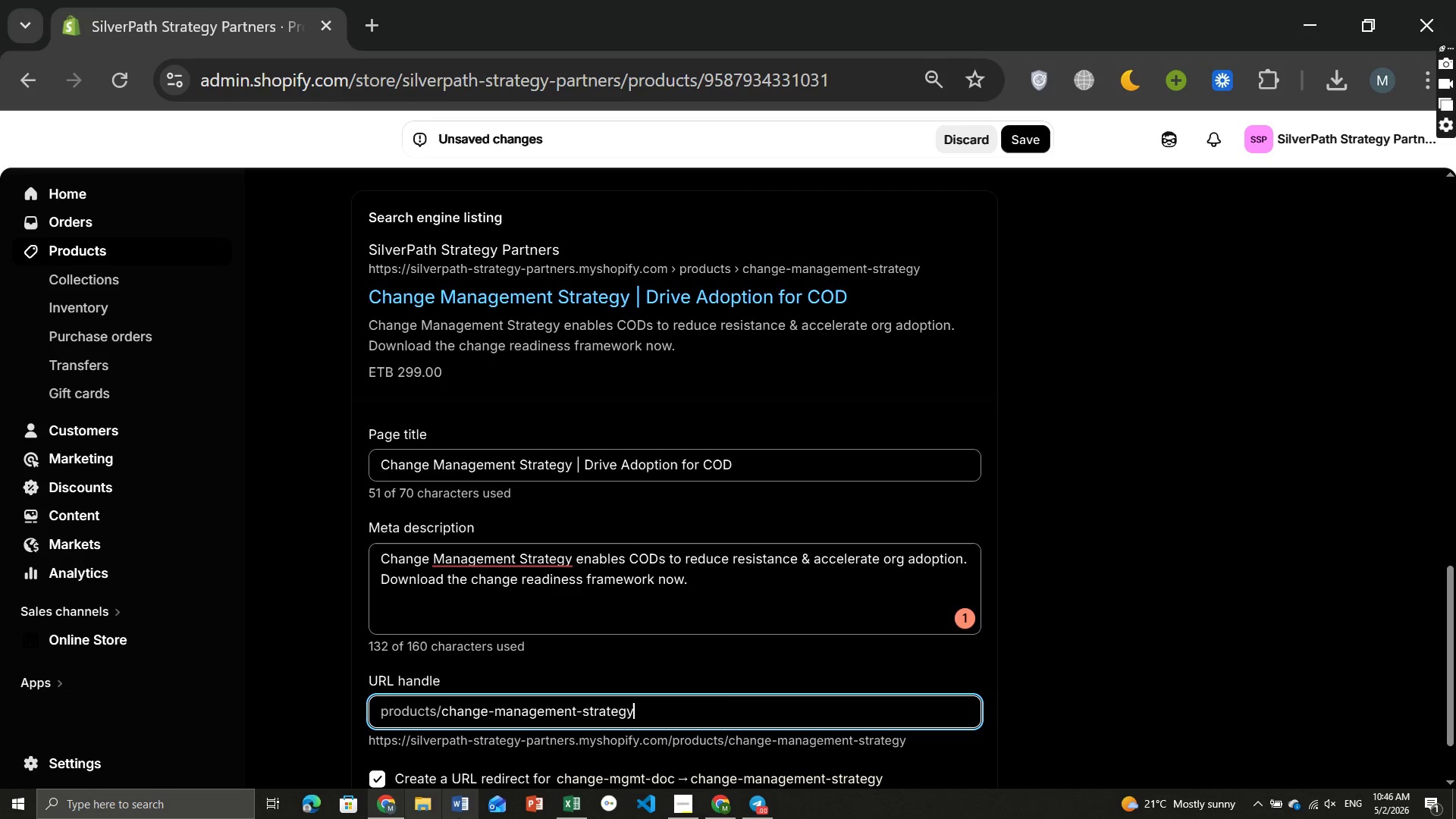 
left_click([1103, 421])
 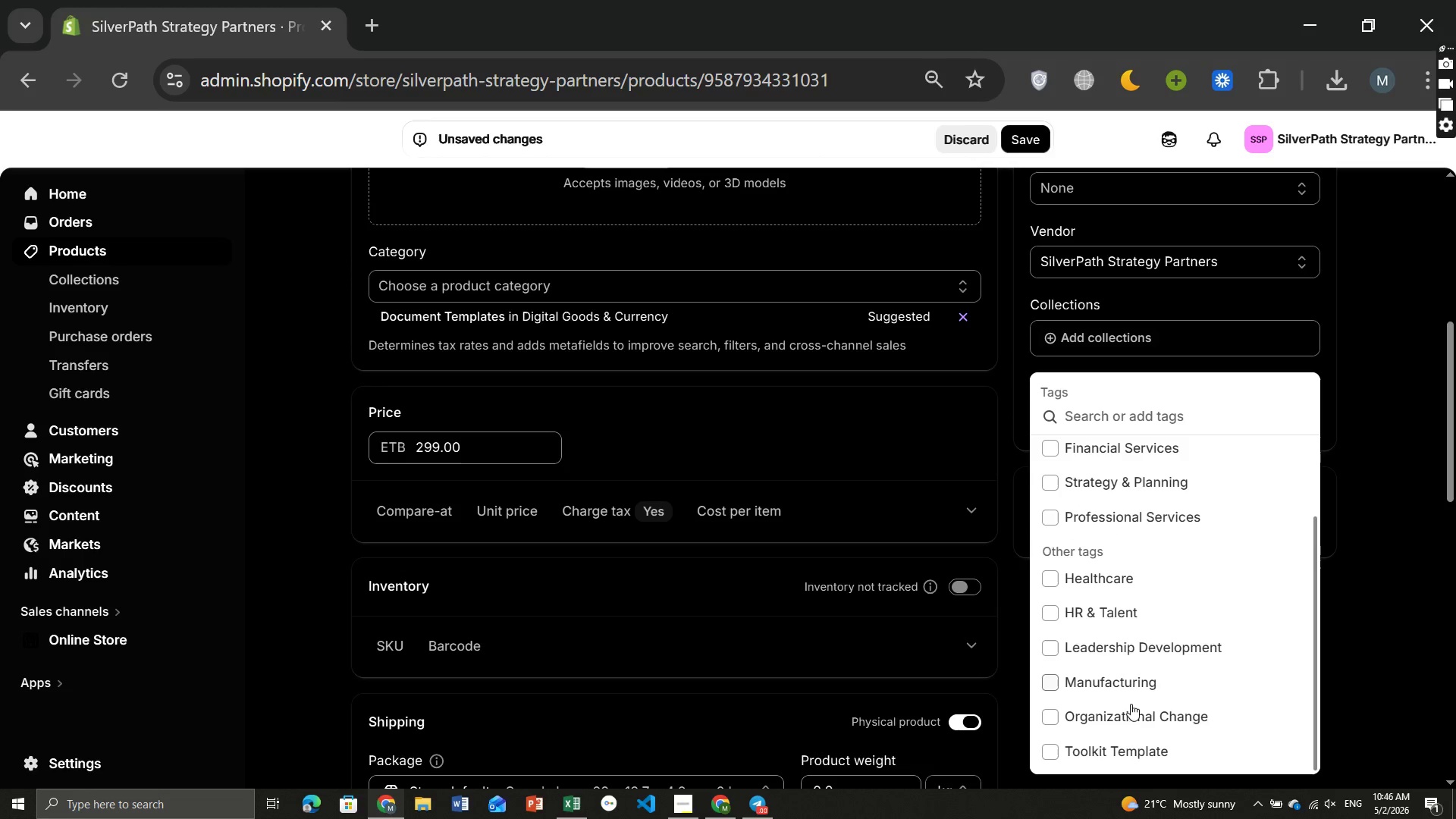 
left_click([1073, 724])
 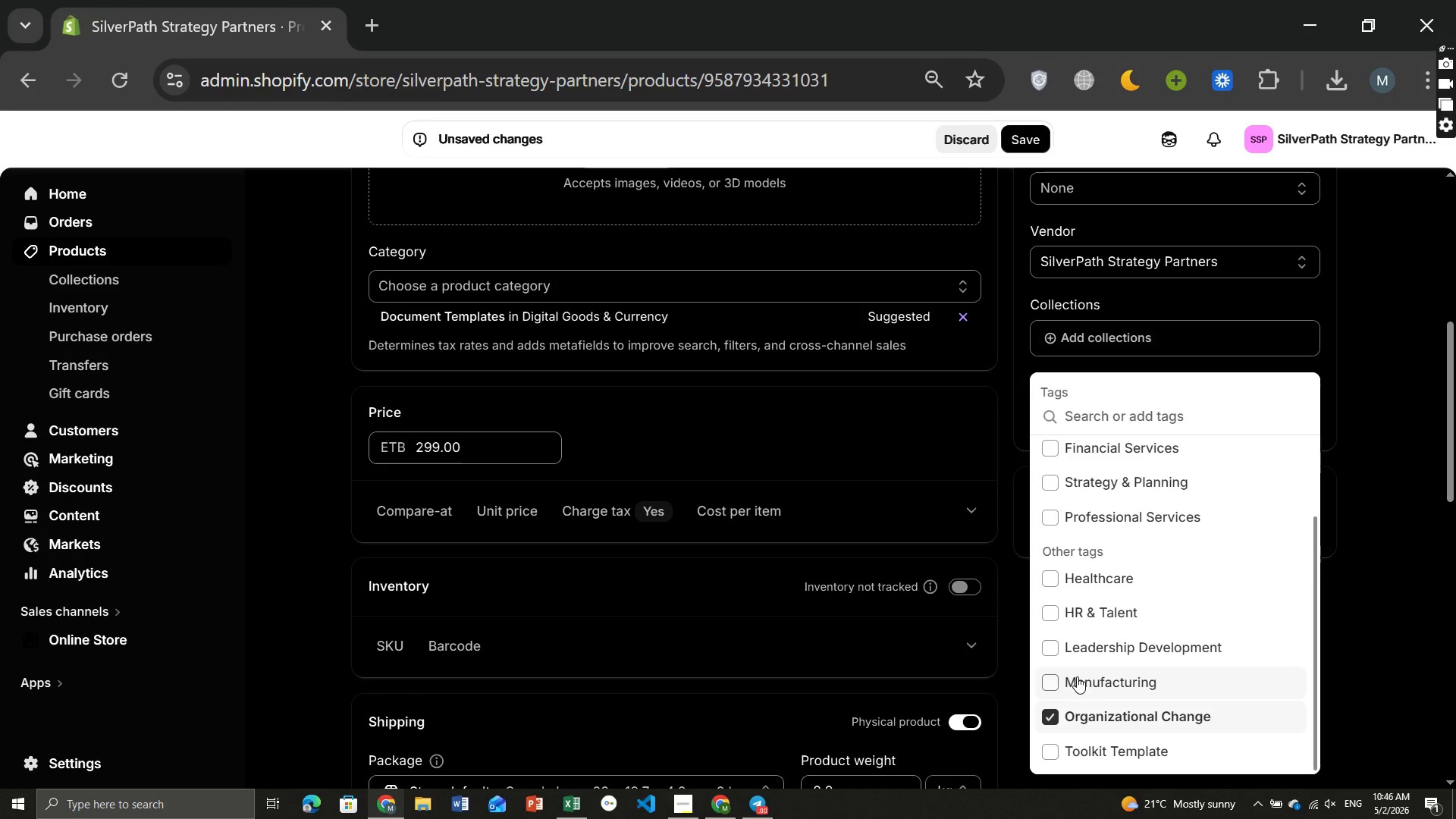 
left_click([1077, 676])
 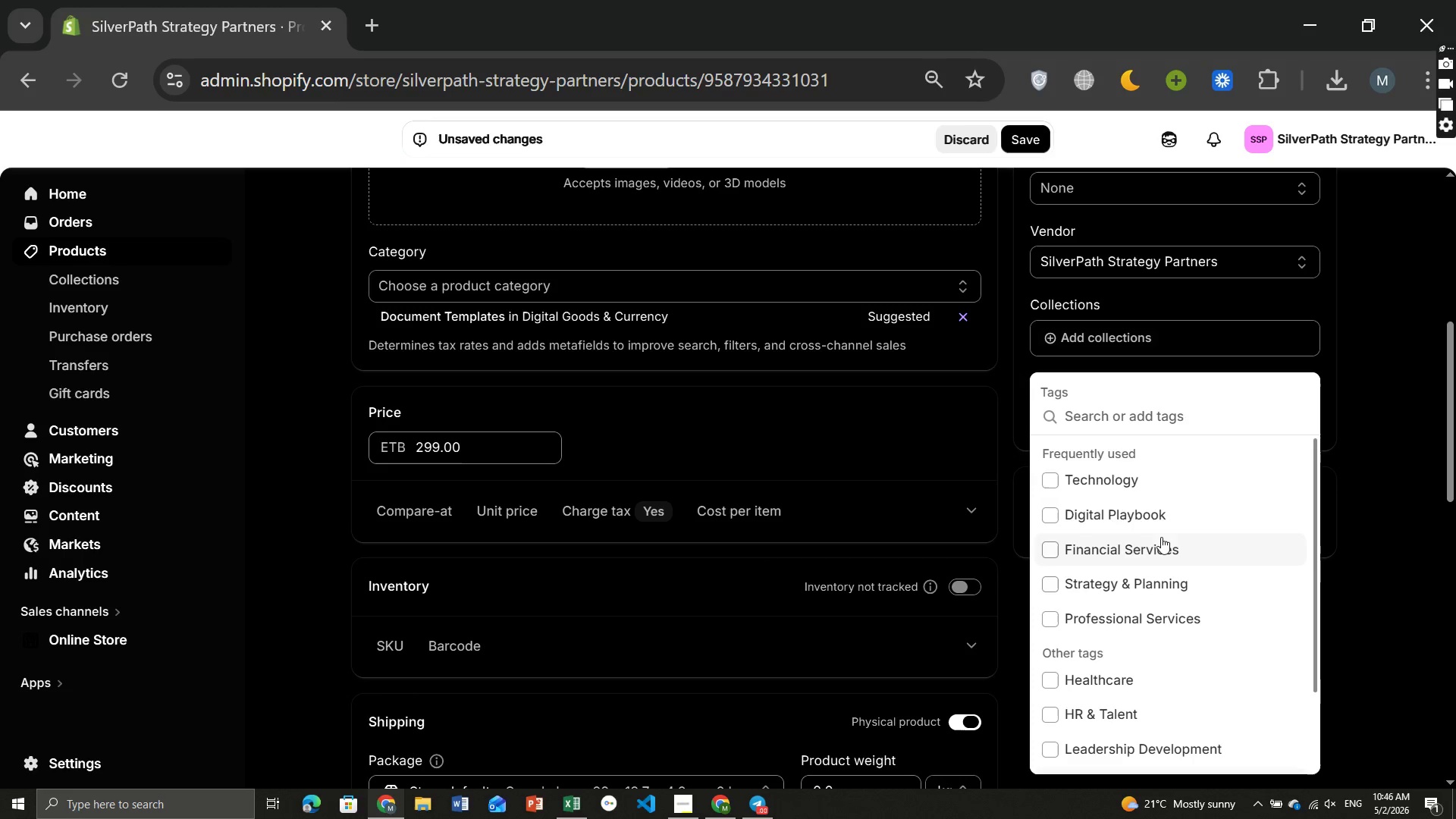 
wait(5.3)
 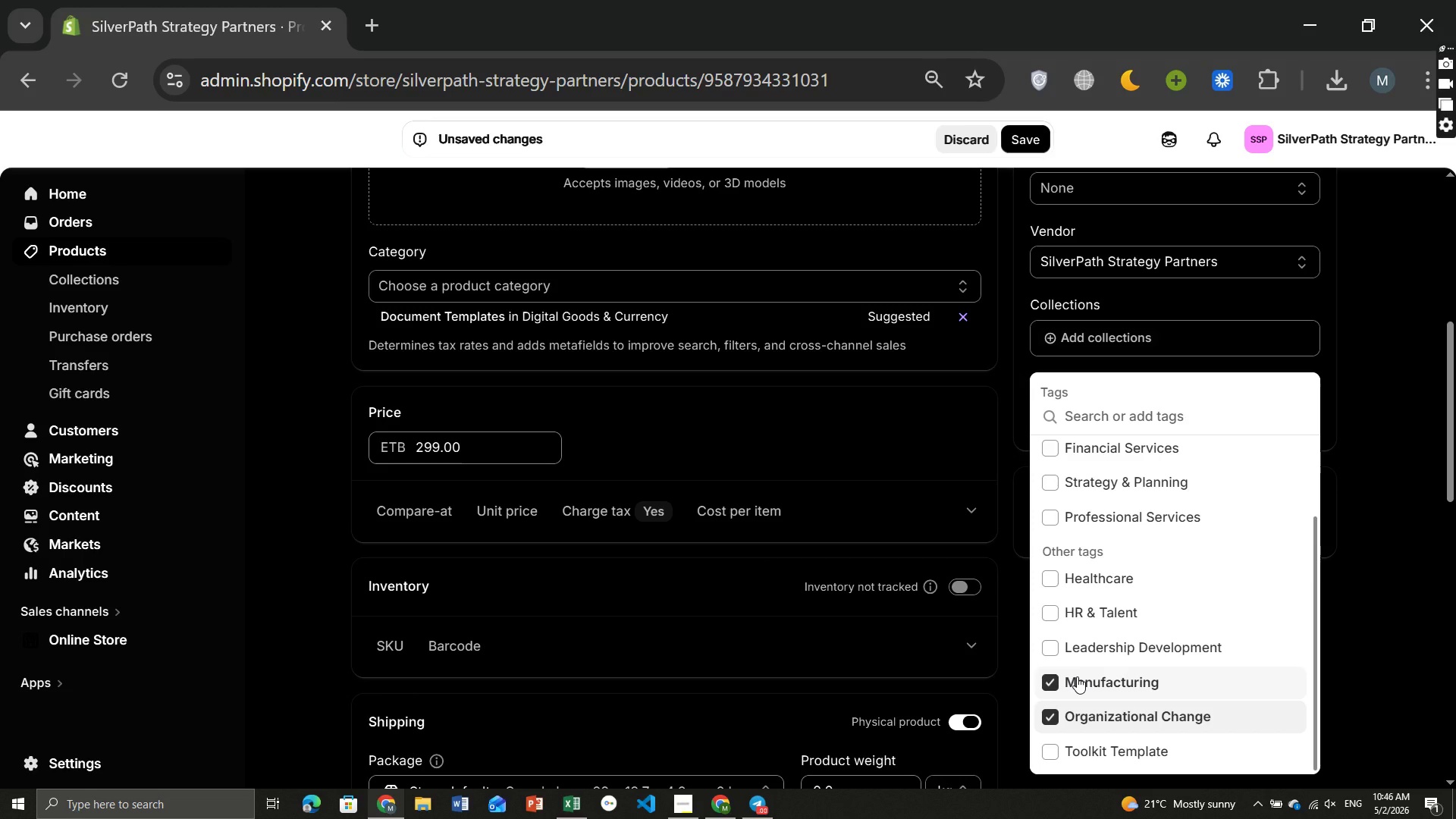 
left_click([1114, 516])
 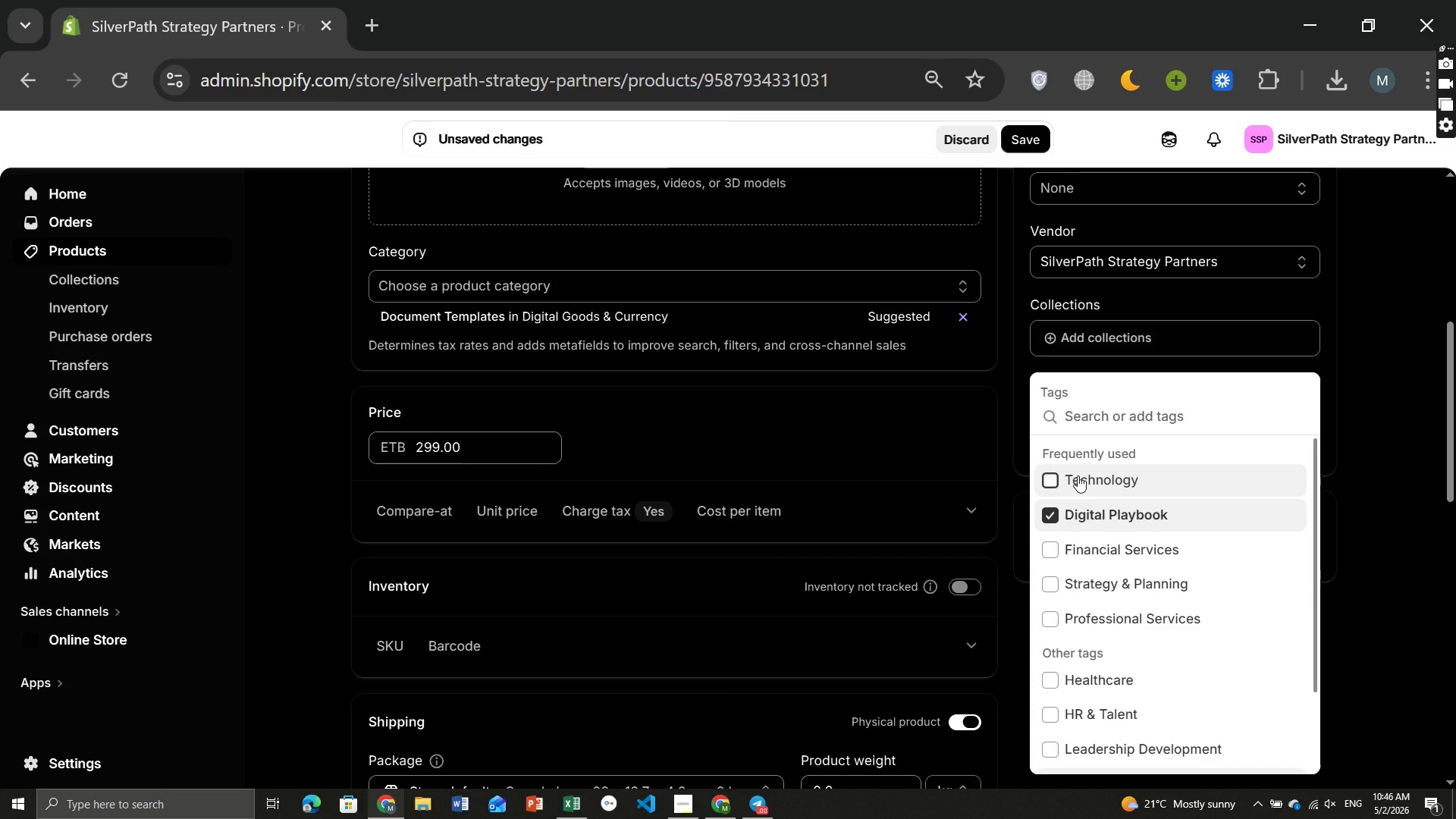 
left_click([1078, 475])
 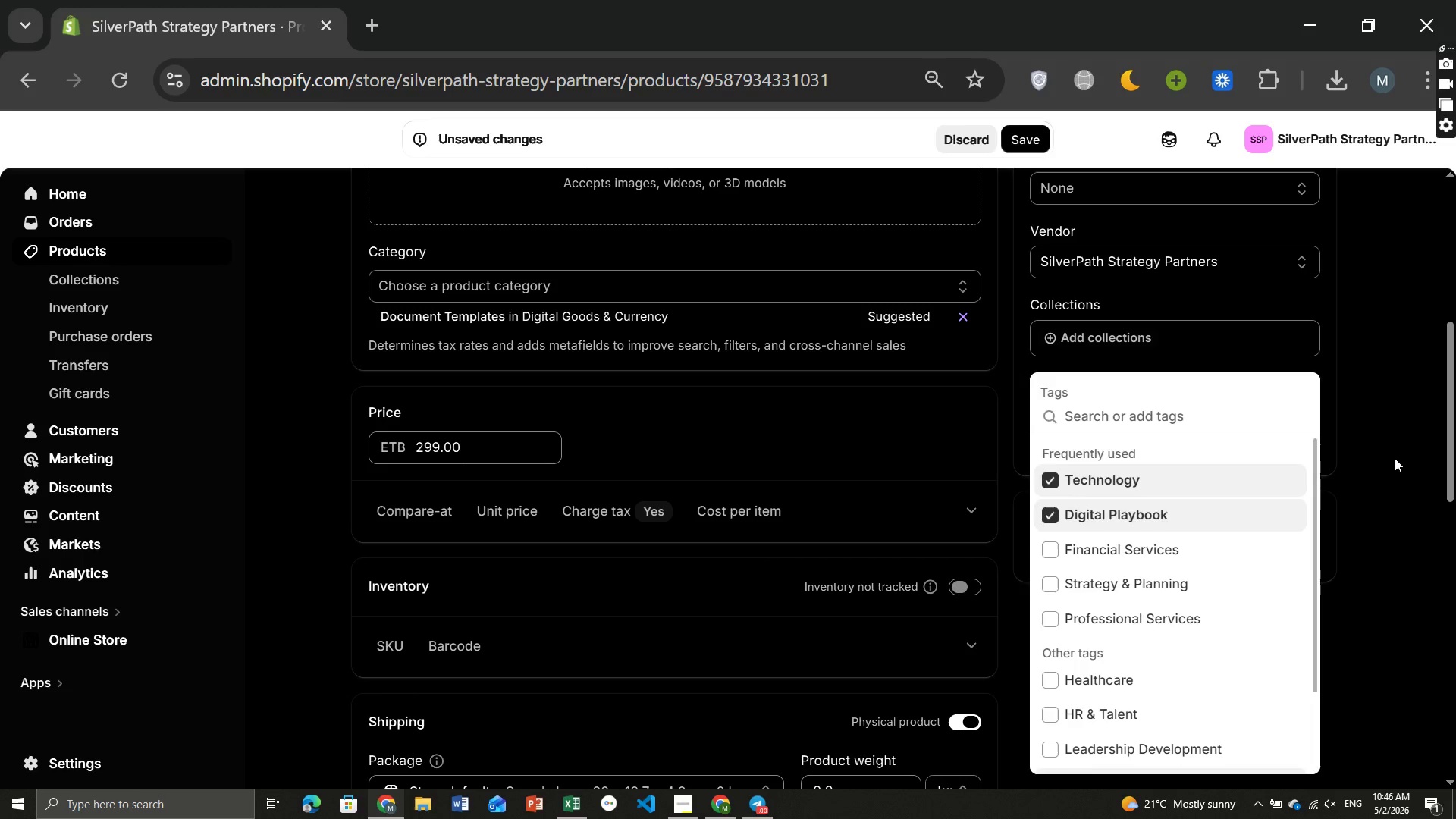 
left_click([1395, 458])
 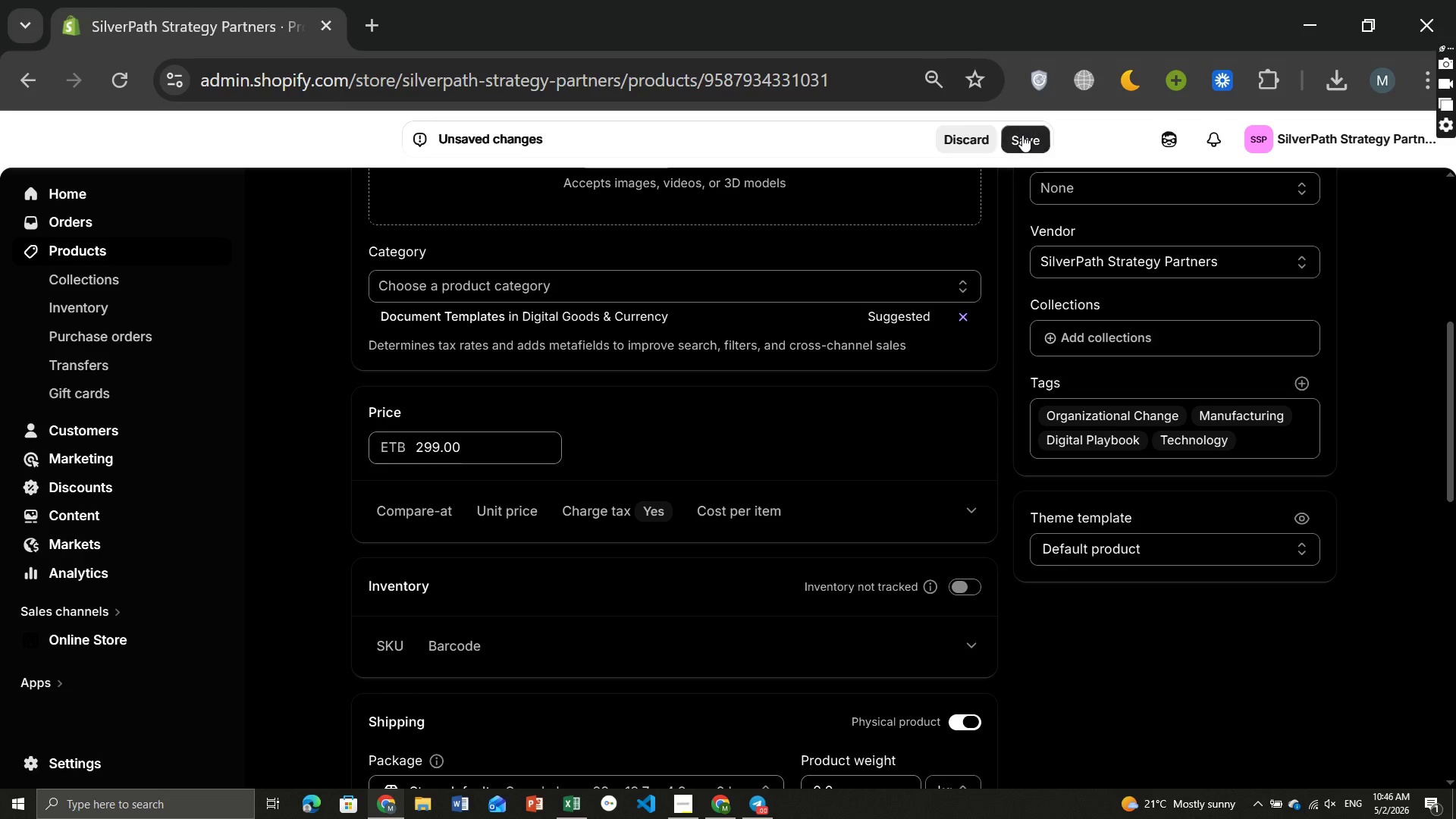 
left_click([1022, 135])
 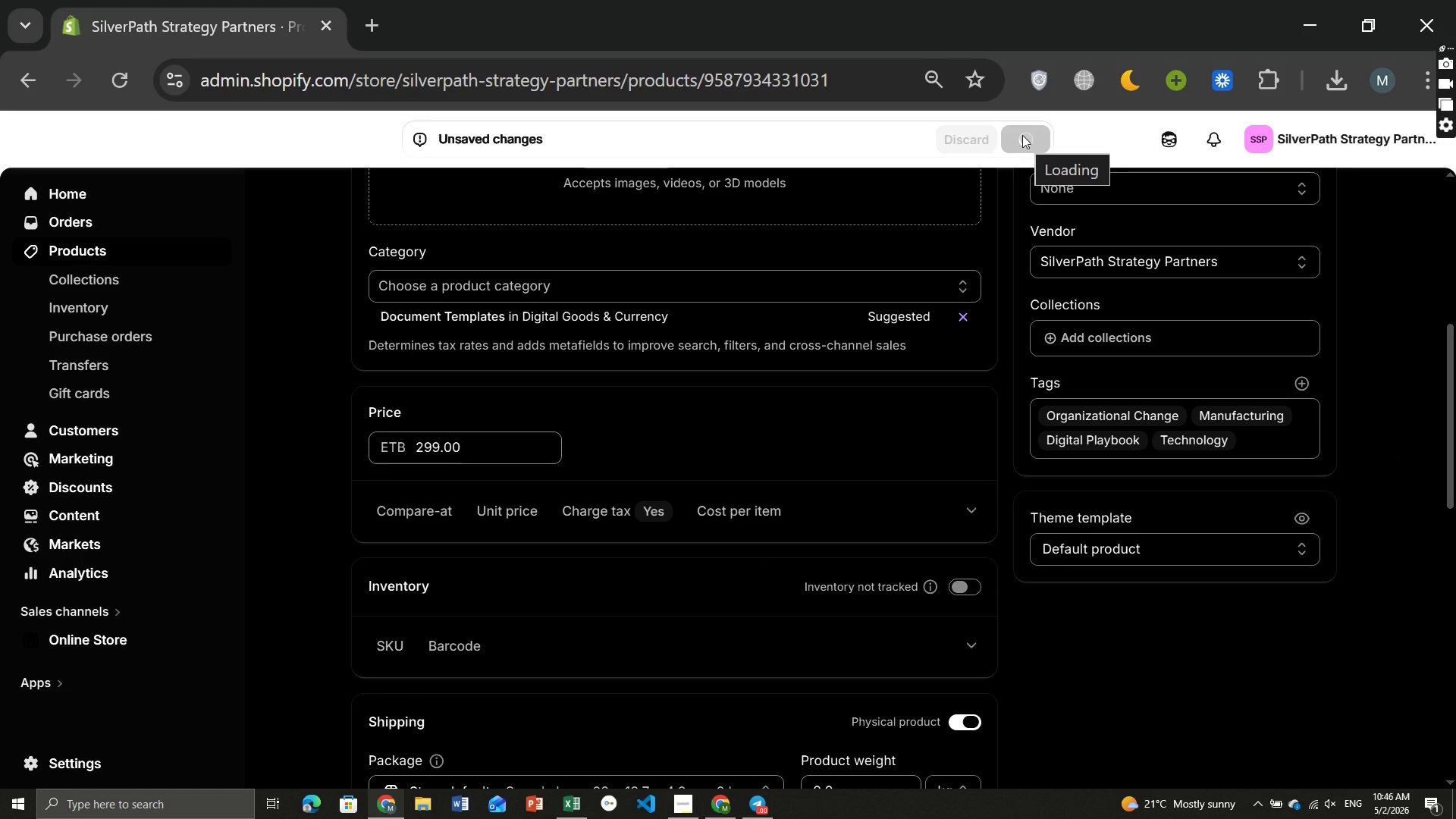 
wait(9.36)
 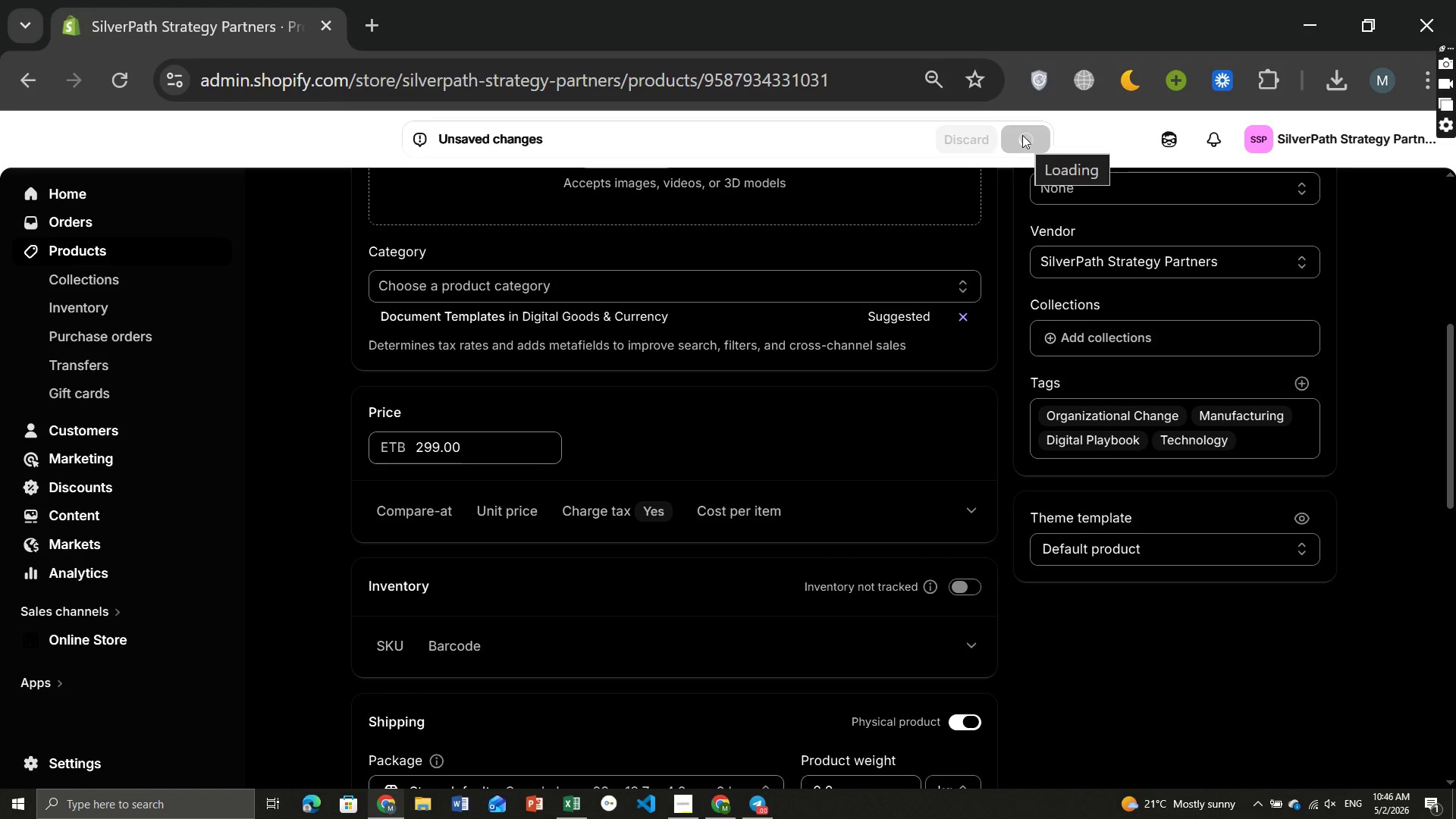 
left_click([67, 245])
 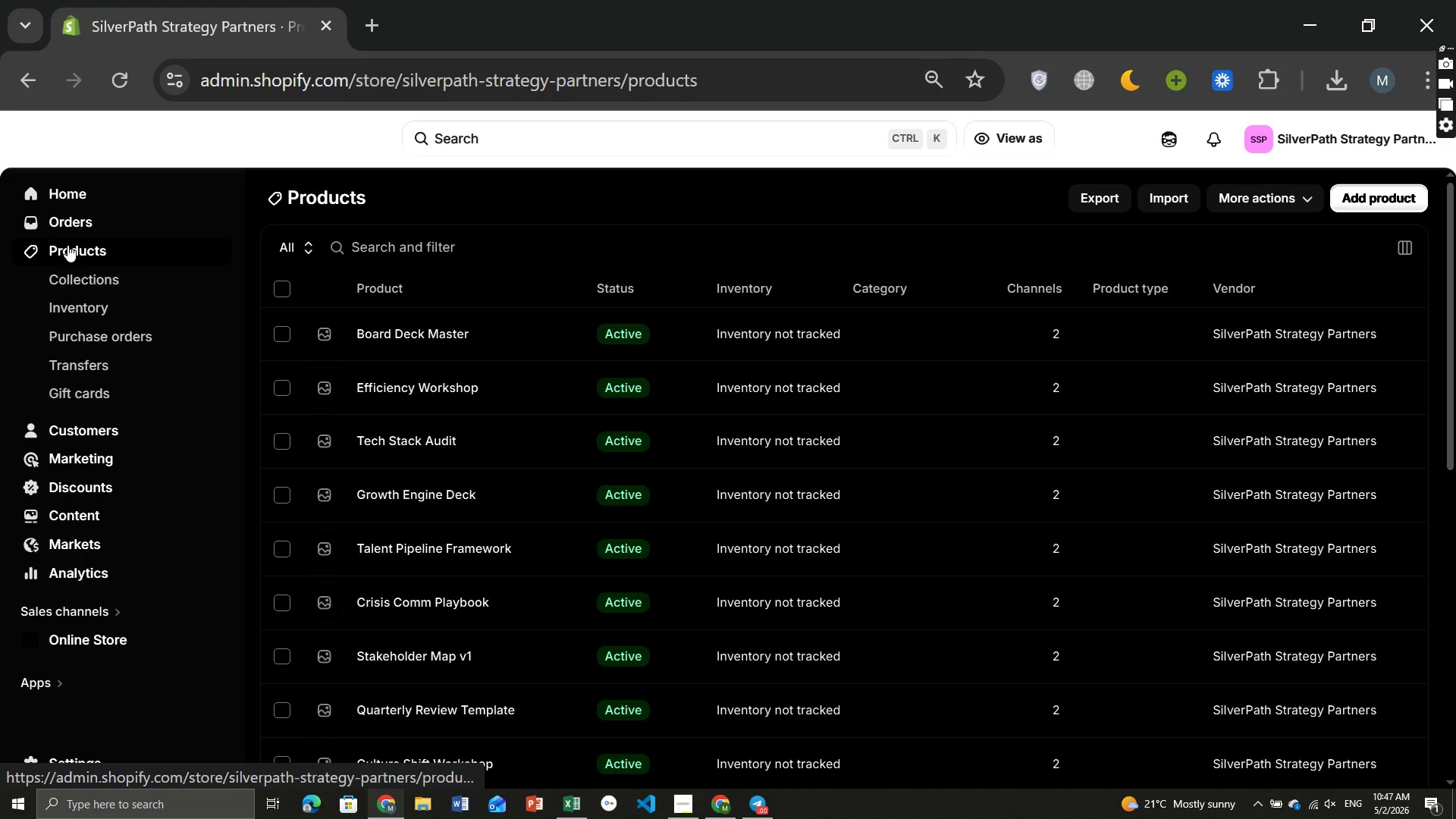 
wait(41.94)
 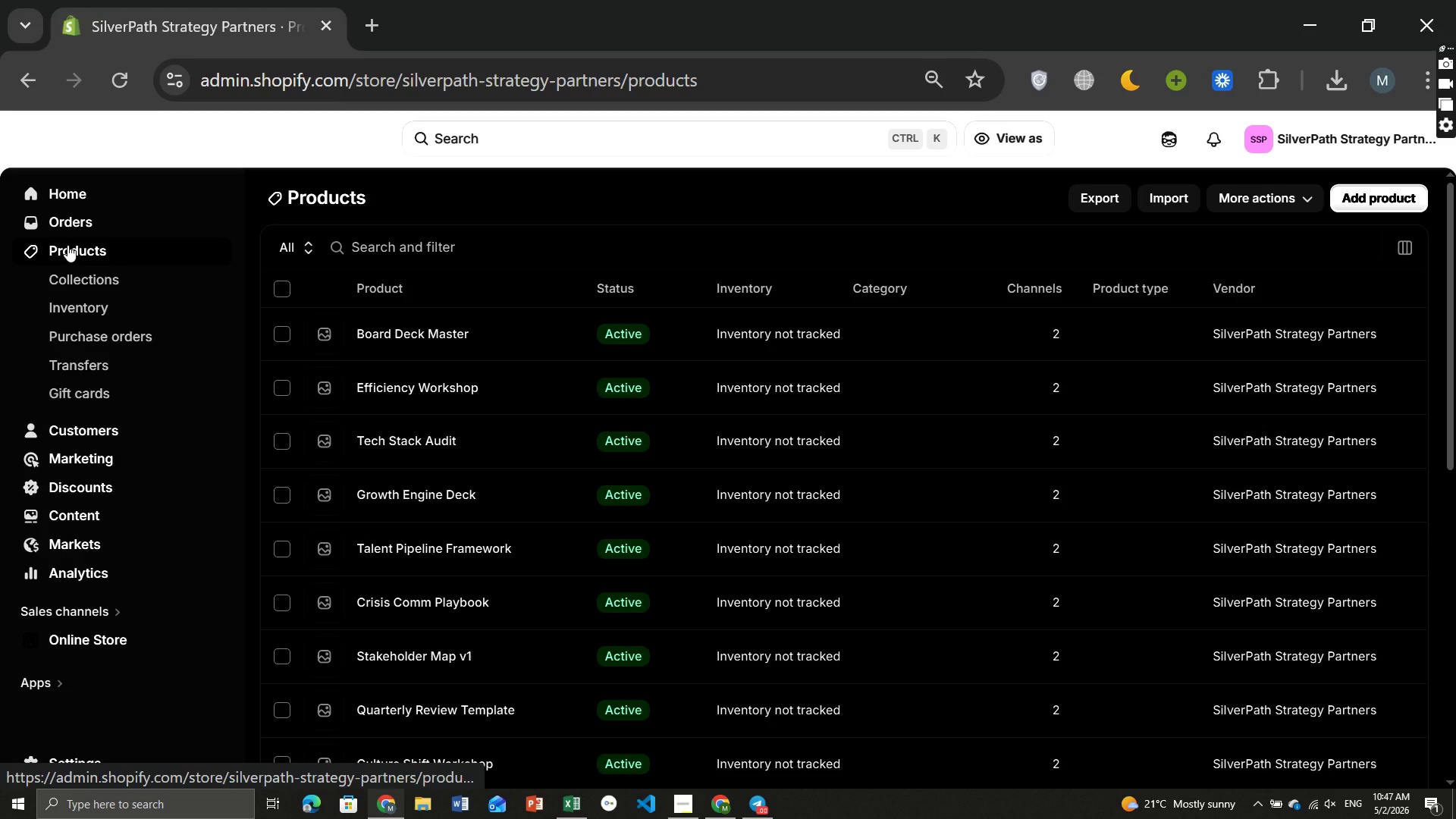 
left_click([389, 394])
 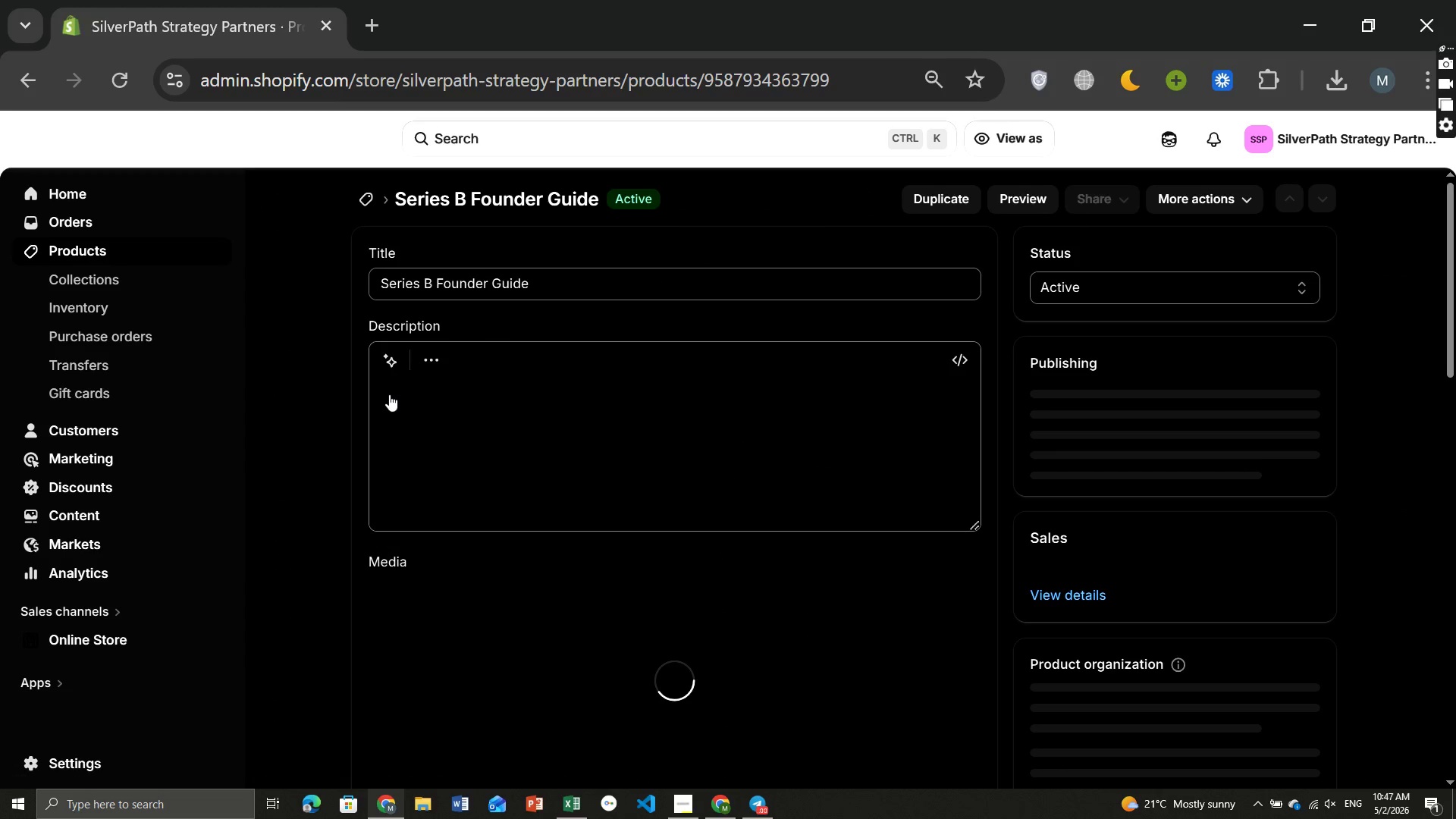 
mouse_move([598, 519])
 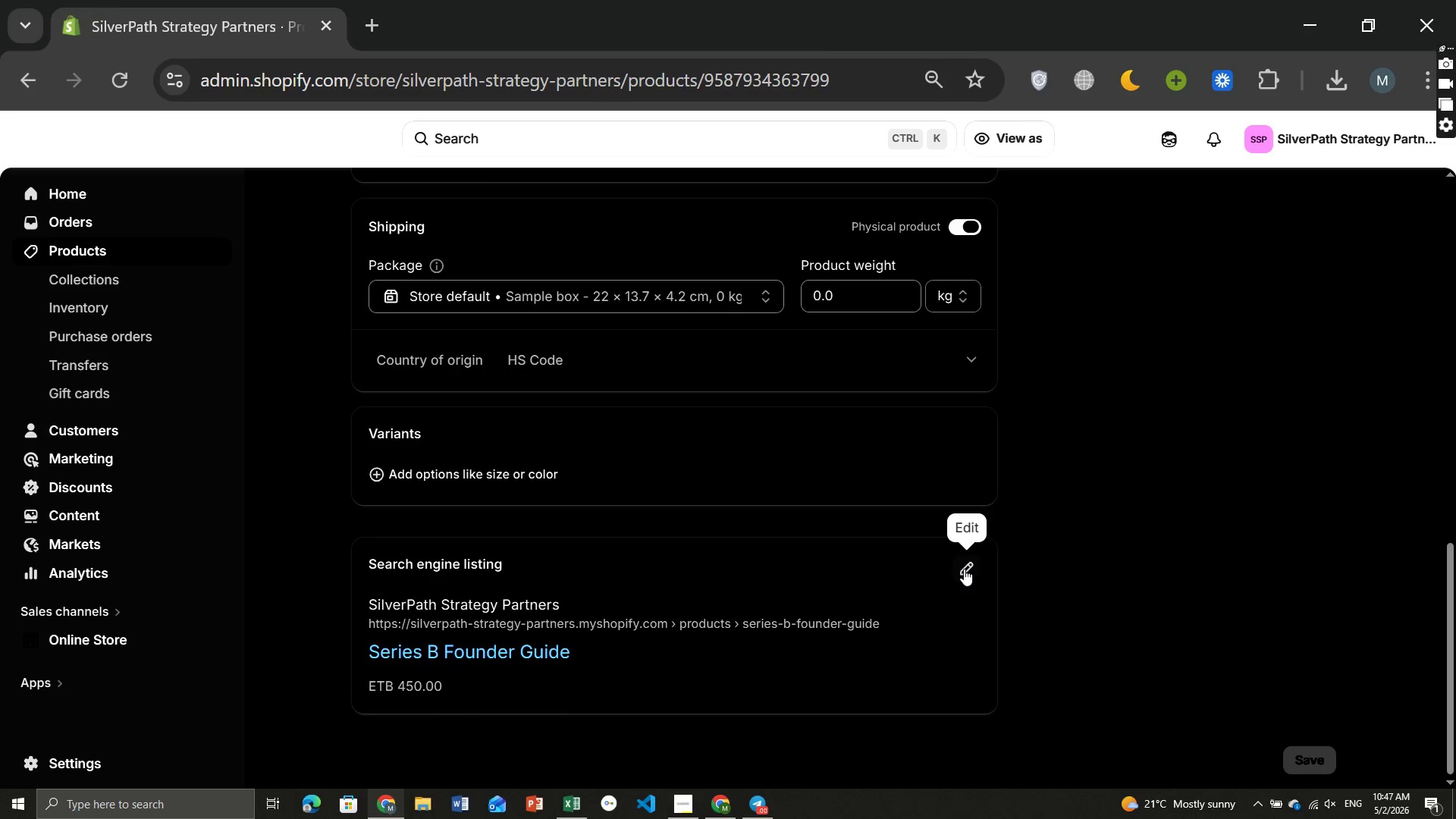 
left_click([964, 569])
 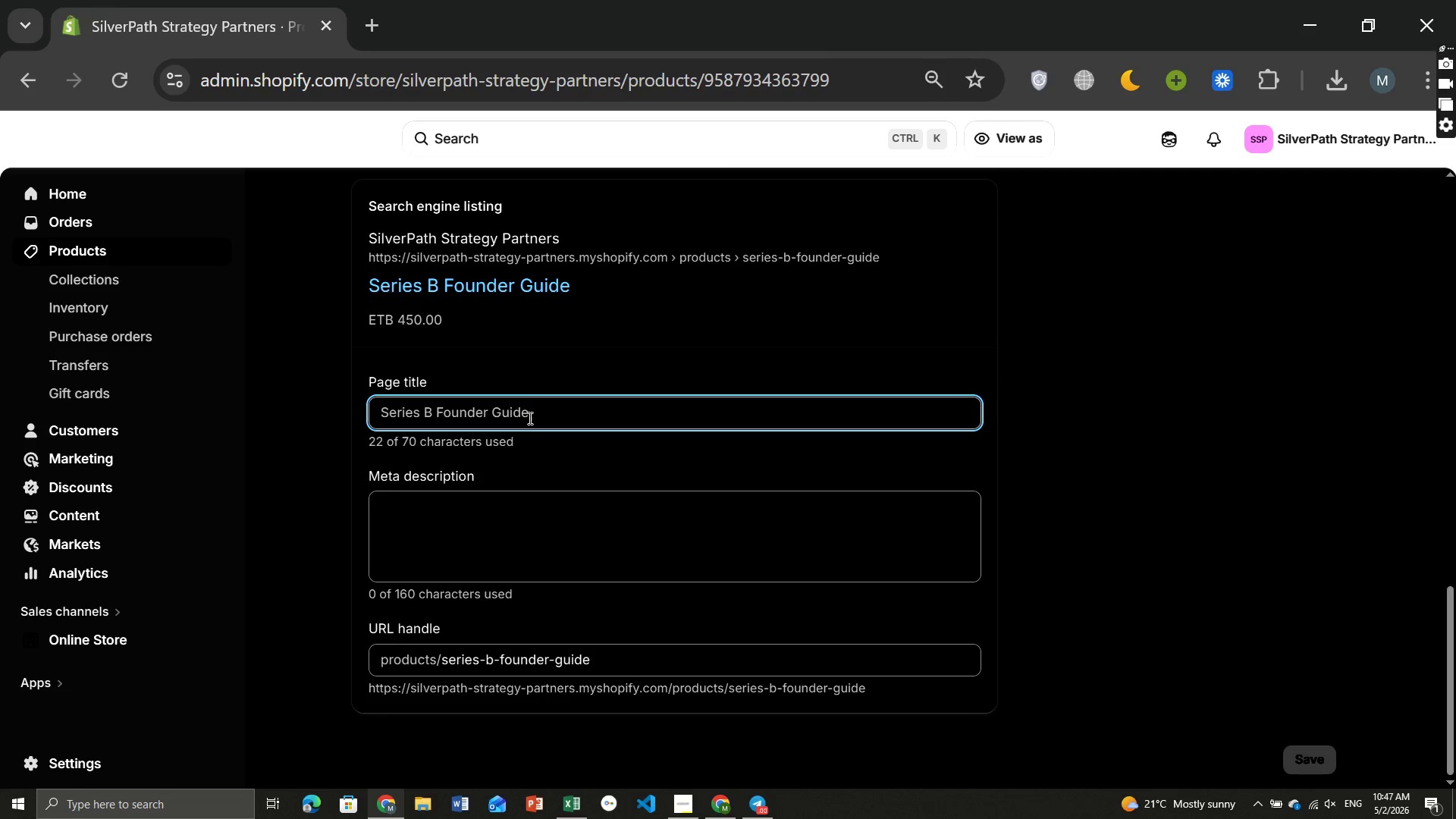 
left_click([535, 418])
 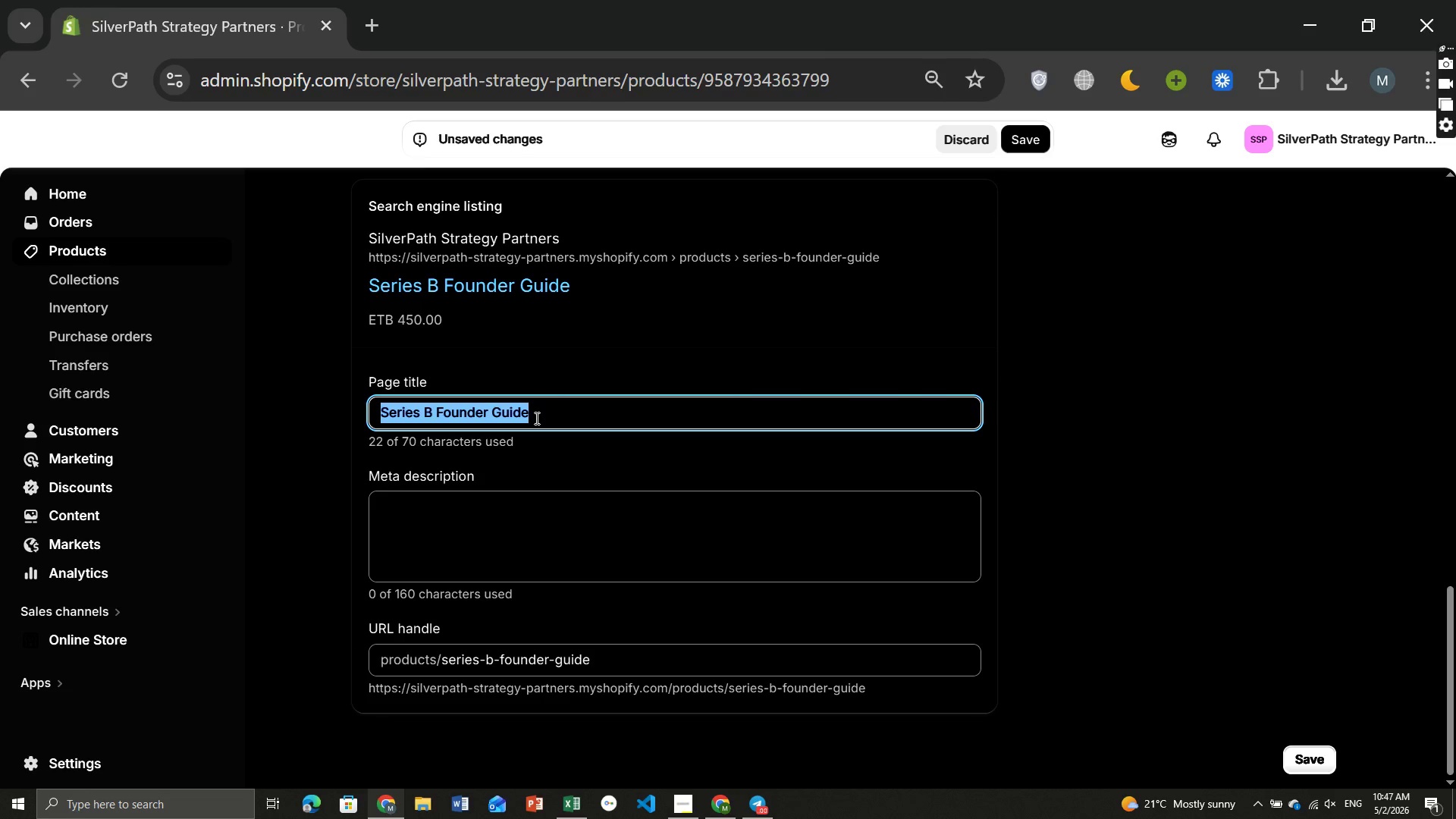 
key(Control+ControlLeft)
 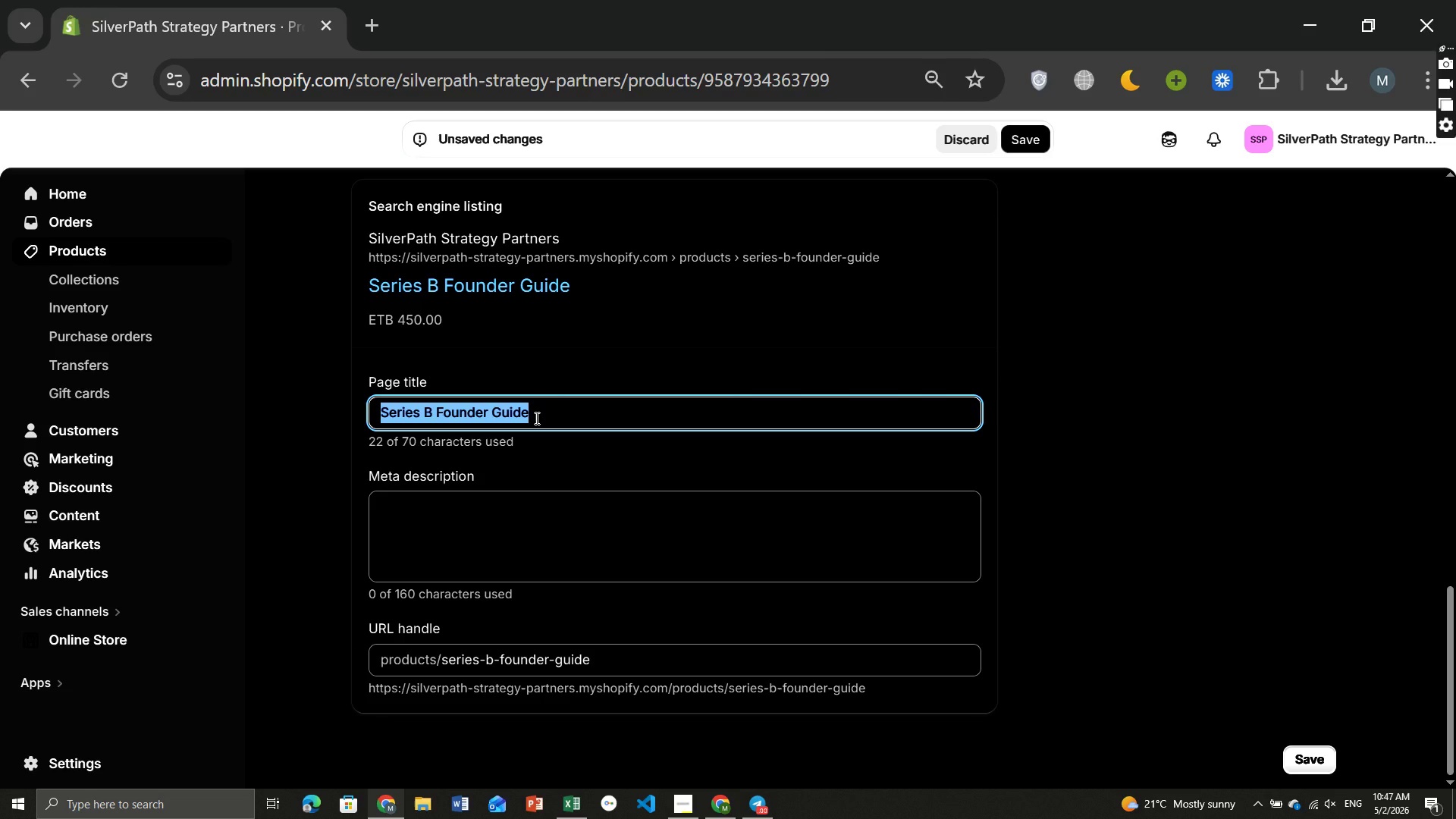 
key(Control+A)
 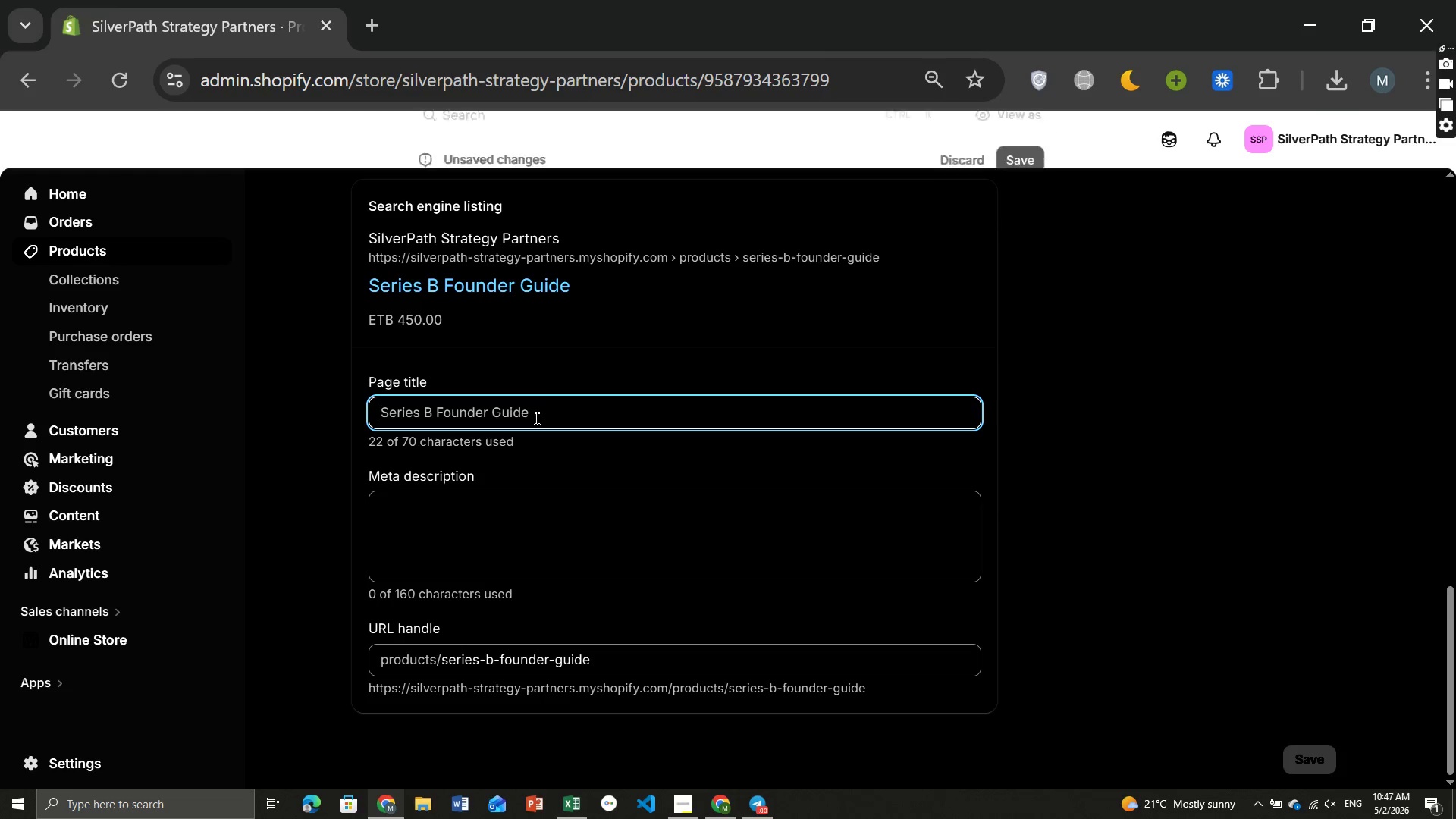 
key(Backspace)
type(Strategic Planning Template [Break] )
key(Backspace)
key(Backspace)
type([Break] S)
 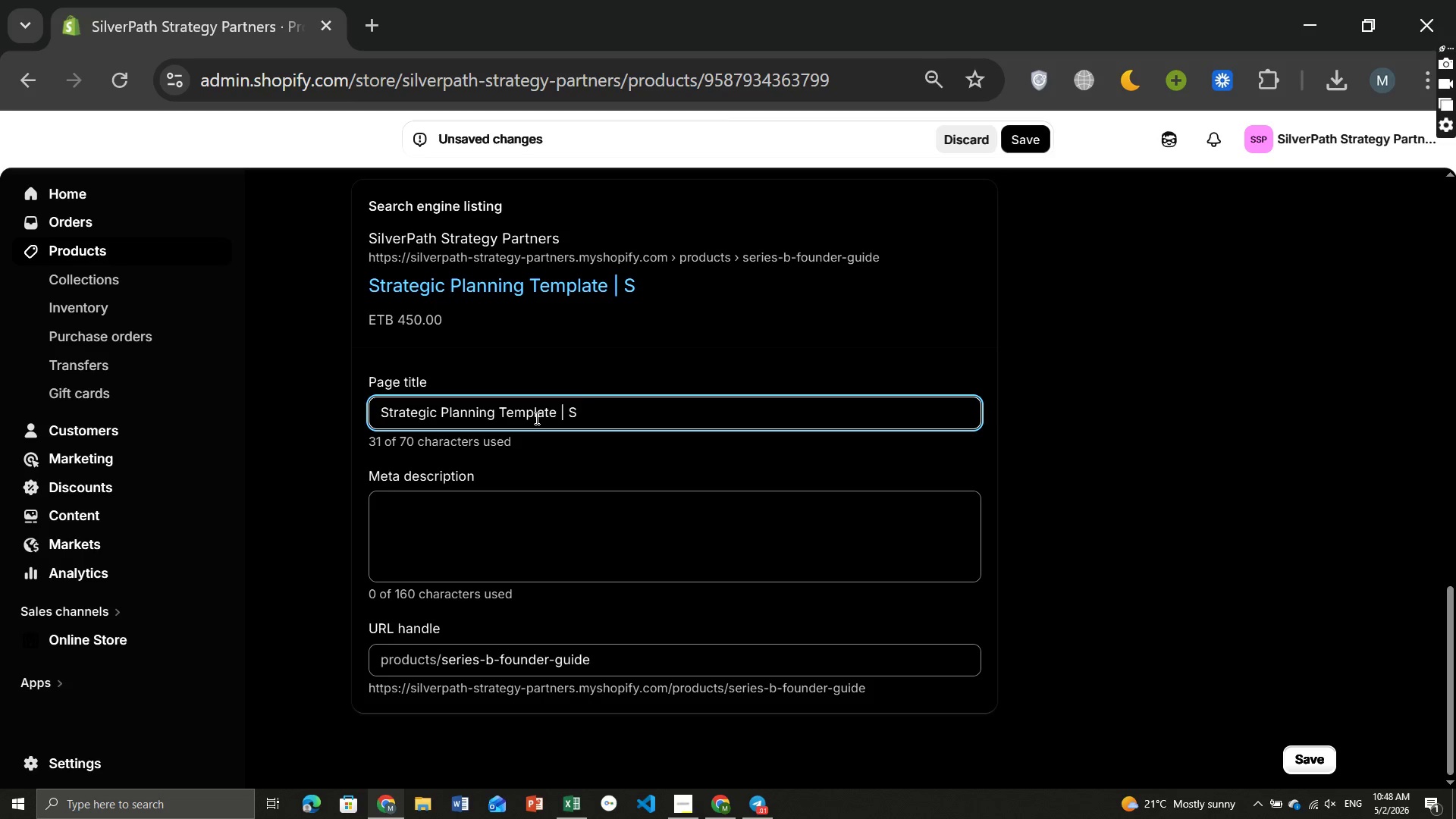 
wait(11.2)
 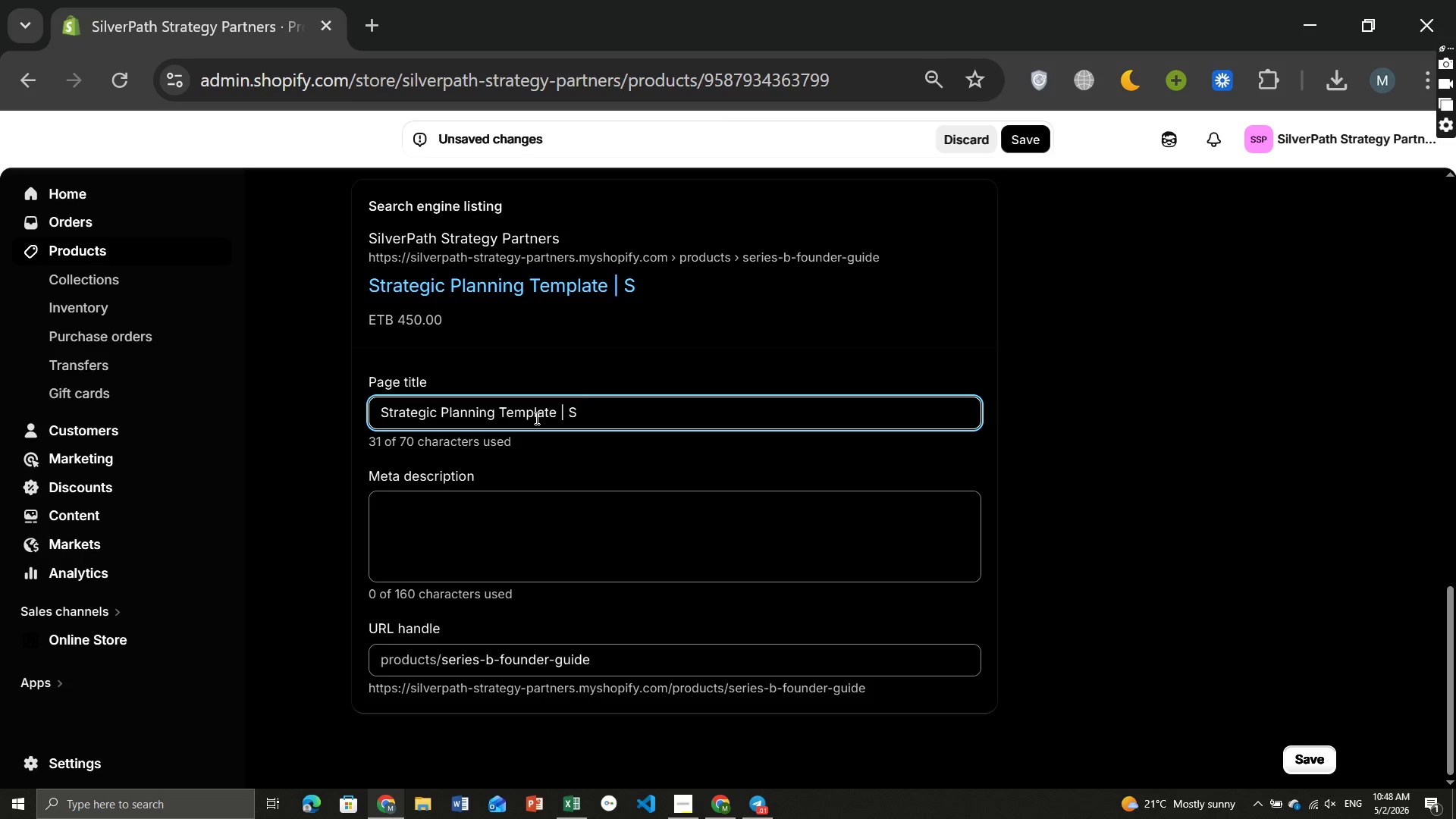 
type(cale Predictably for Seties B fOu)
key(Backspace)
key(Backspace)
key(Backspace)
type(Founder)
 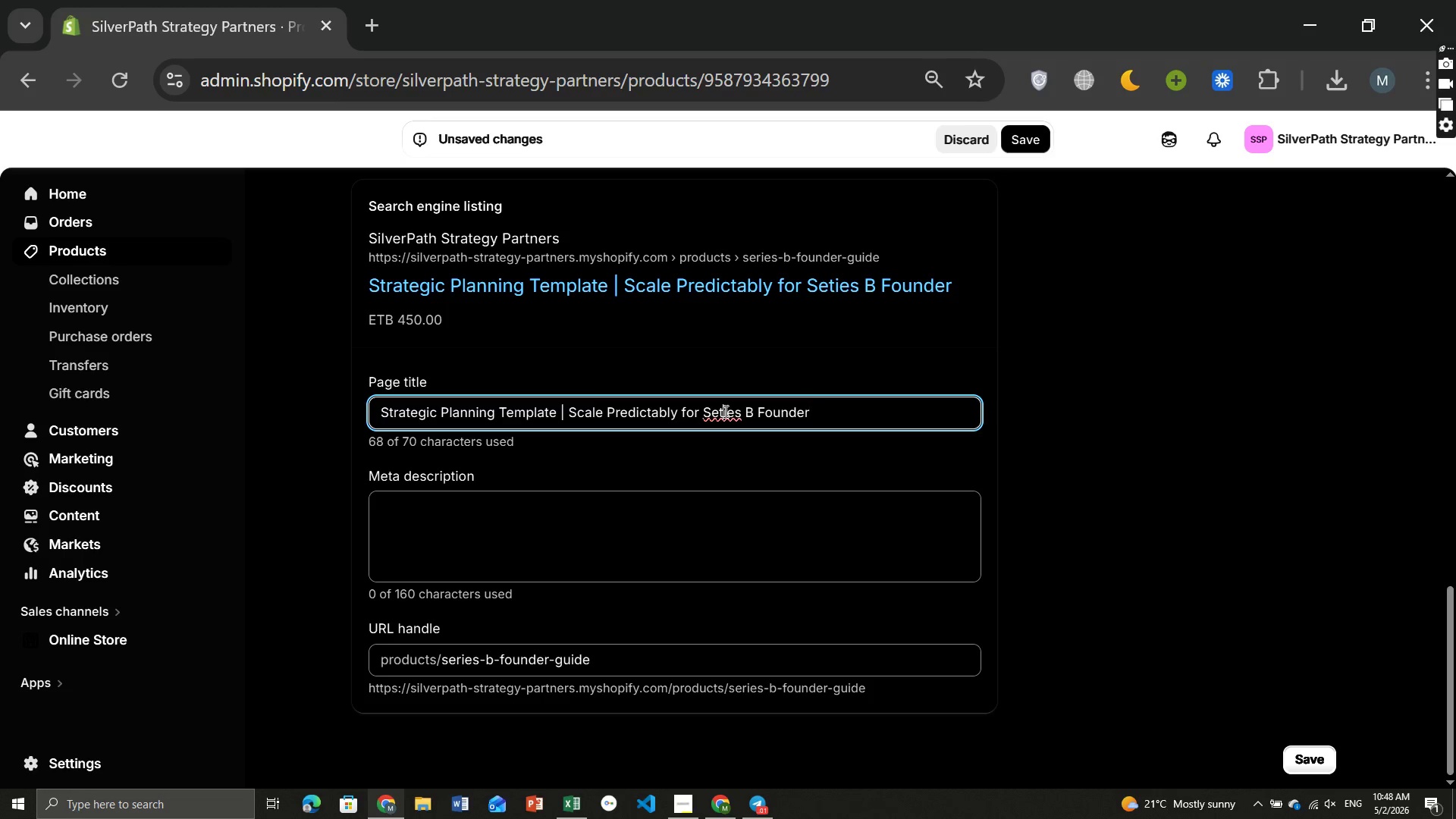 
left_click([724, 411])
 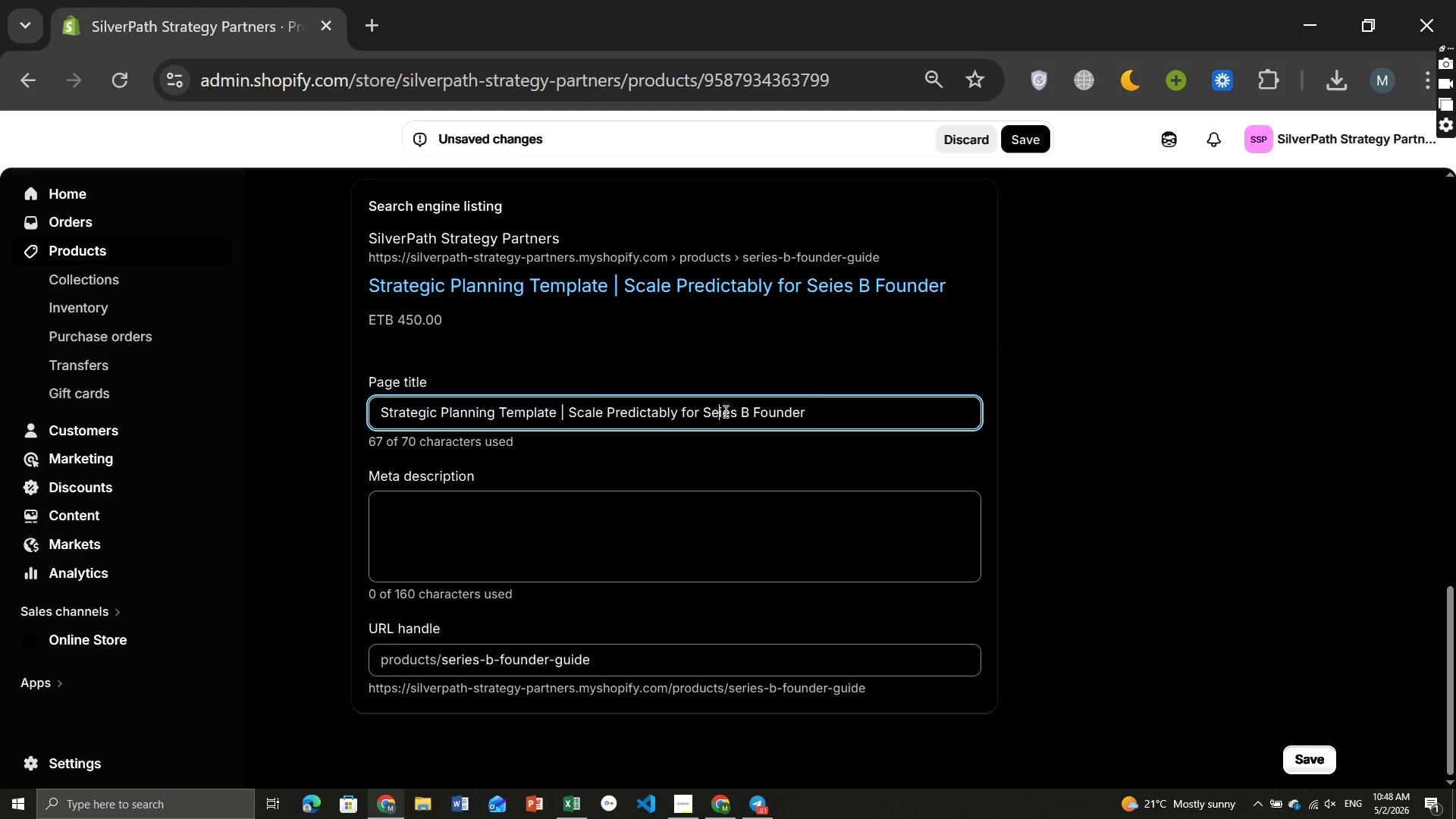 
key(Backspace)
 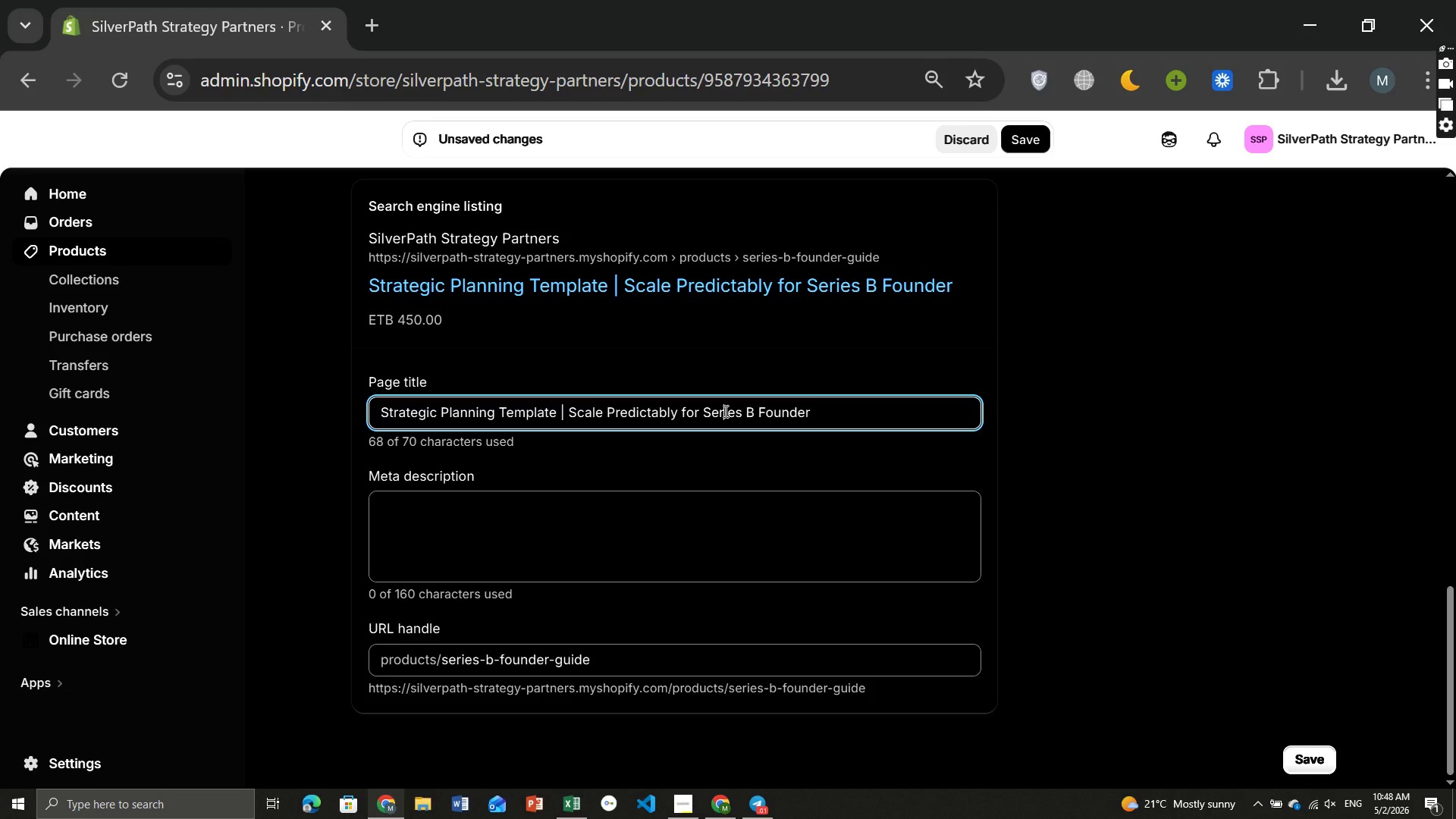 
key(R)
 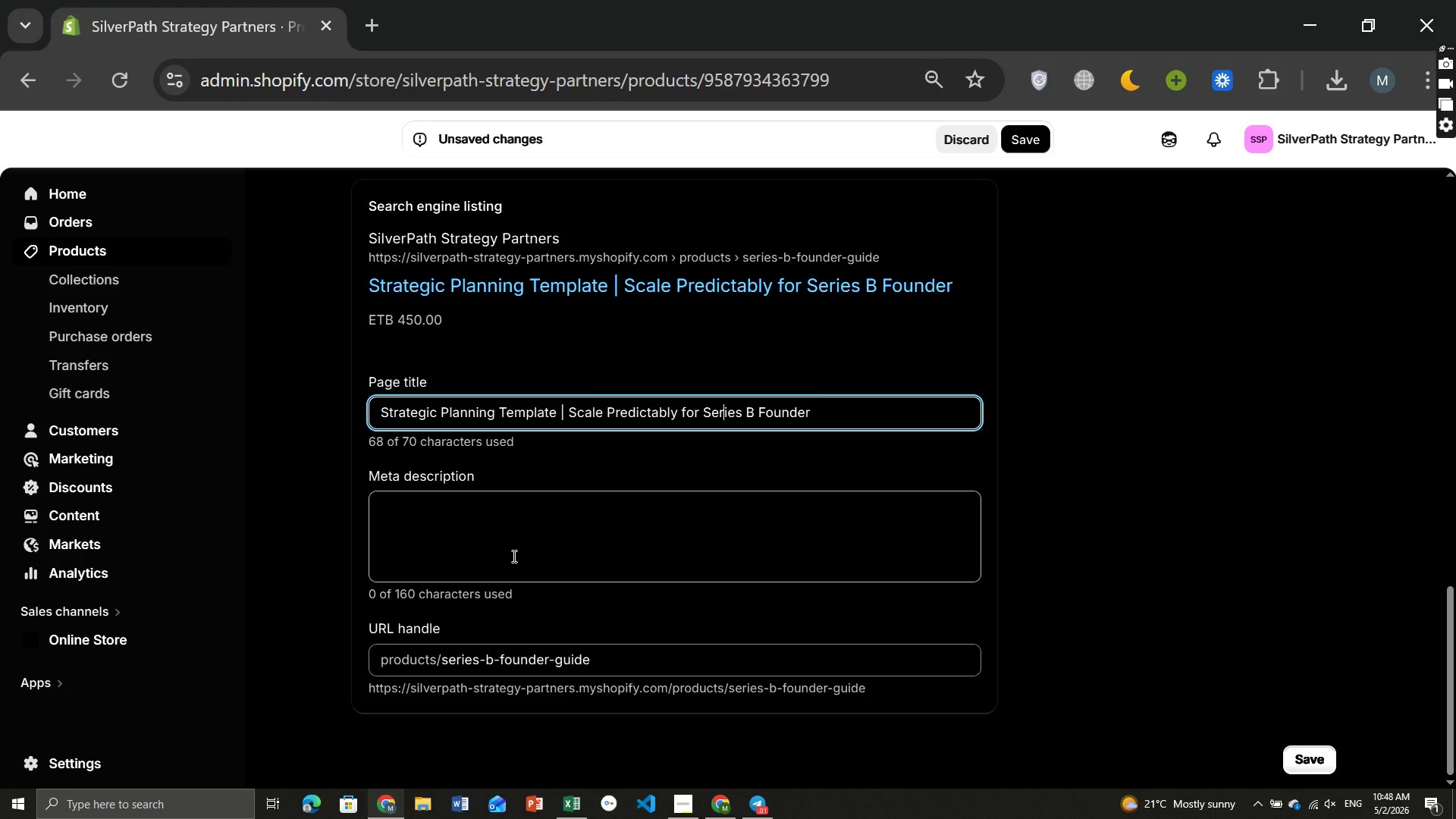 
wait(5.48)
 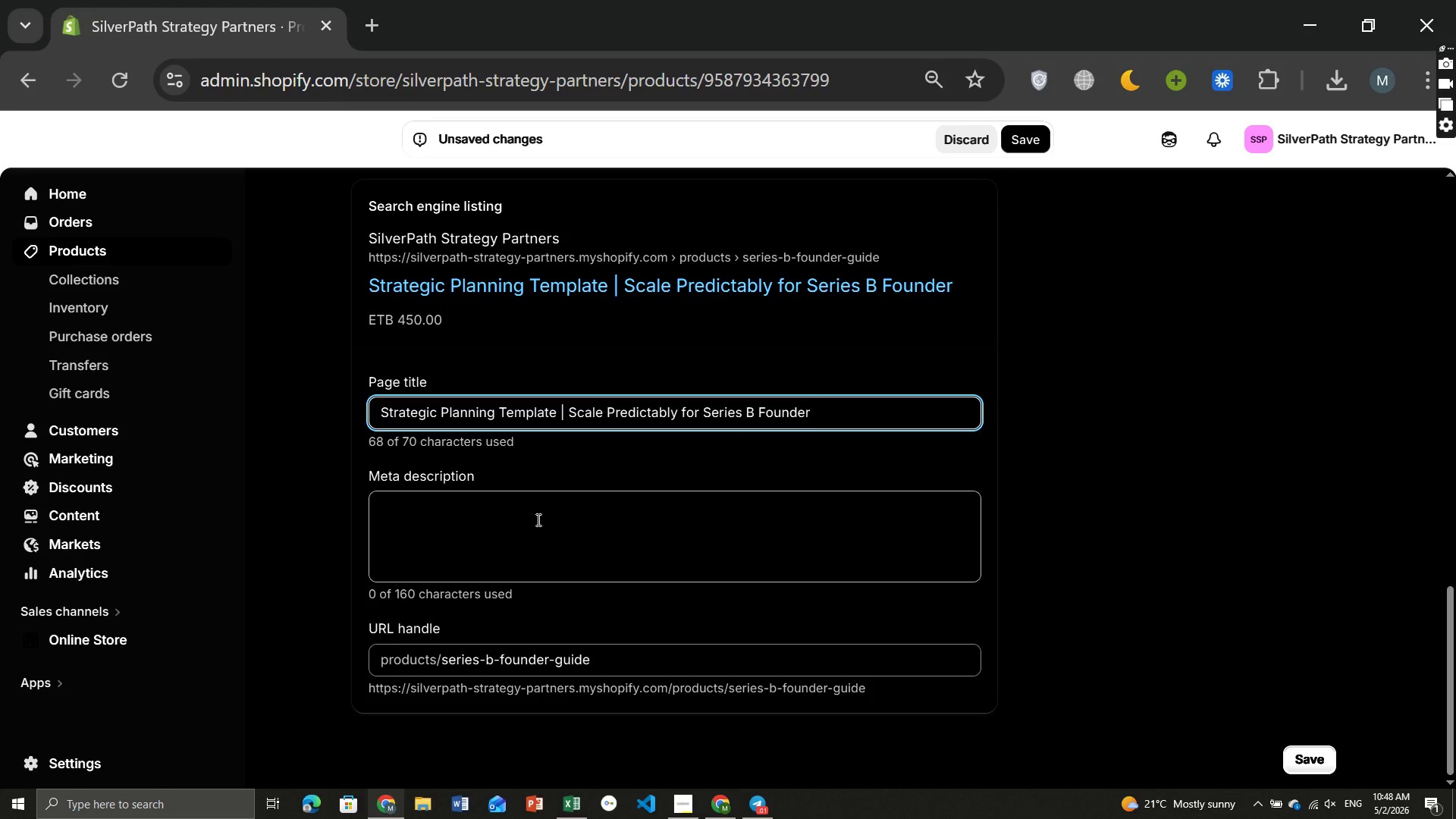 
left_click([513, 556])
 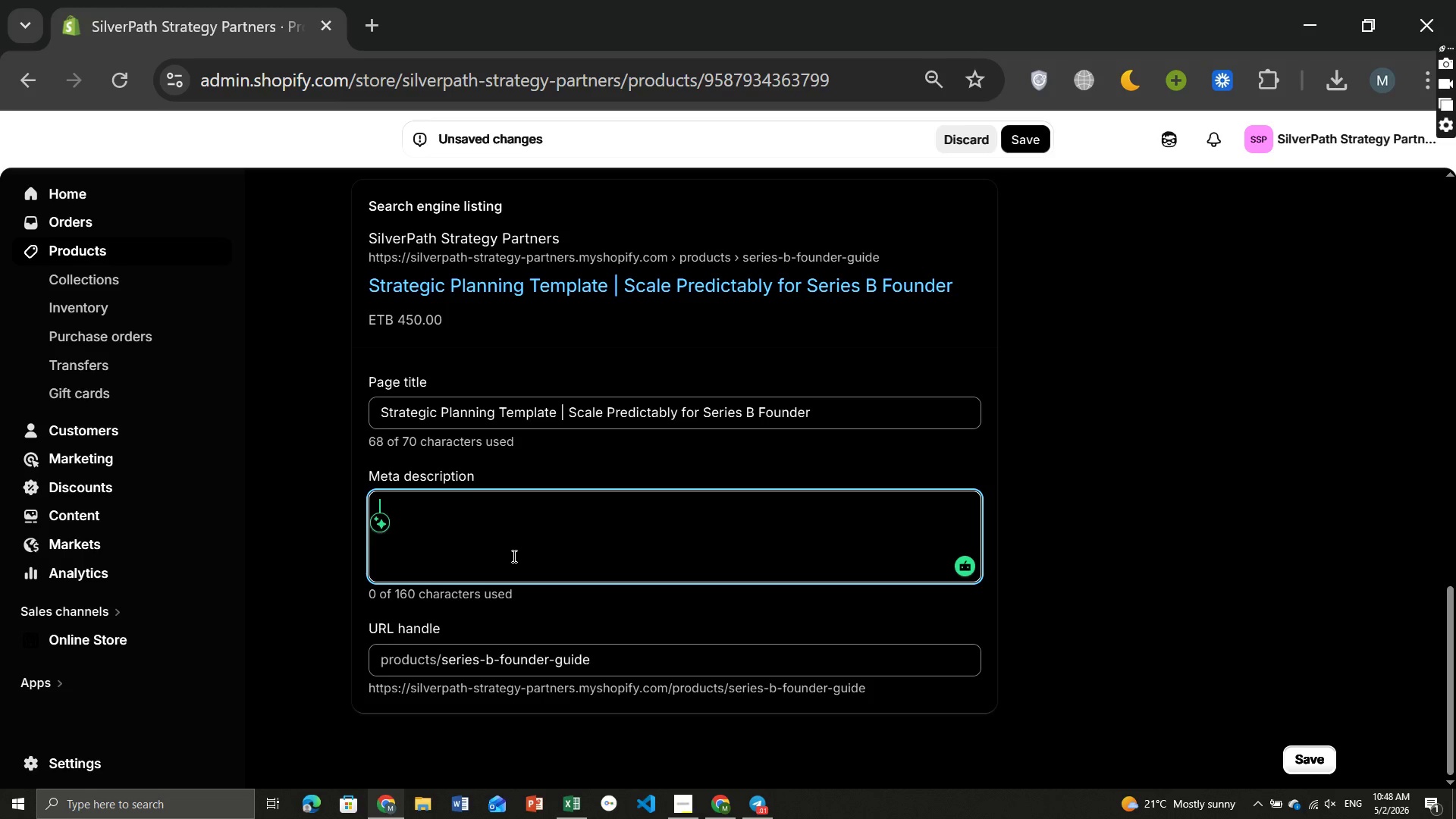 
type(Strategic Planning Template [Break] Scale Predictably for Series B Founder)
 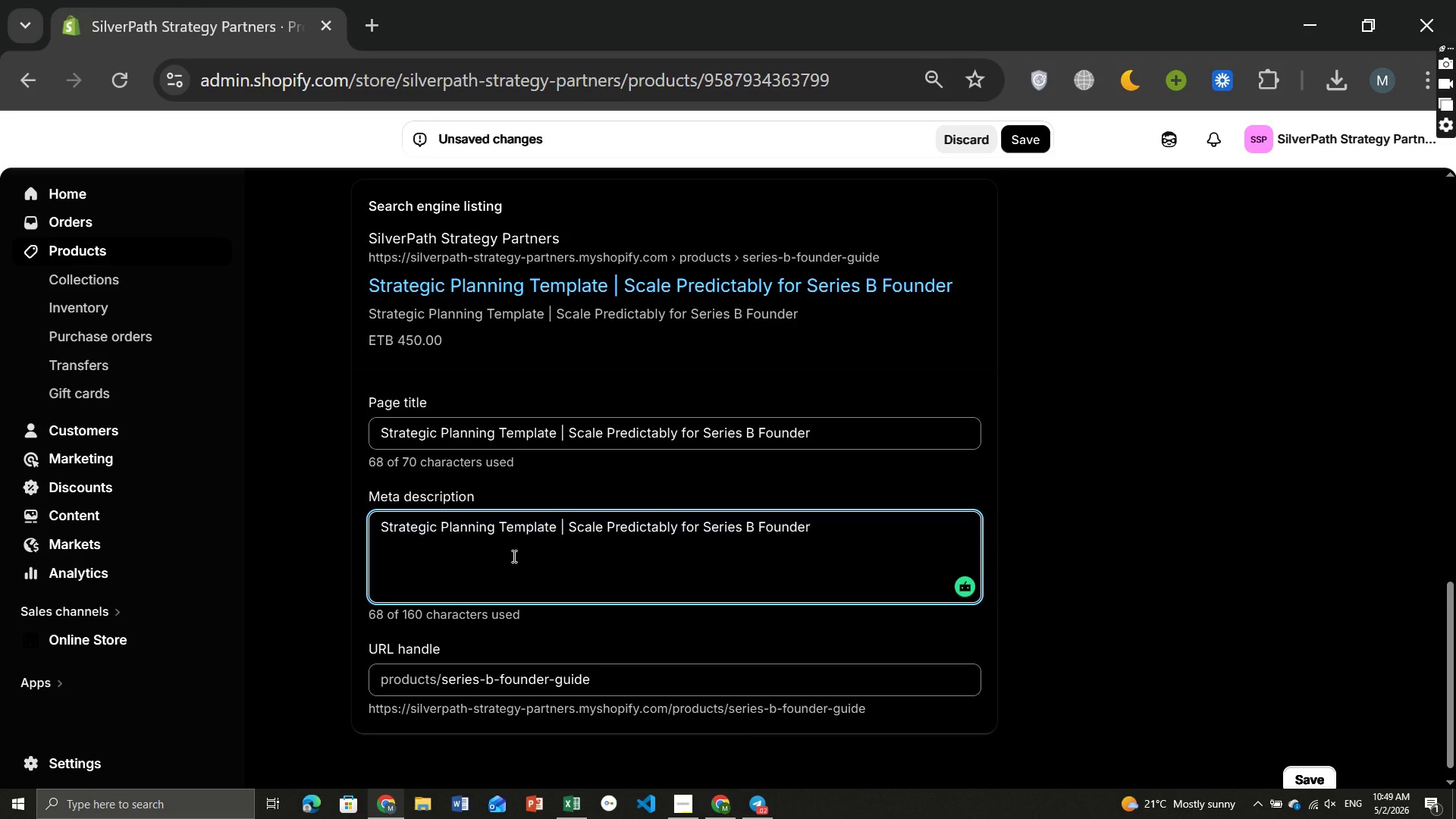 
wait(11.66)
 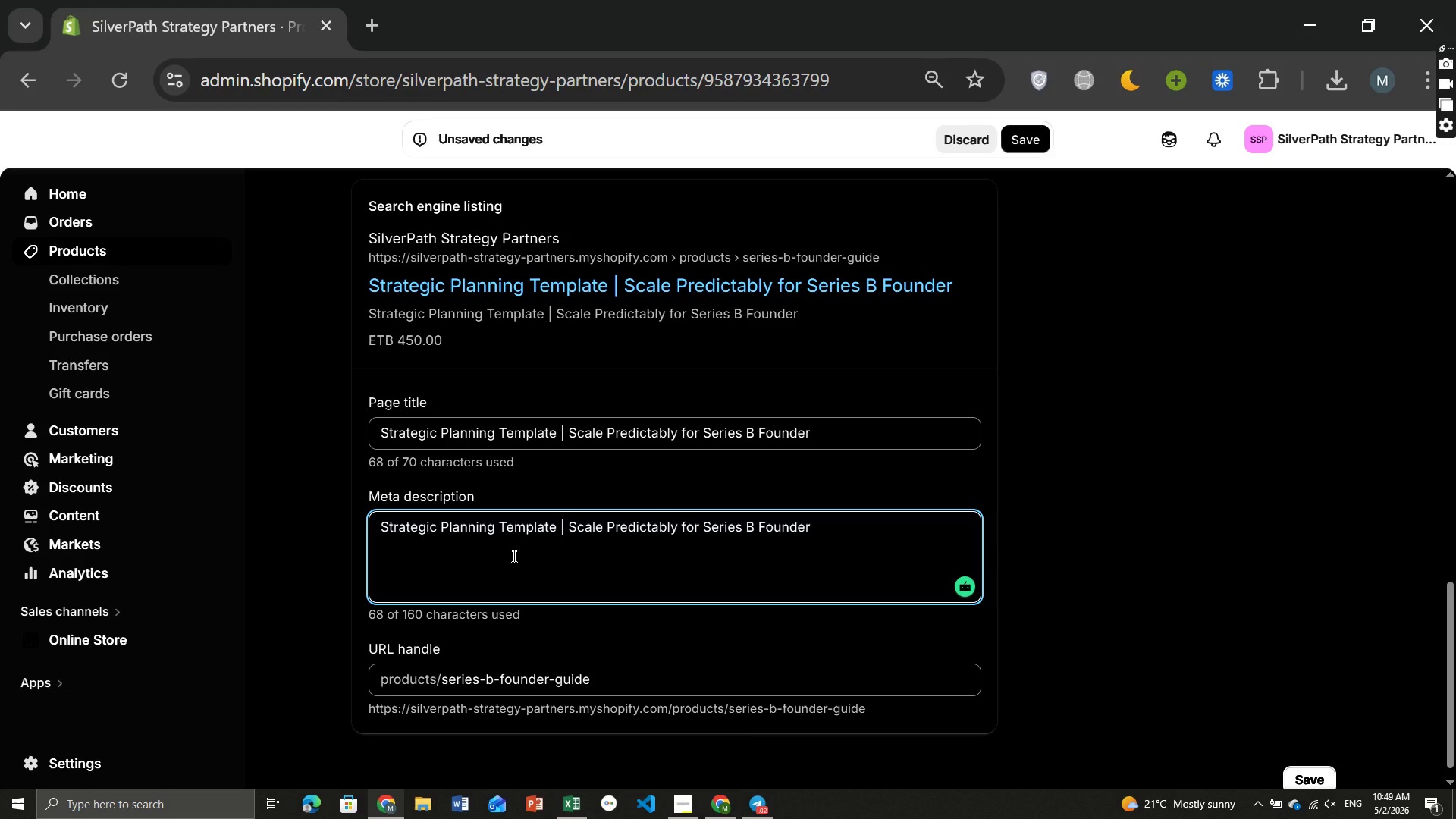 
left_click([563, 526])
 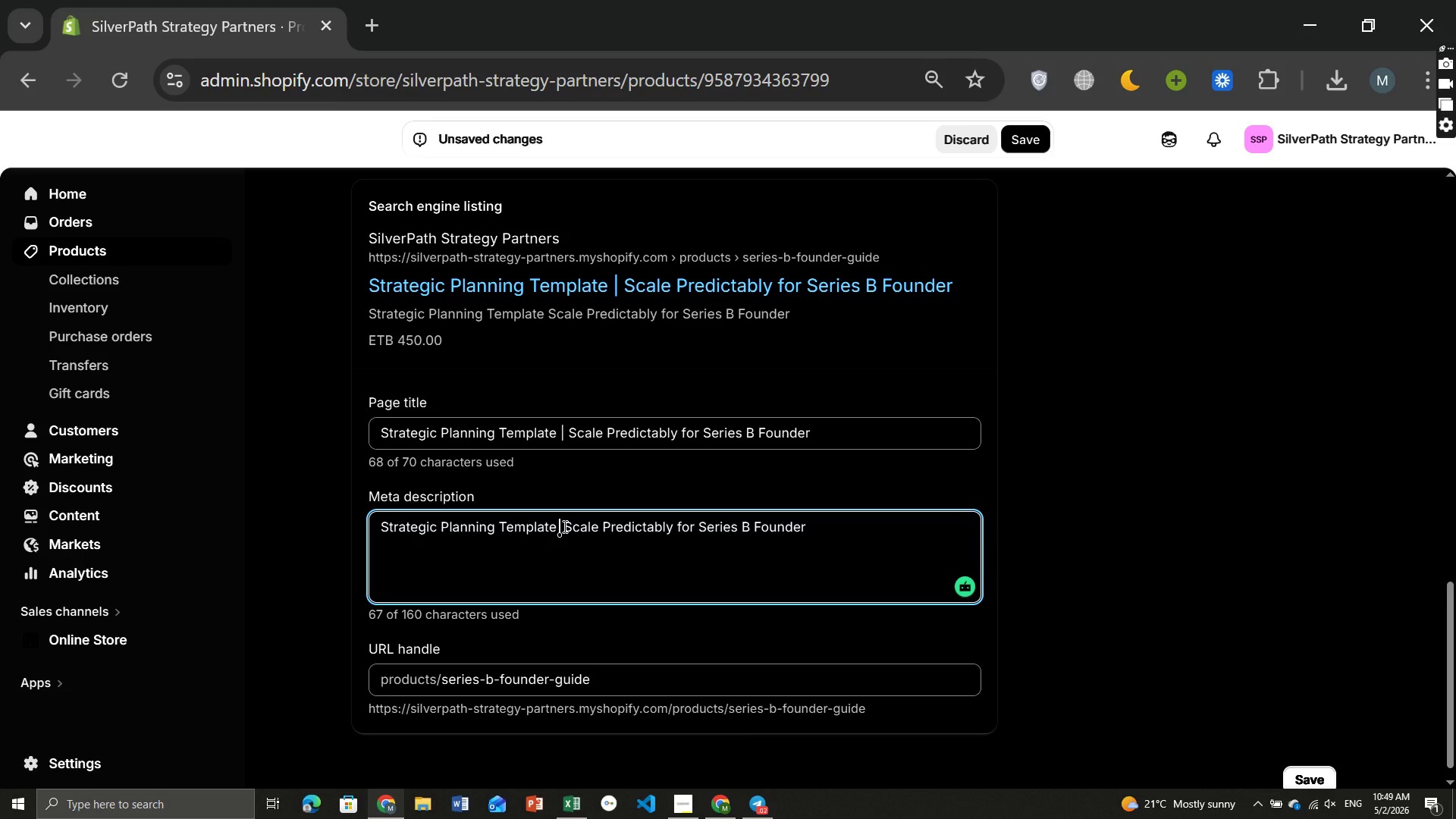 
key(Backspace)
 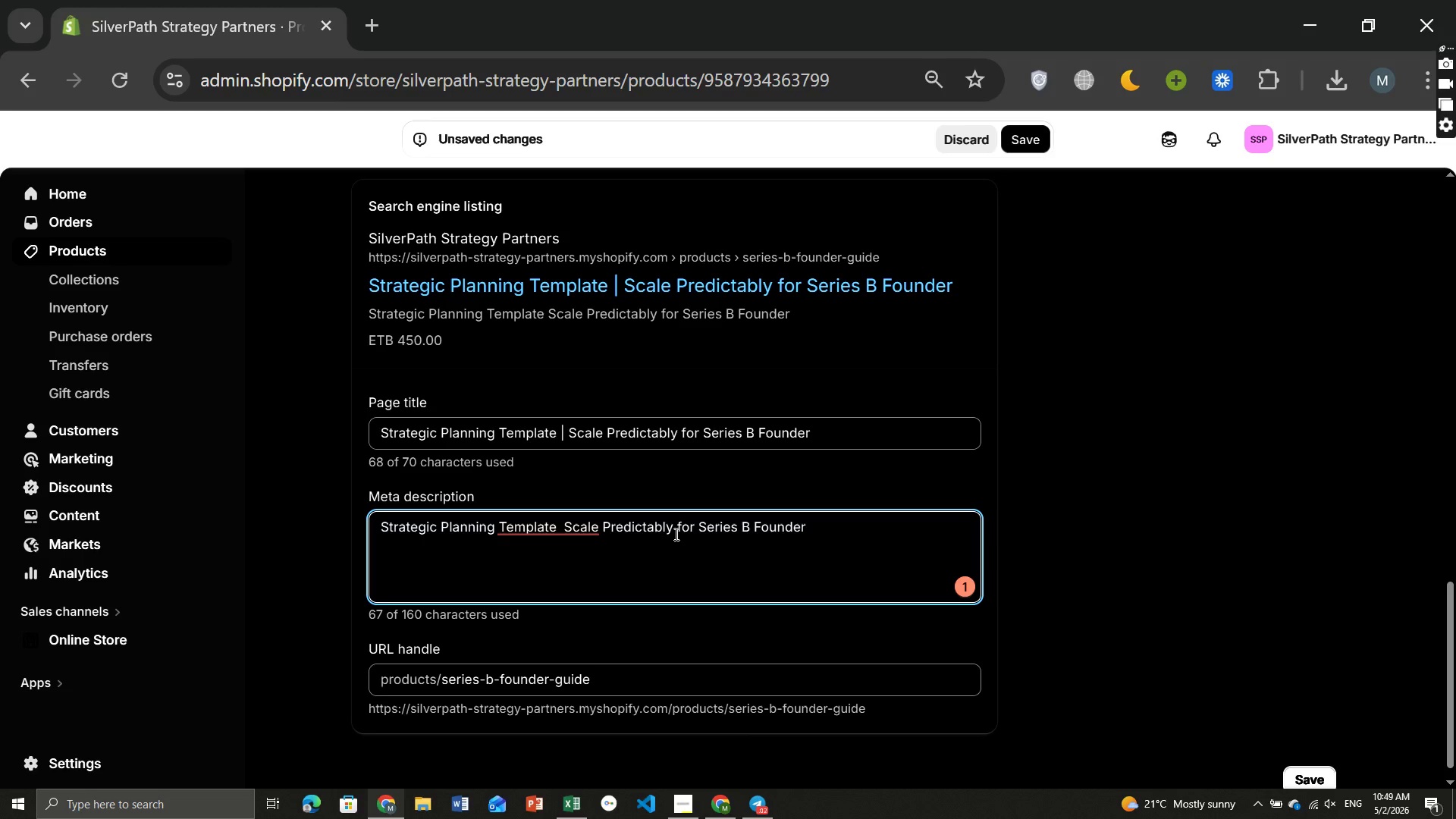 
wait(6.16)
 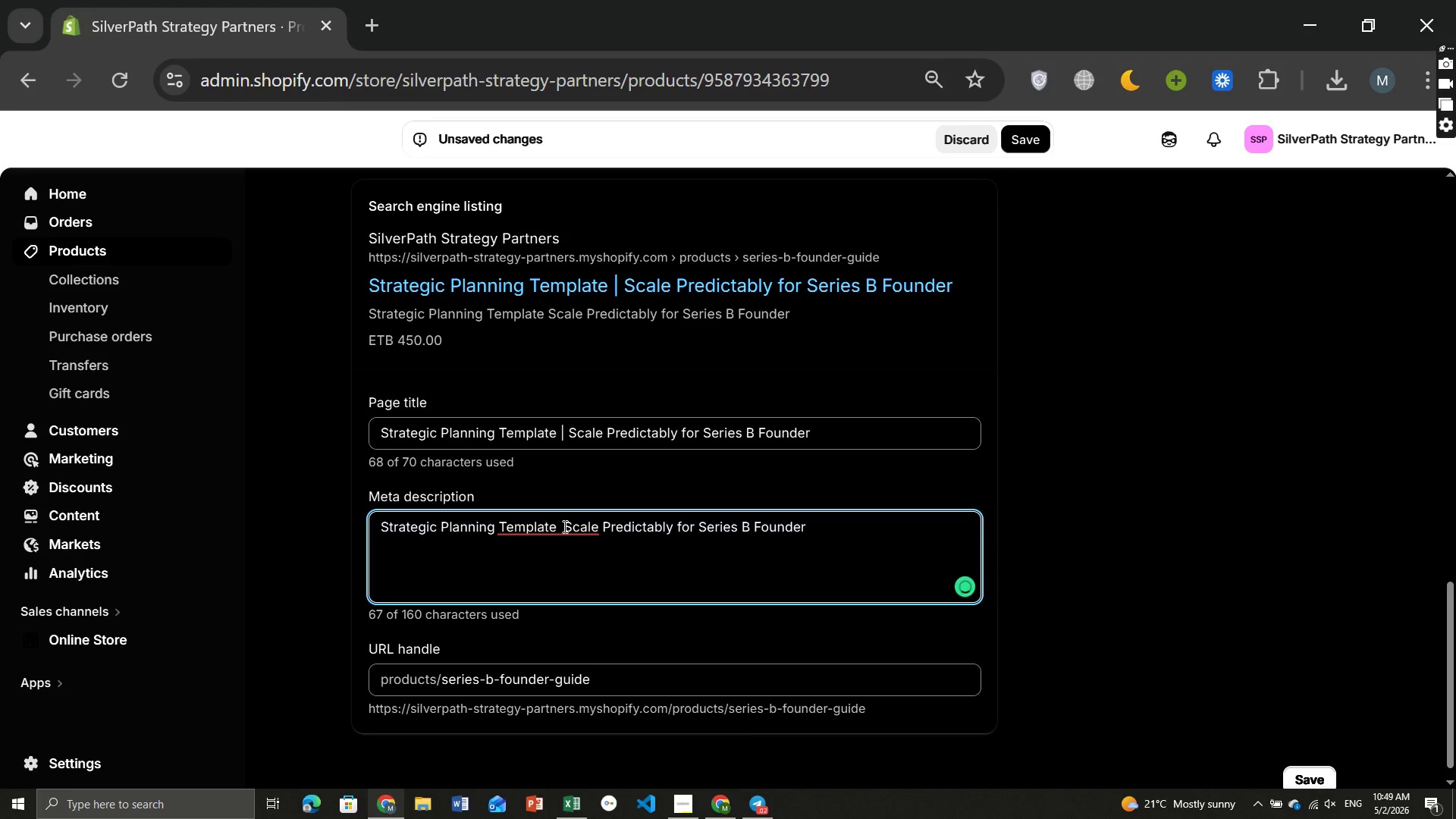 
type( helps)
 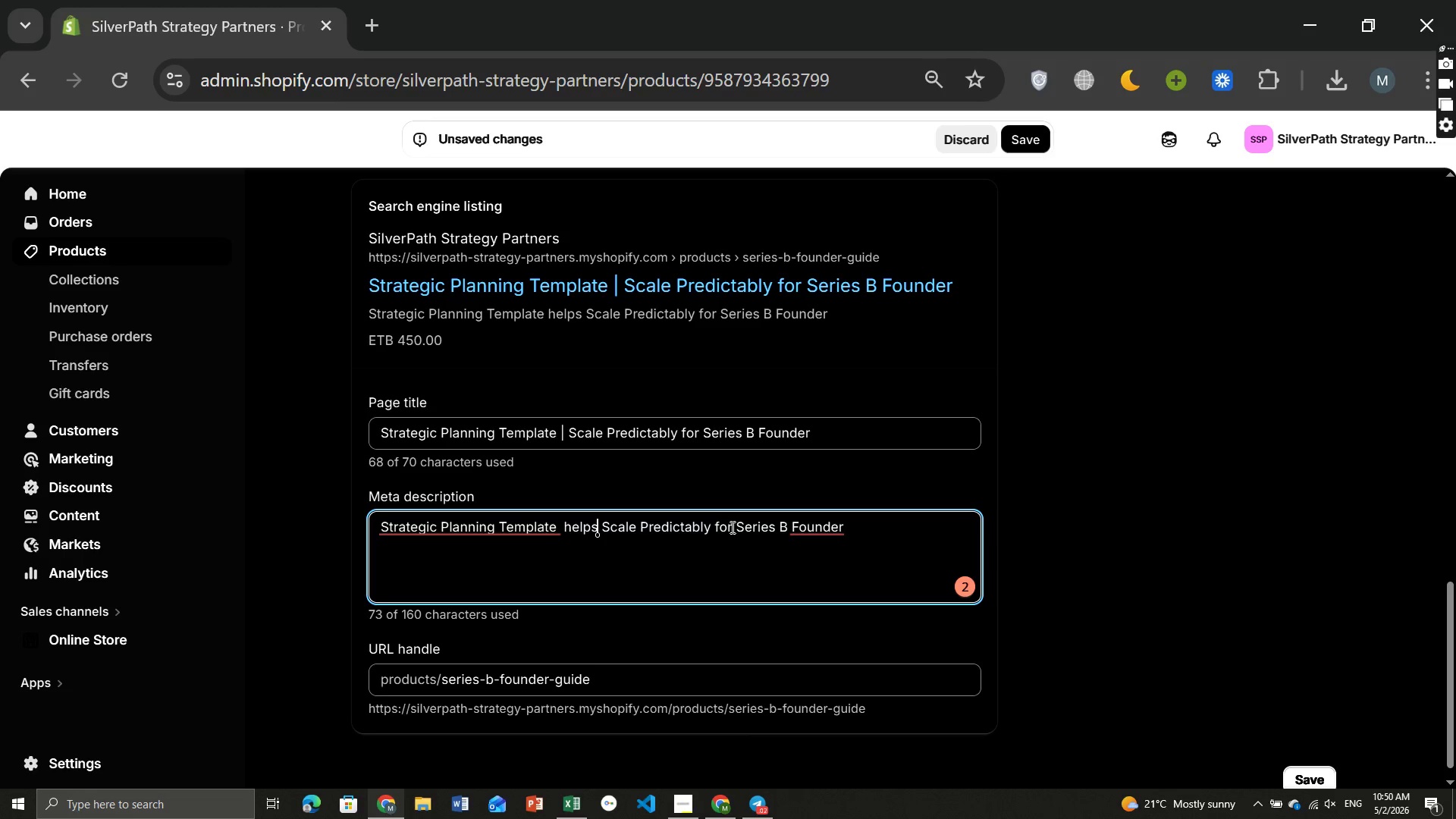 
left_click_drag(start_coordinate=[731, 527], to_coordinate=[601, 516])
 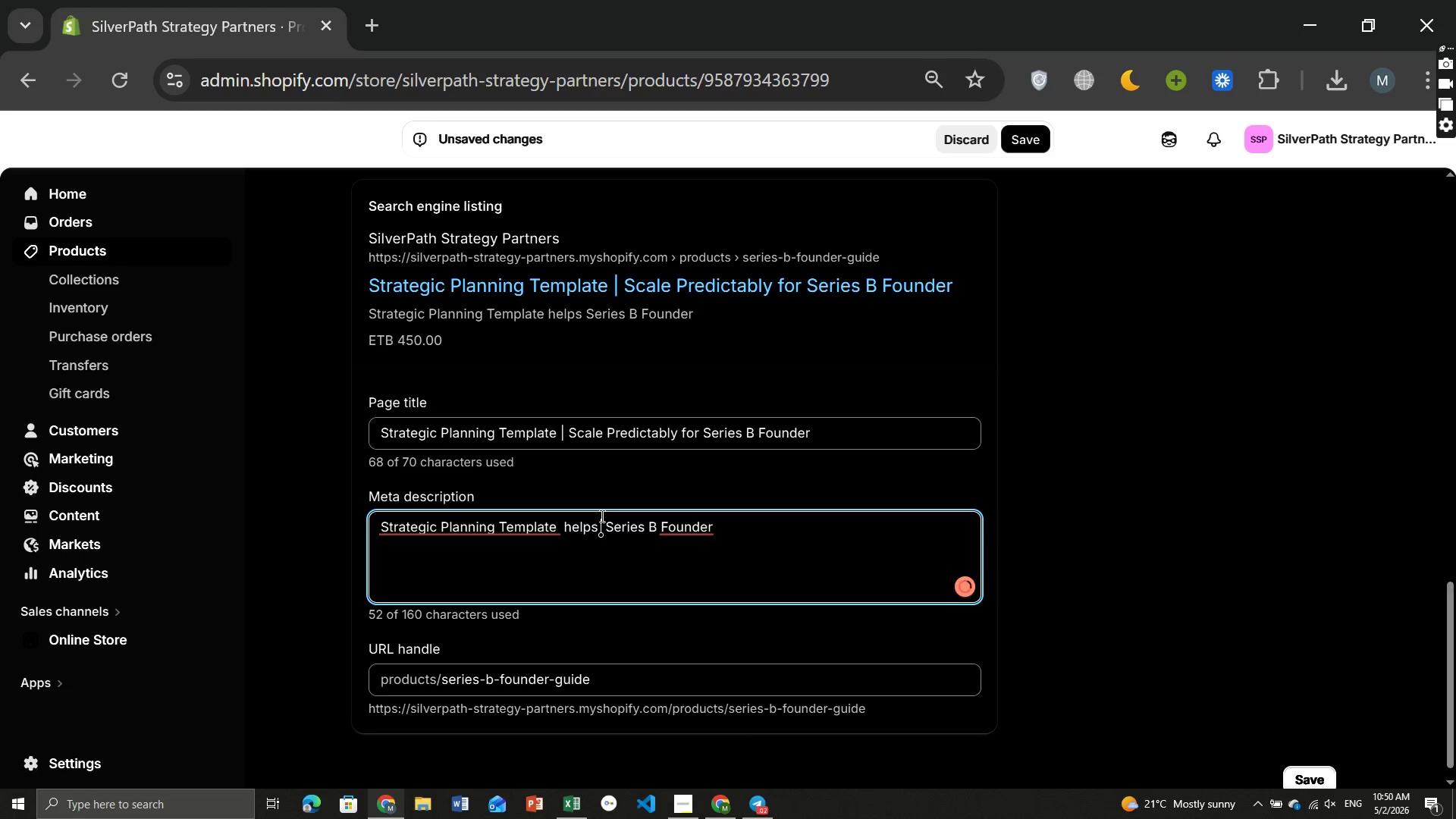 
key(Backspace)
 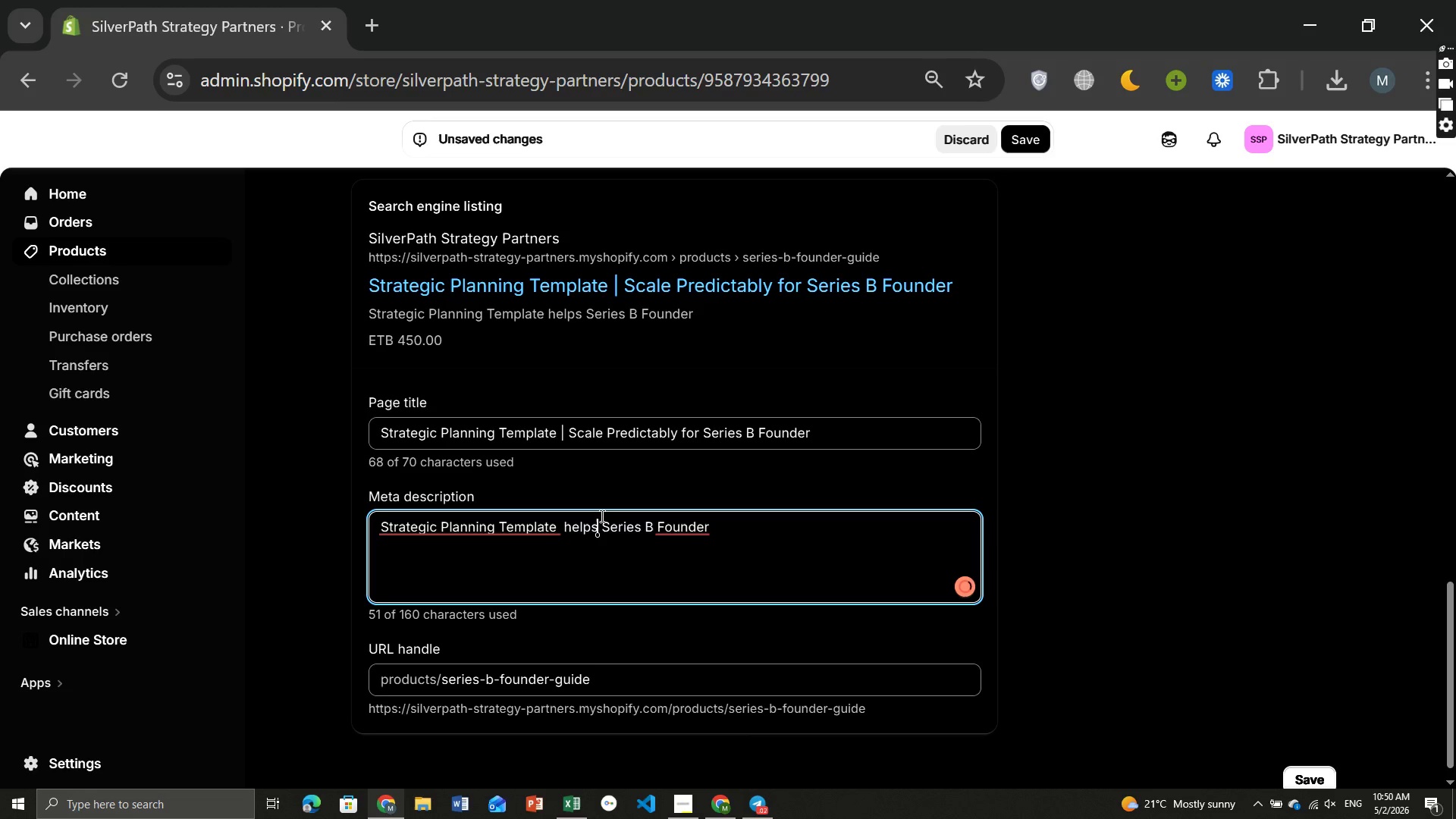 
key(Backspace)
 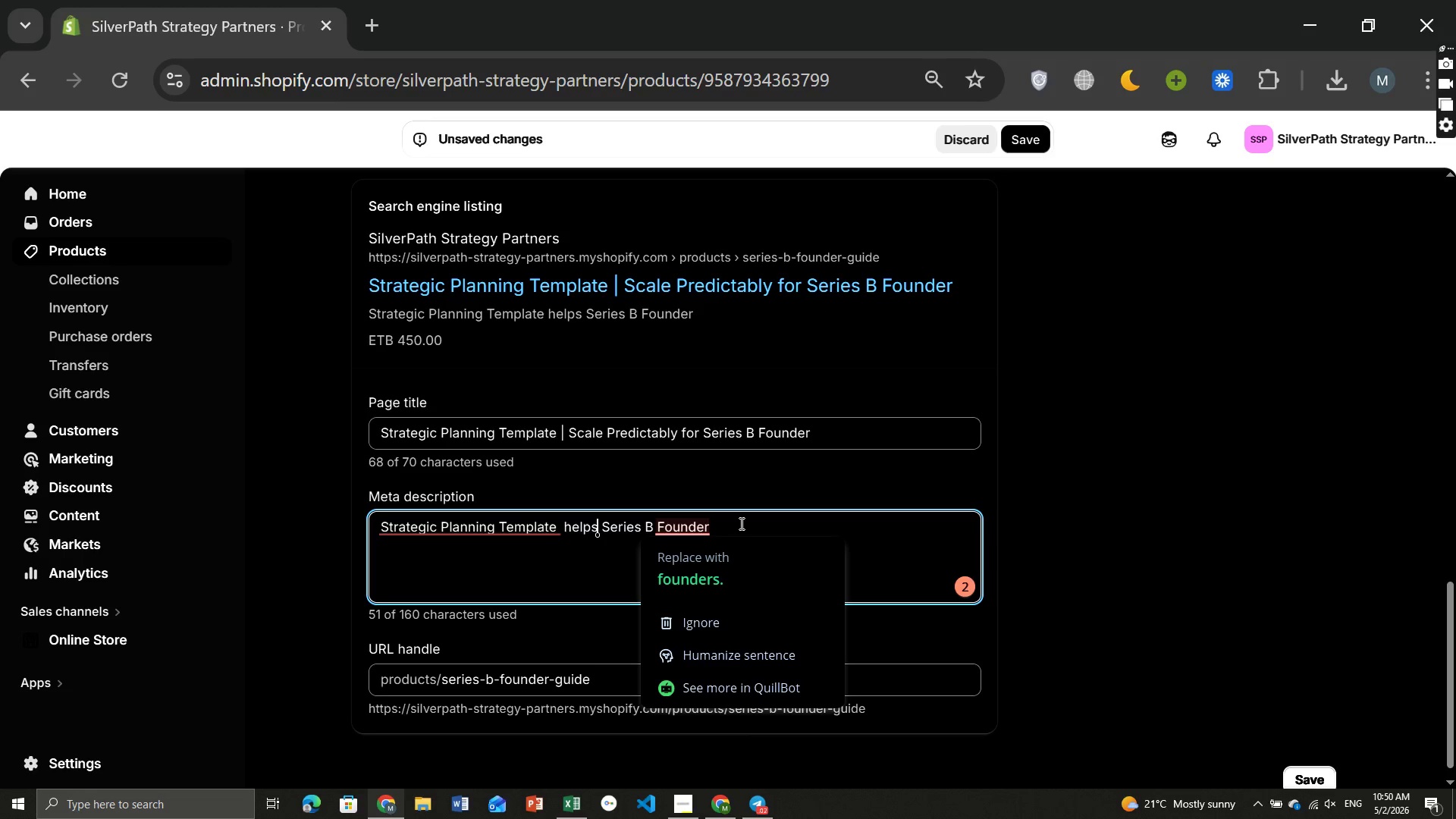 
left_click([740, 523])
 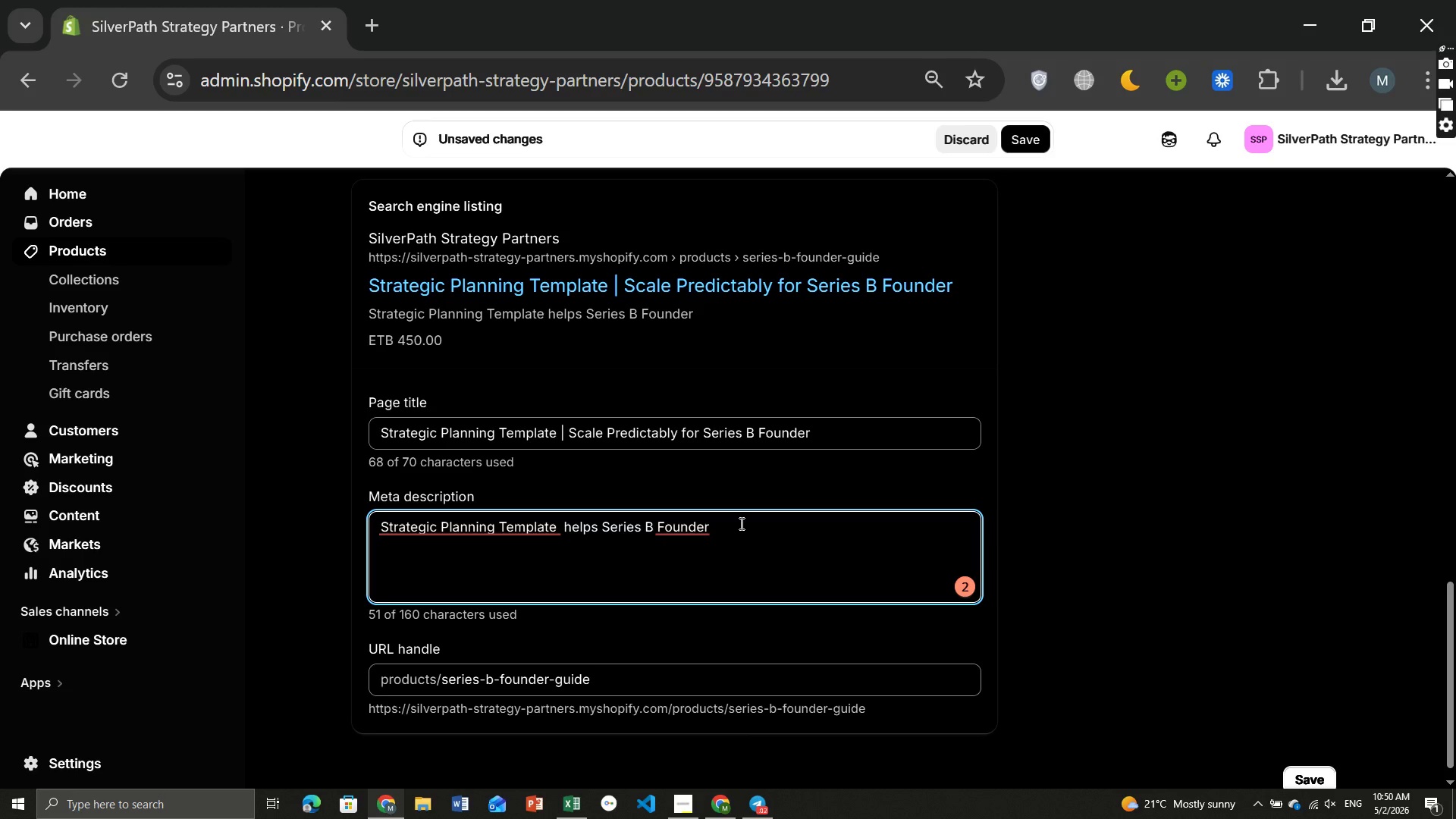 
type(s opra)
 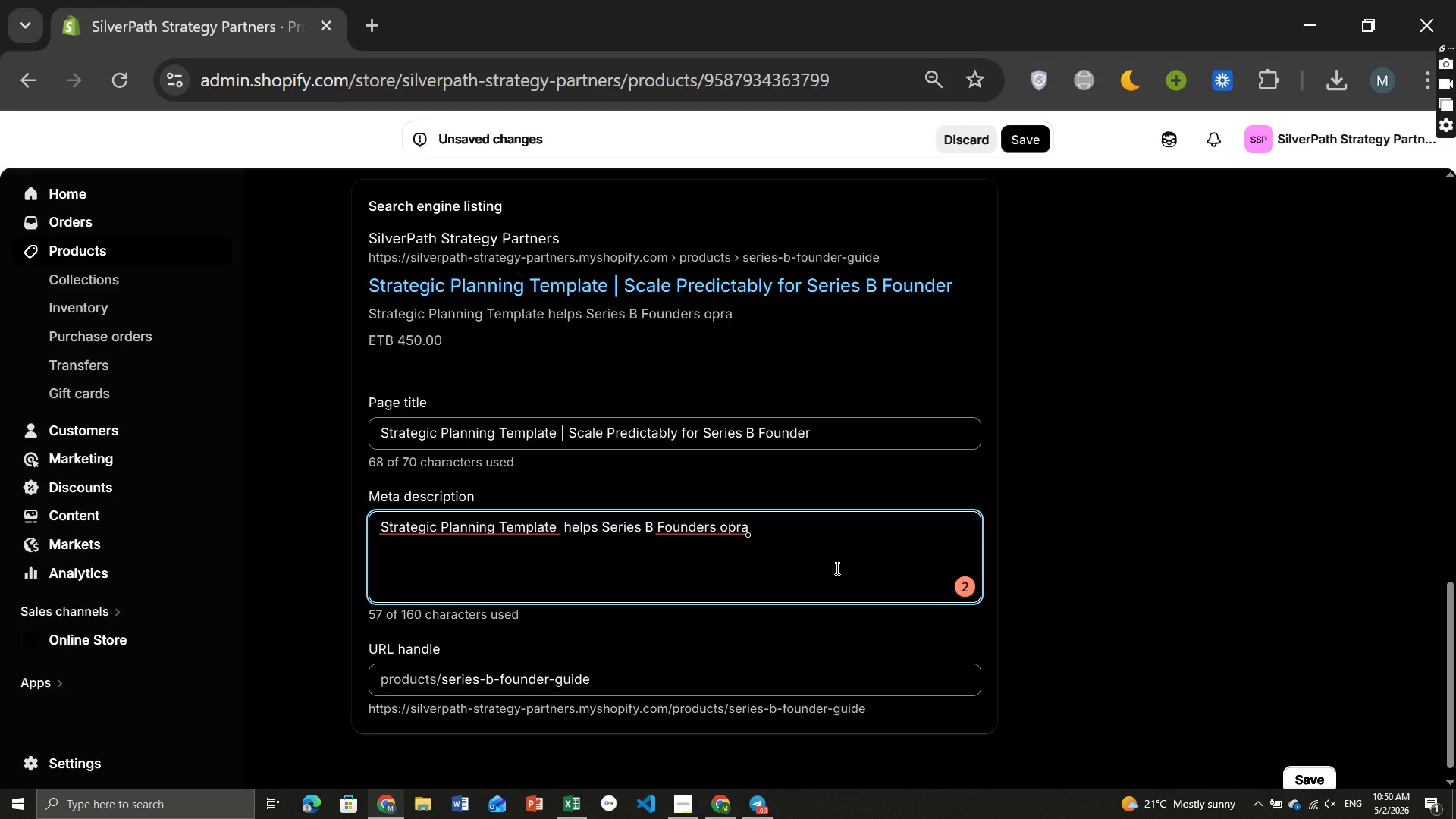 
wait(9.16)
 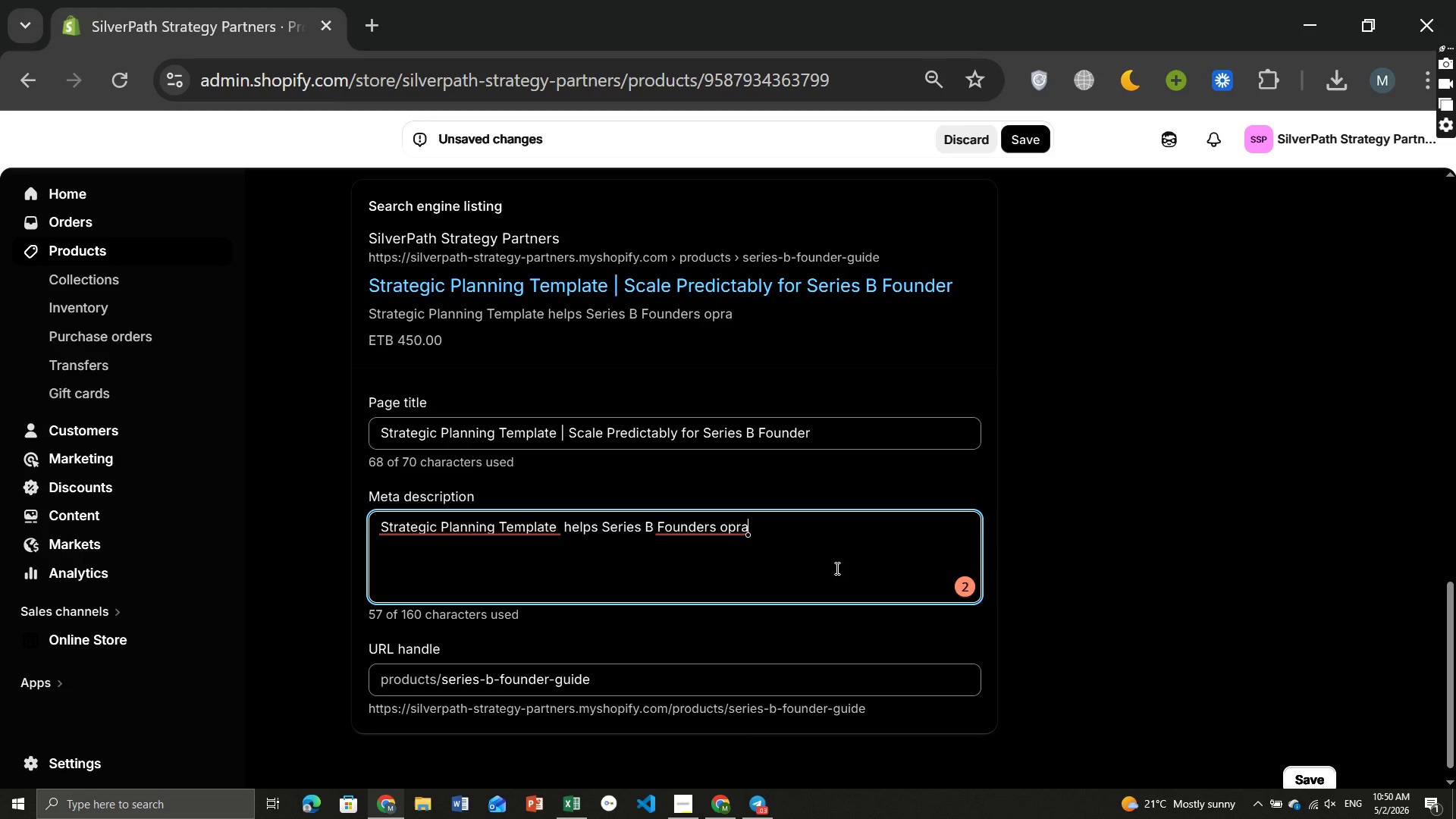 
type(tionalize)
 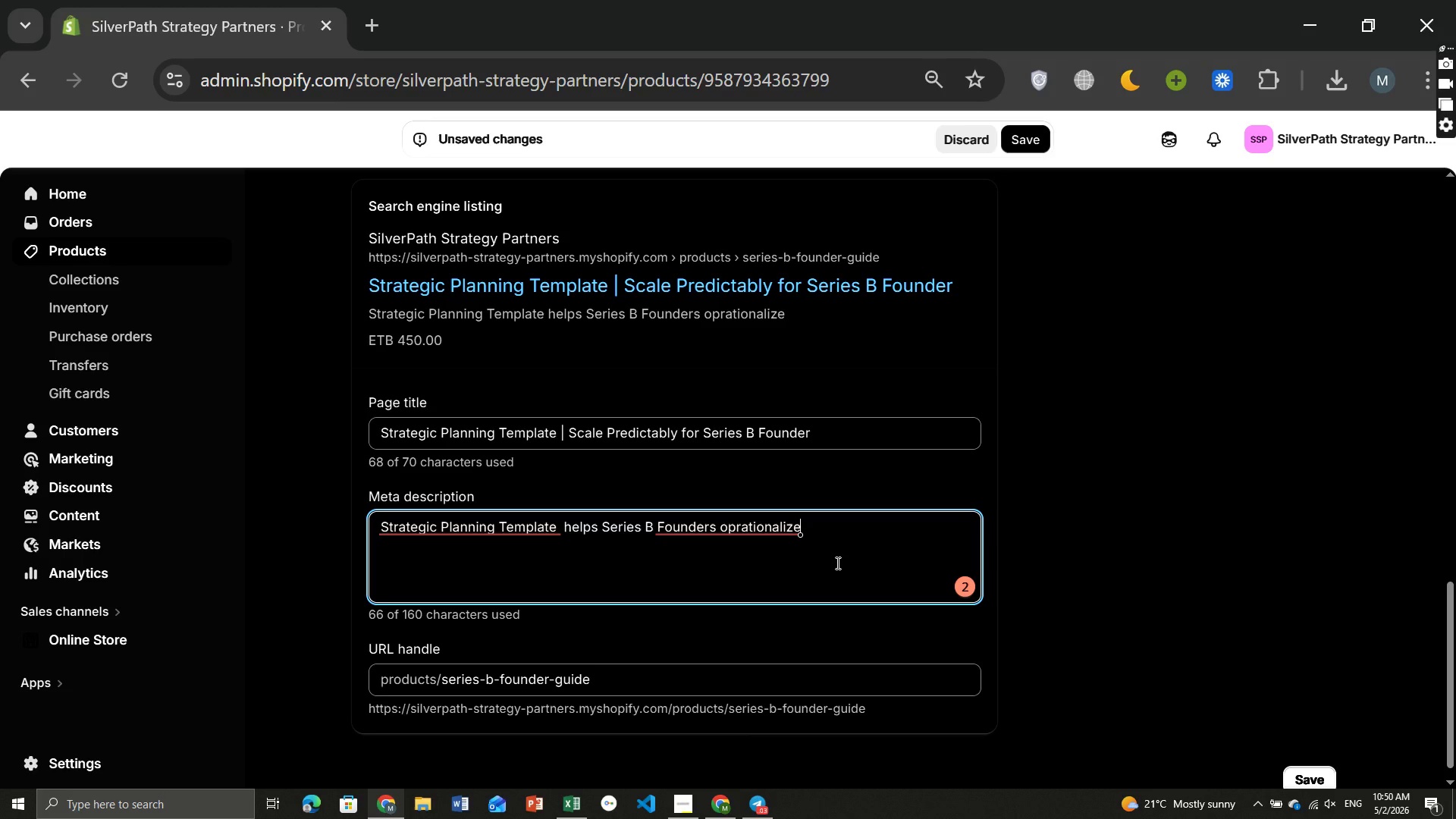 
type( growth & hit quarteri)
 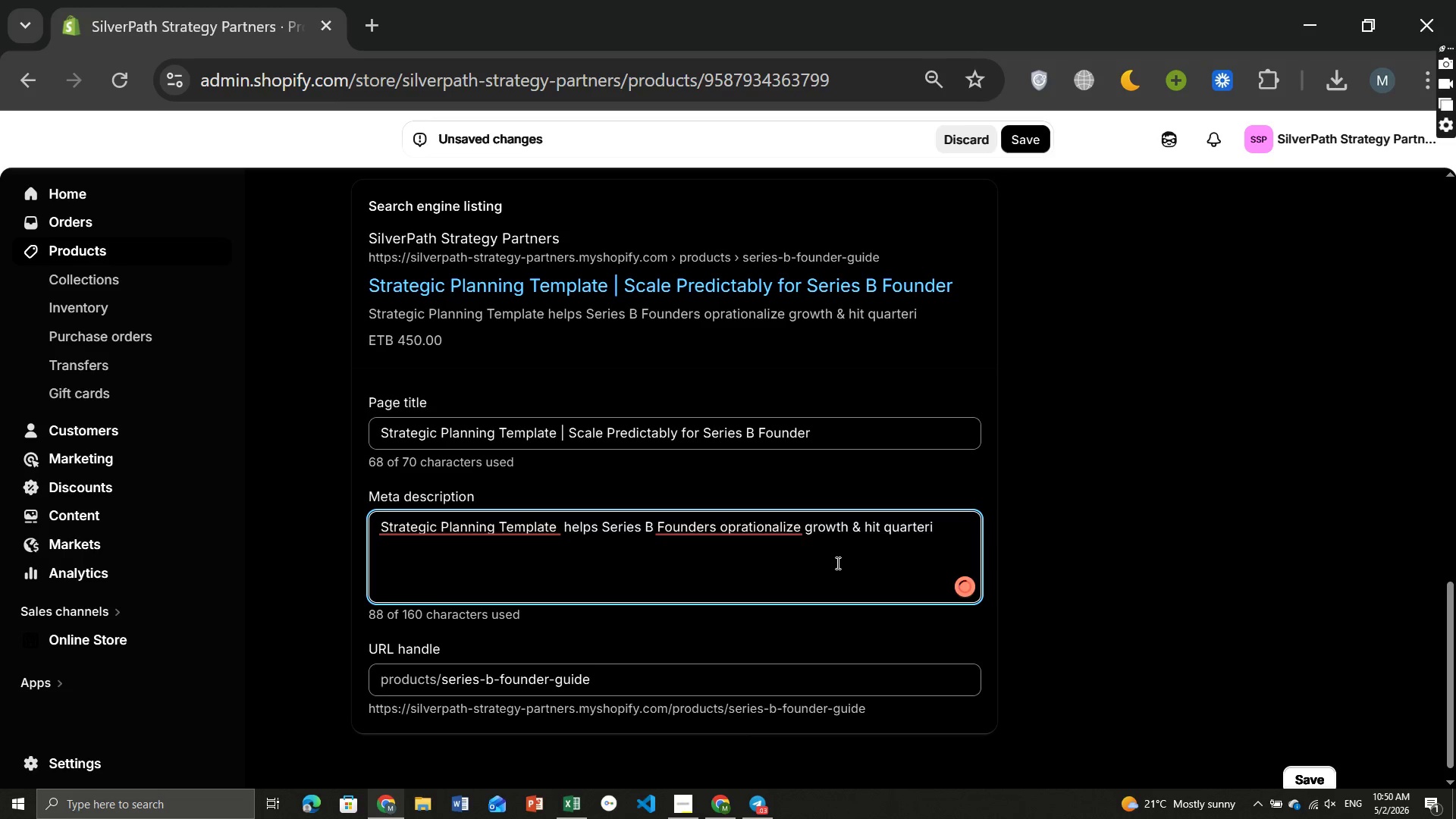 
type(ly milestones. Download the full)
 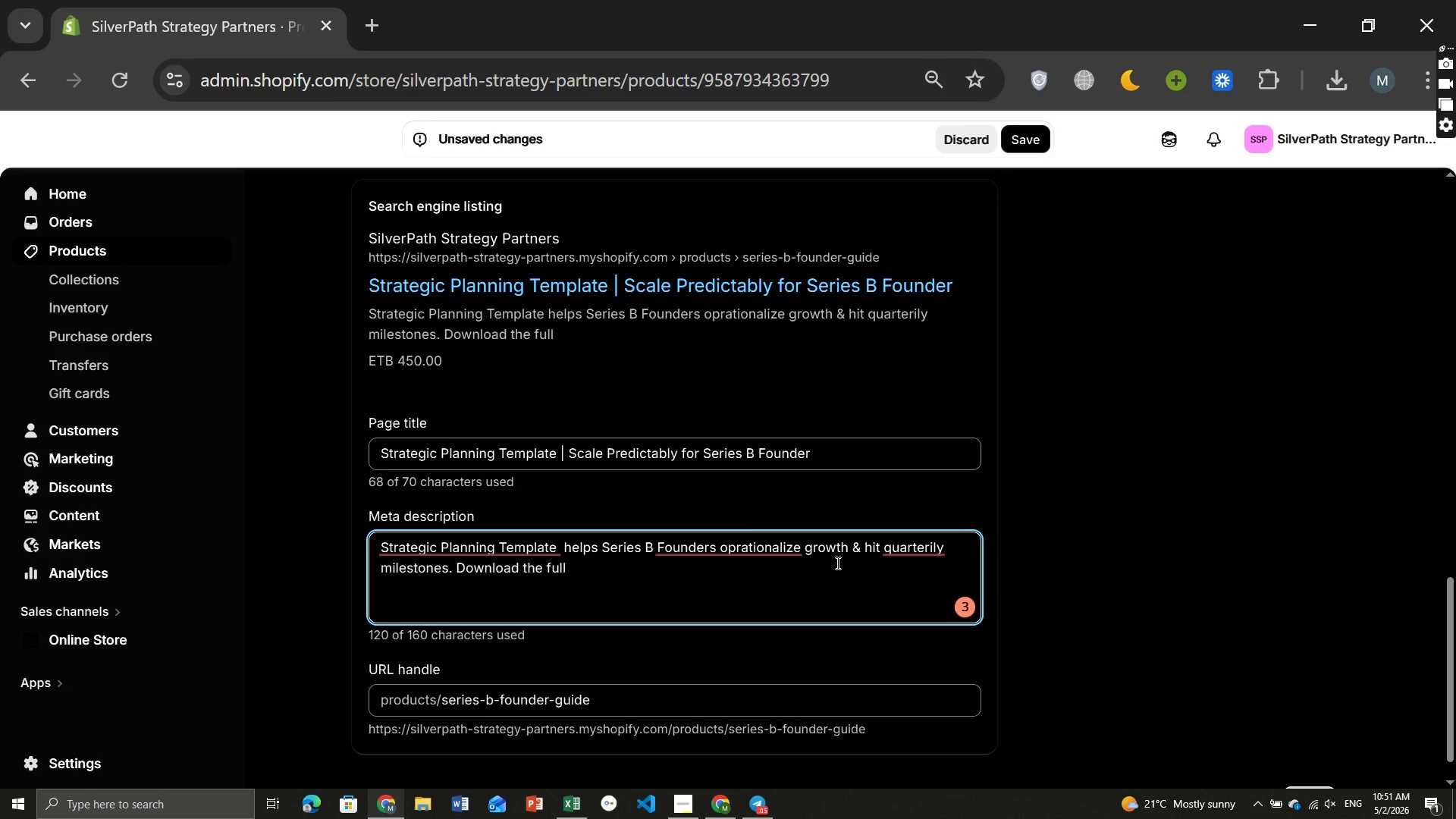 
type( planning toolkit.)
 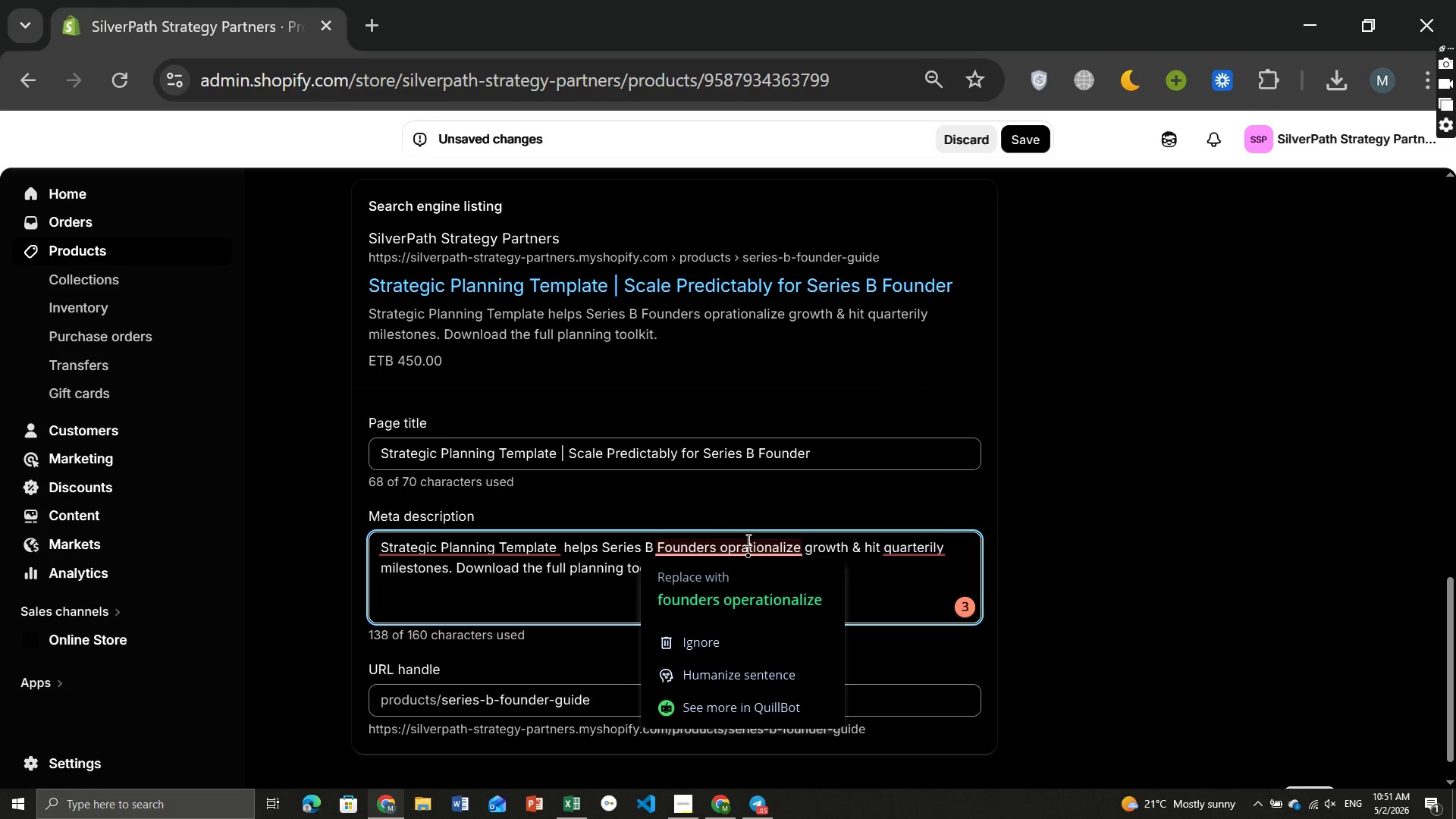 
left_click([747, 540])
 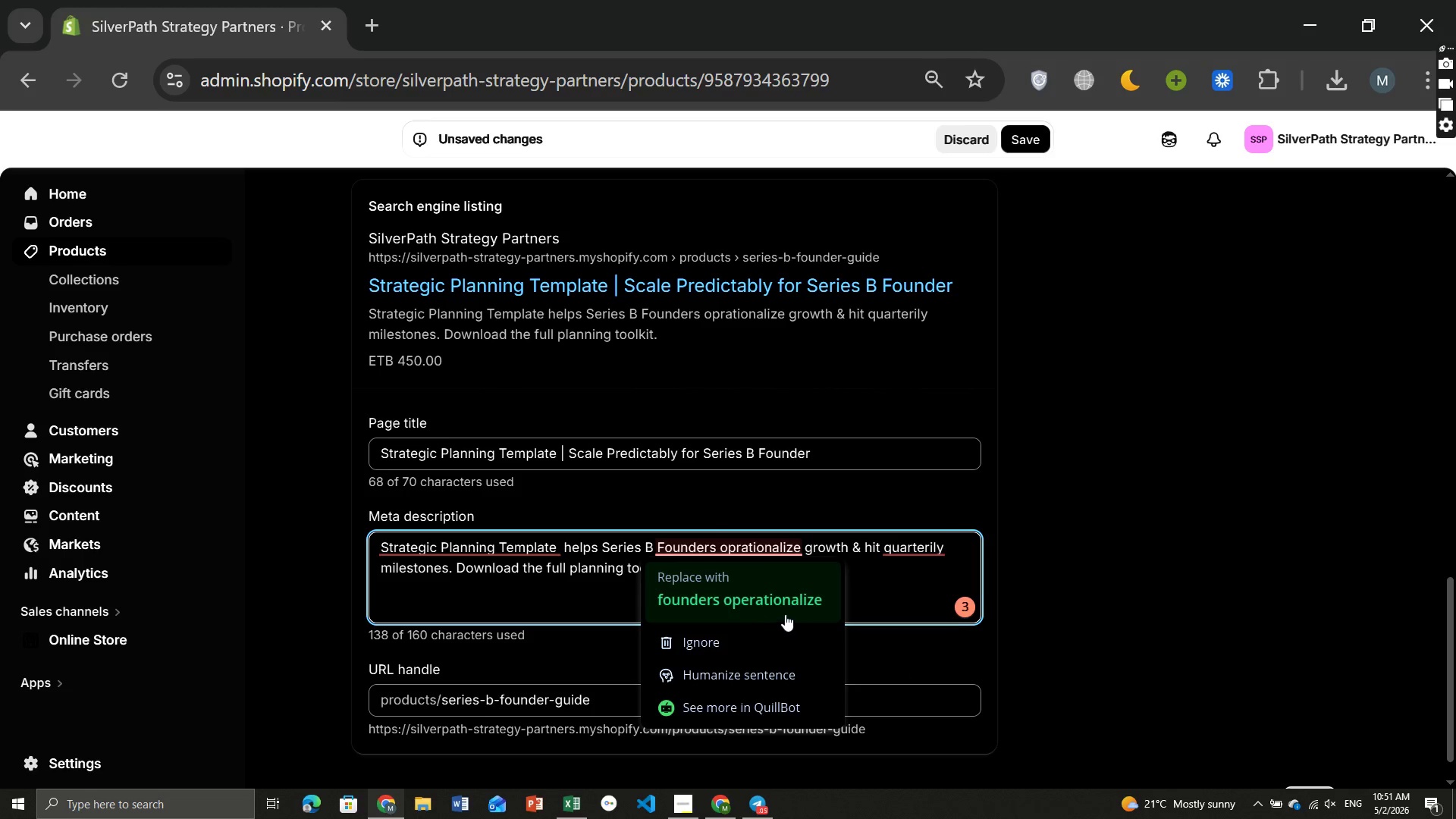 
wait(7.31)
 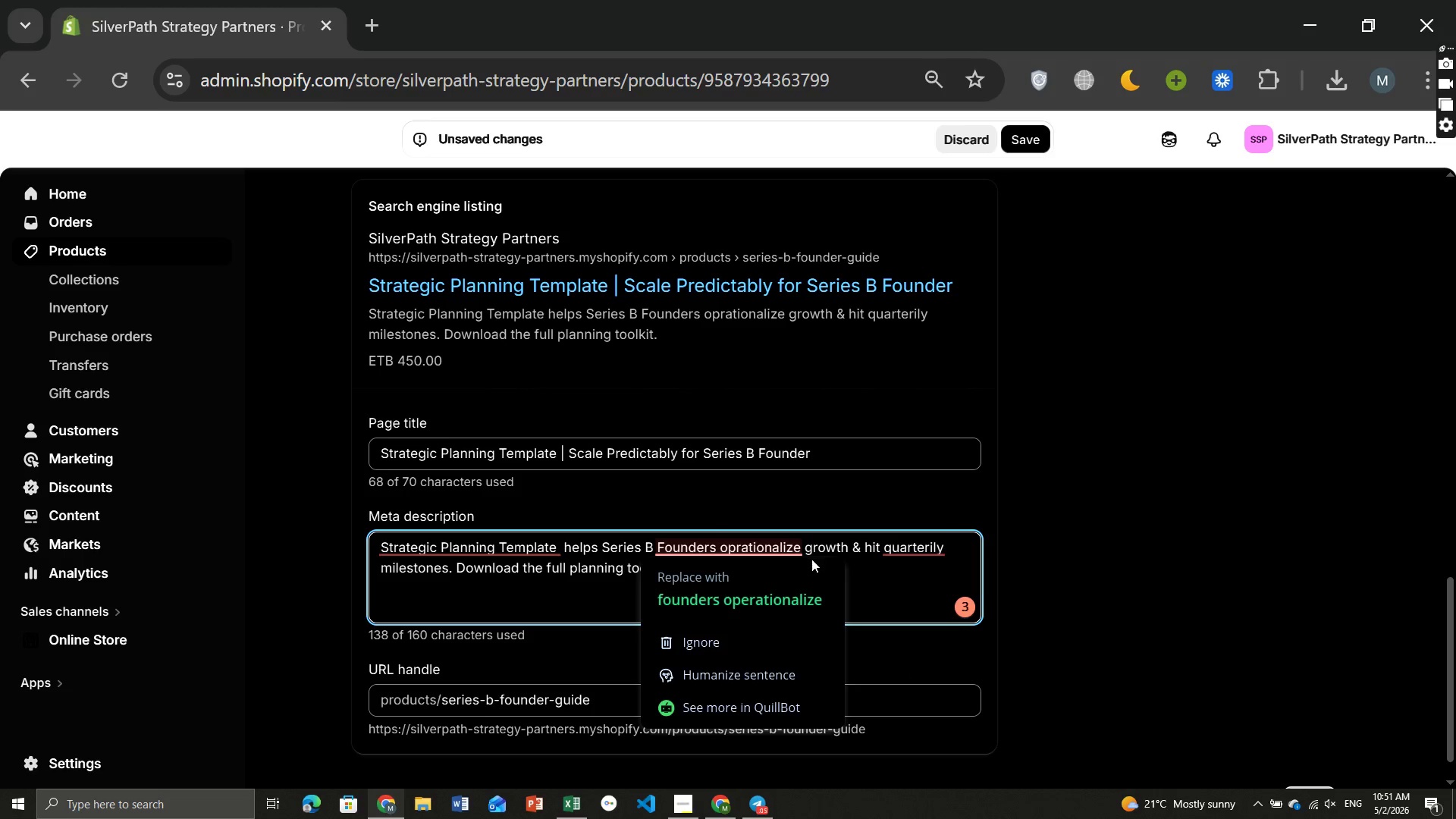 
left_click([888, 561])
 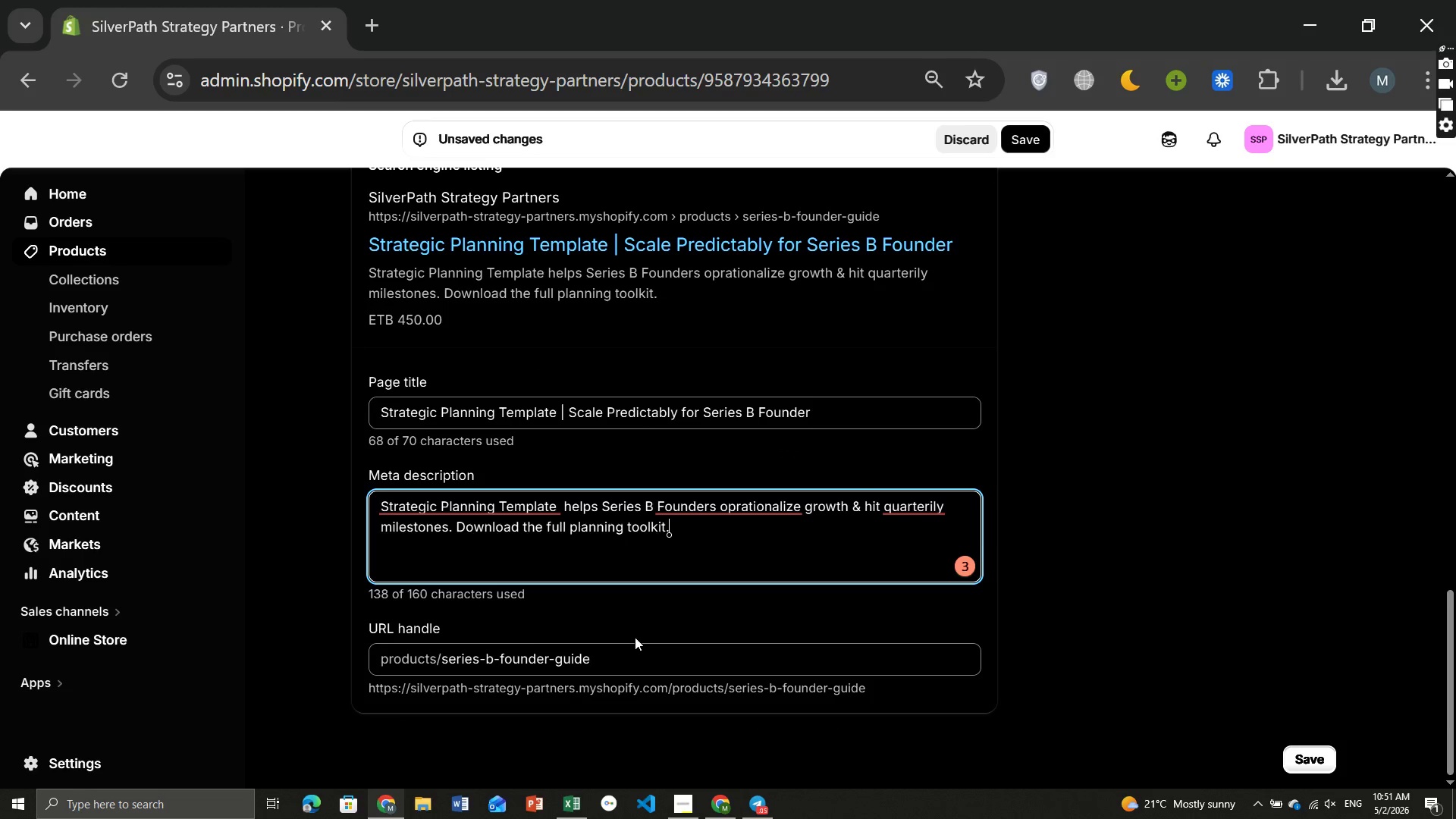 
left_click([634, 636])
 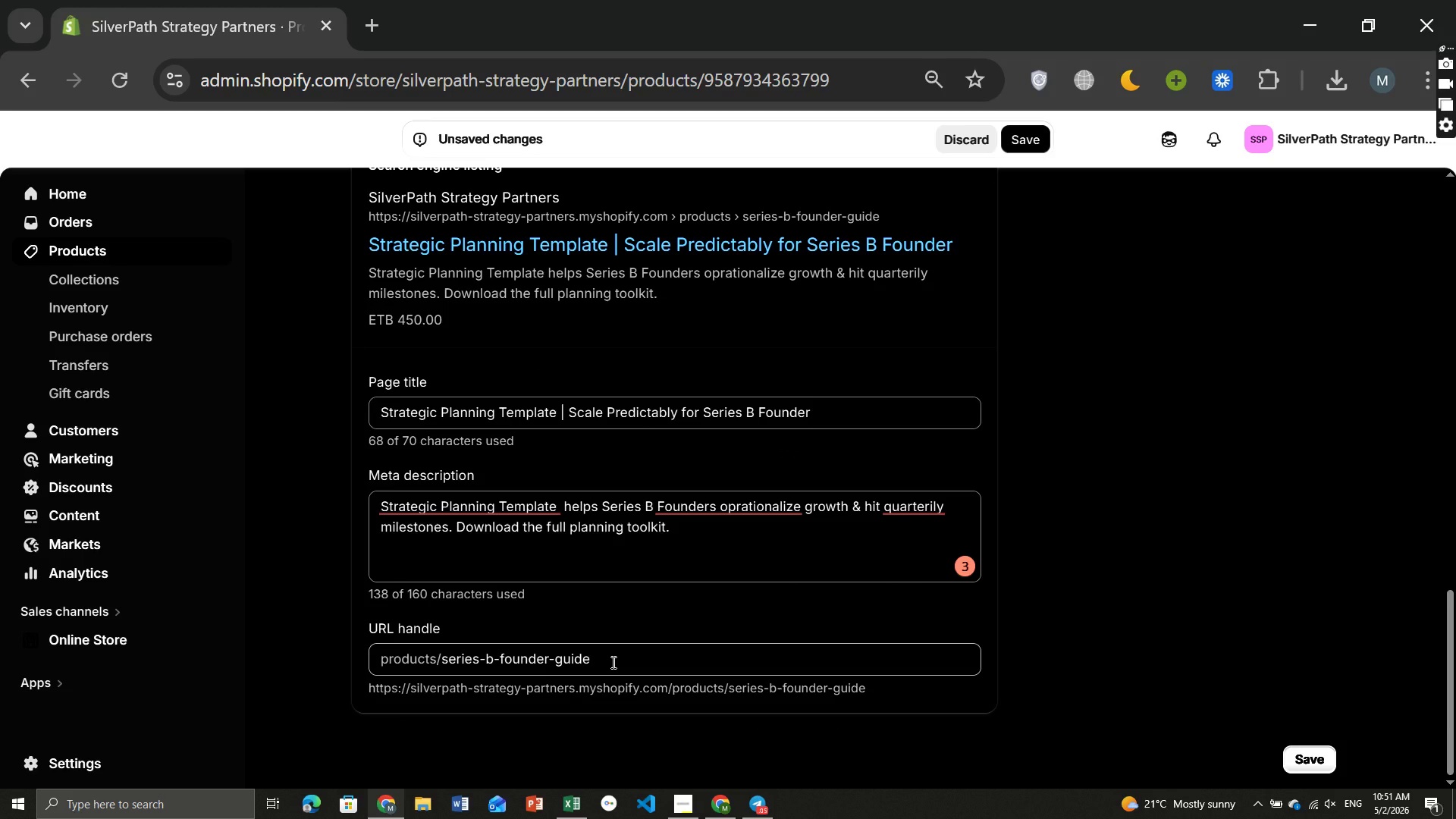 
left_click_drag(start_coordinate=[612, 662], to_coordinate=[441, 661])
 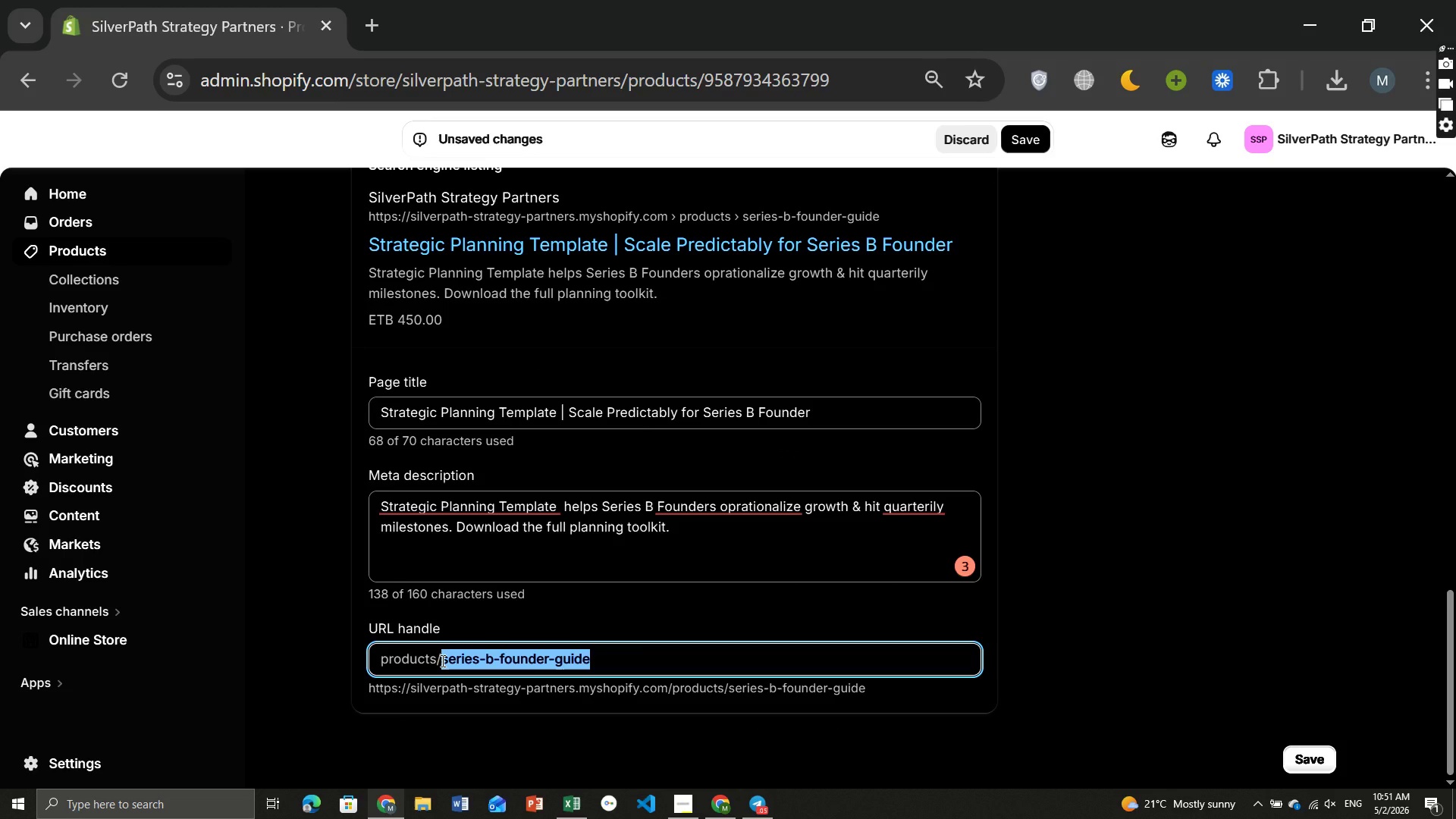 
key(CapsLock)
 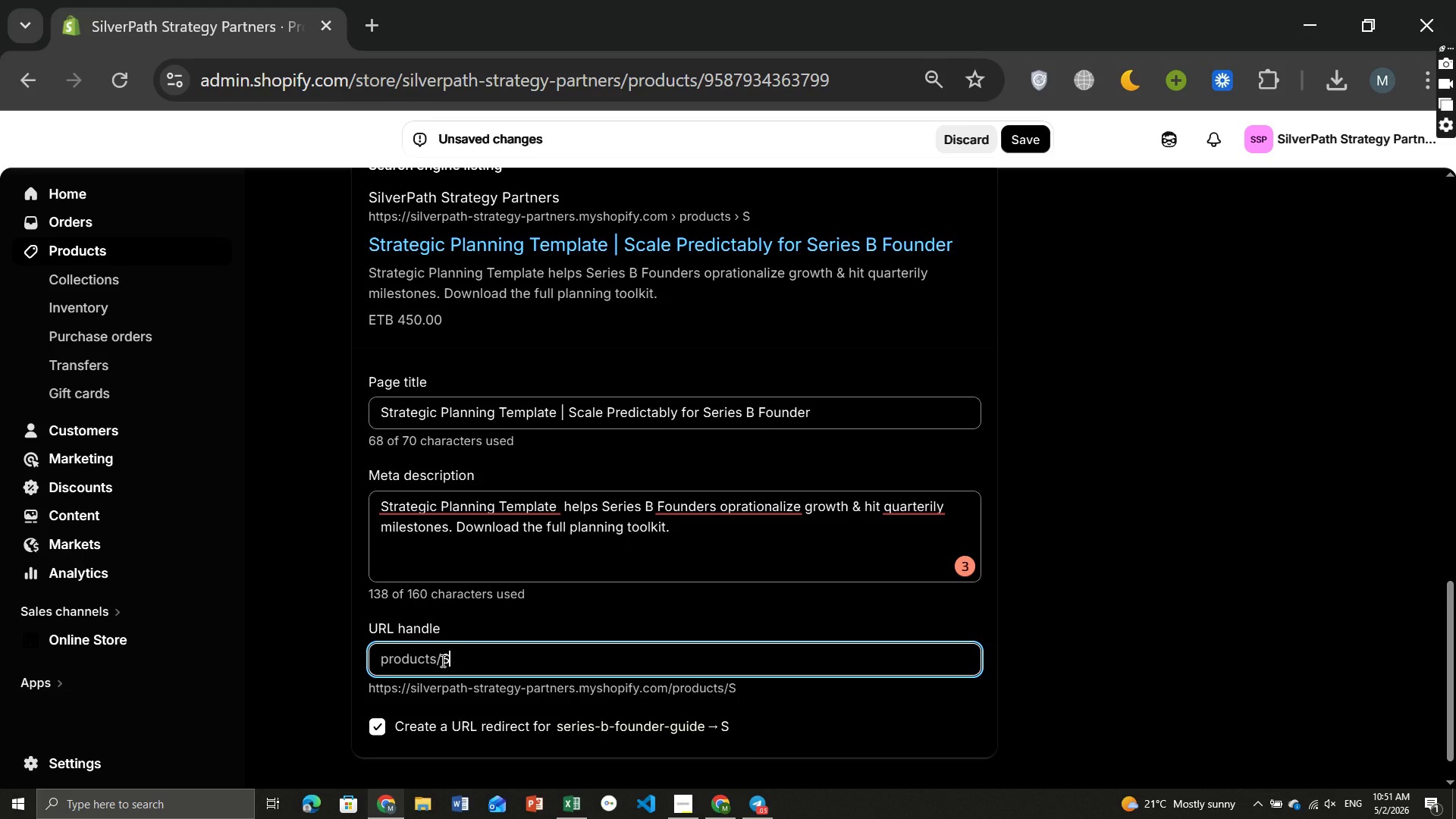 
key(S)
 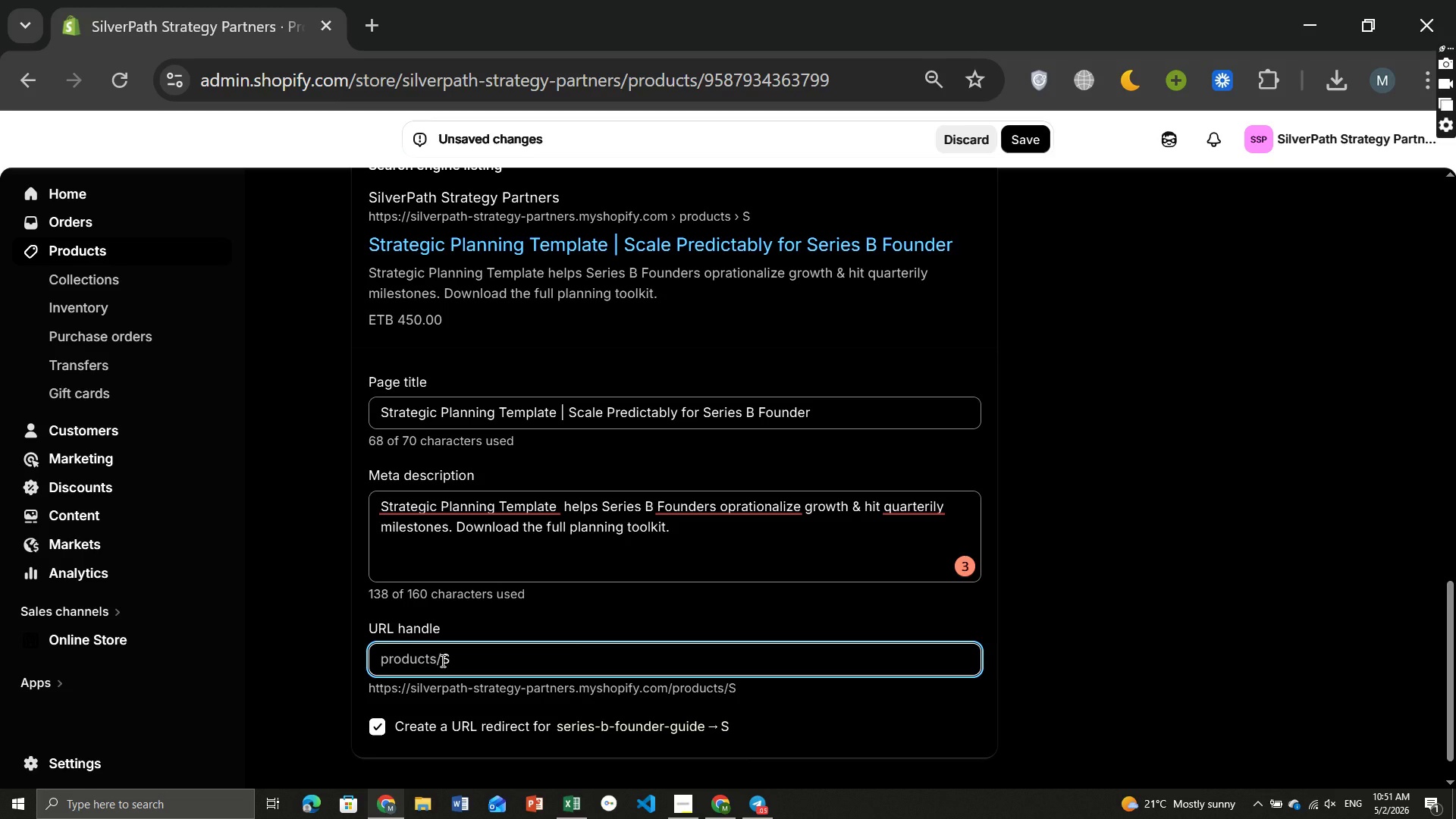 
key(CapsLock)
 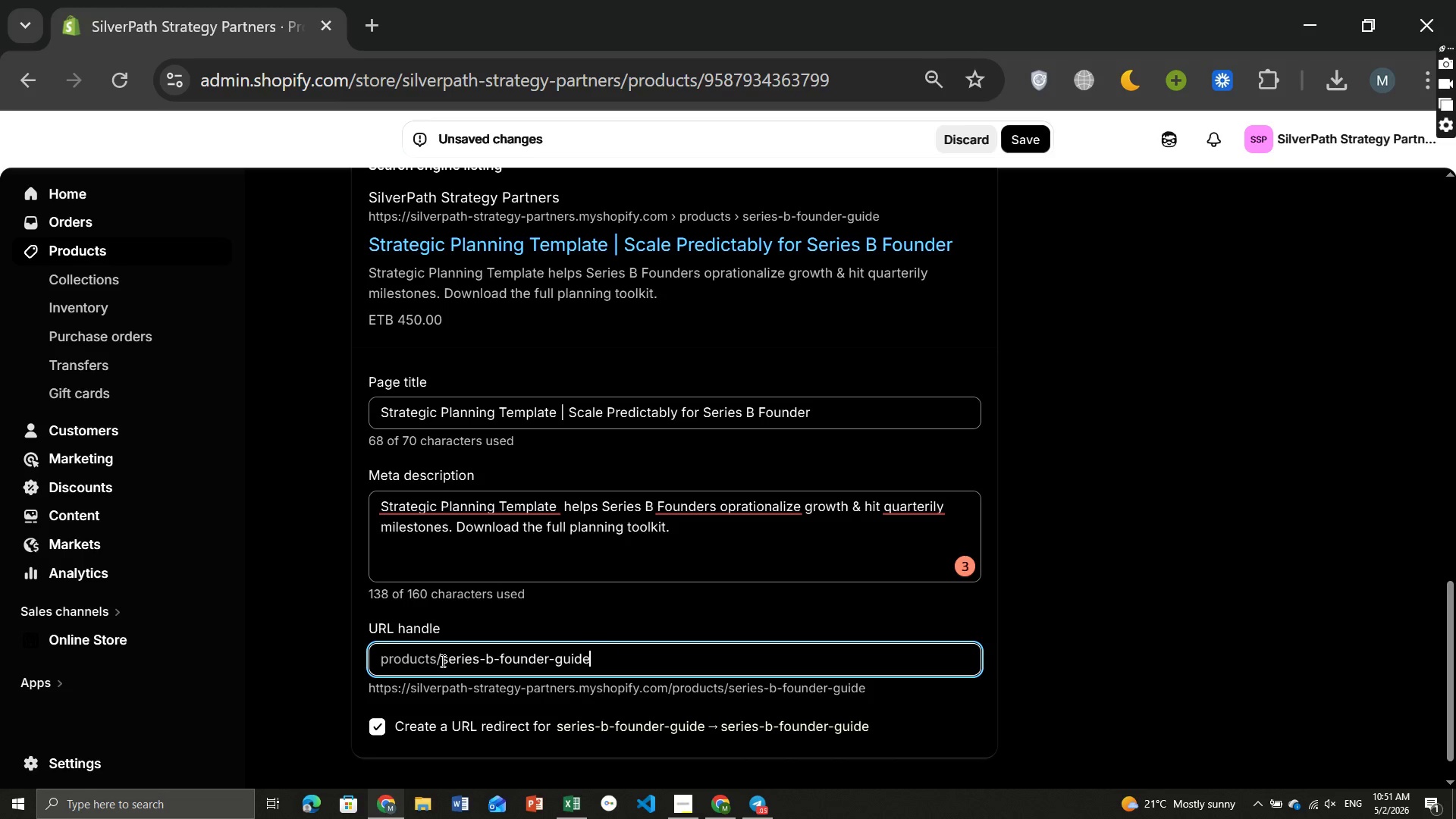 
key(Backspace)
 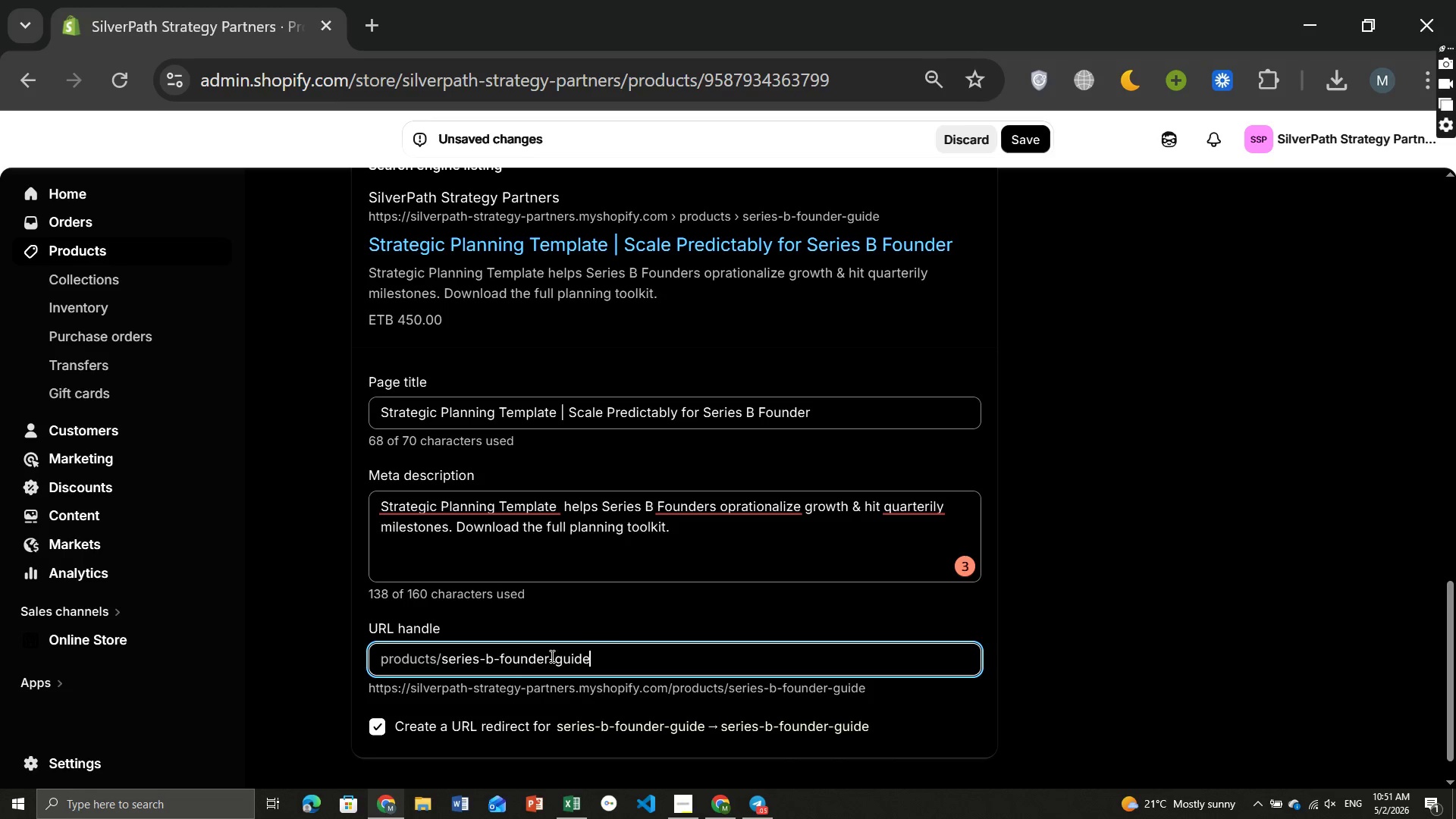 
left_click_drag(start_coordinate=[609, 651], to_coordinate=[438, 651])
 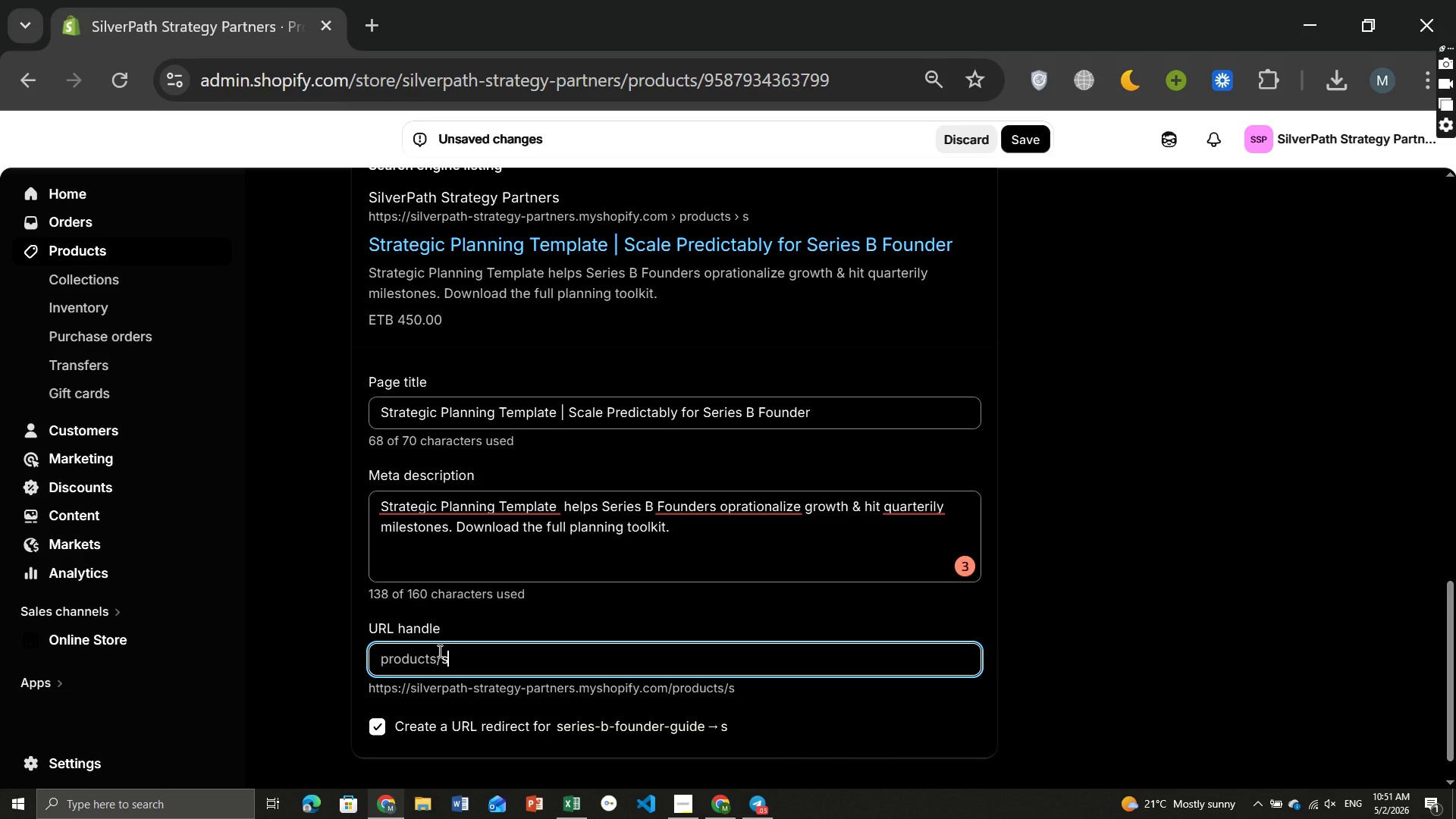 
type(strategic-planning-template)
 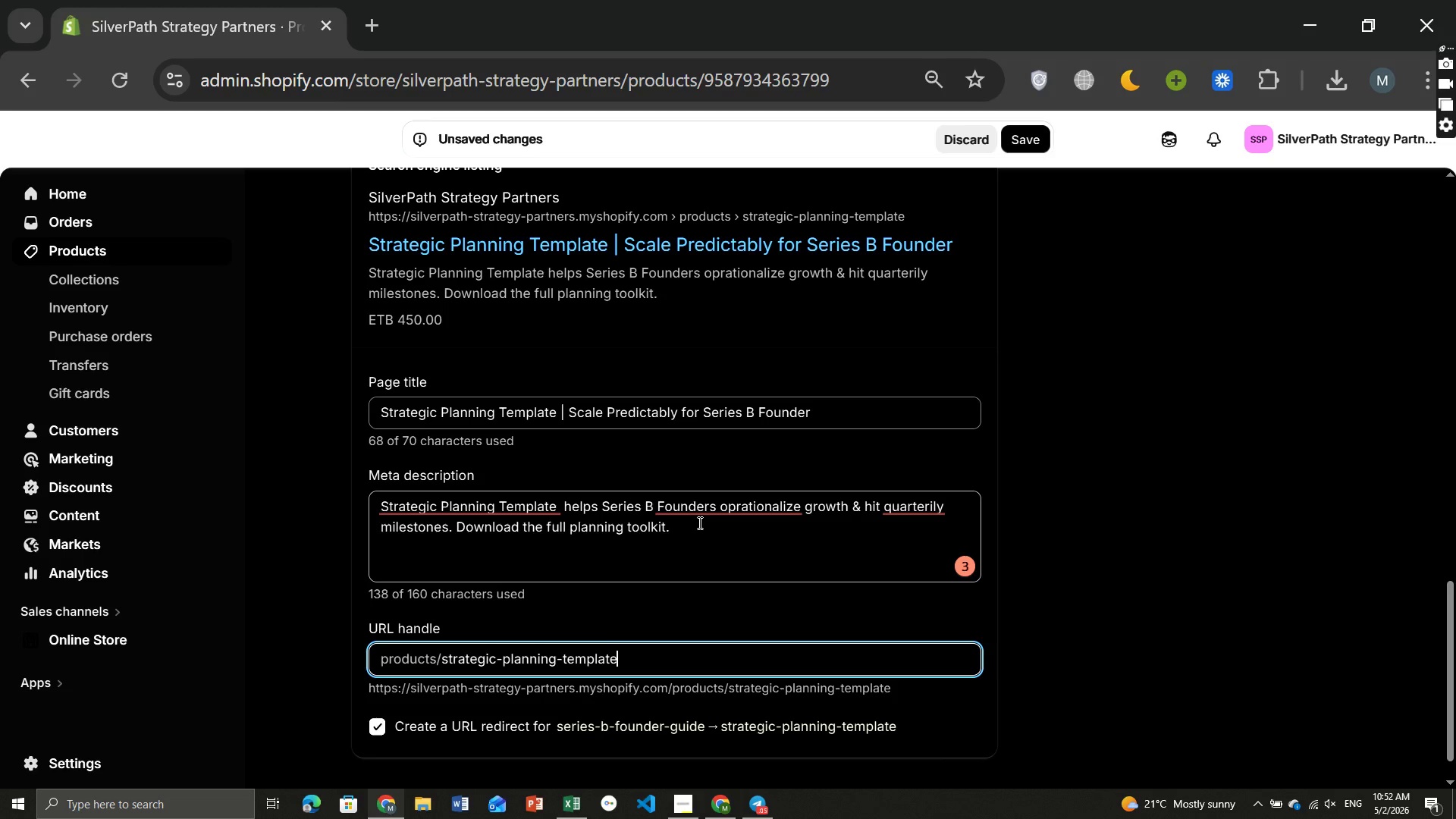 
wait(9.19)
 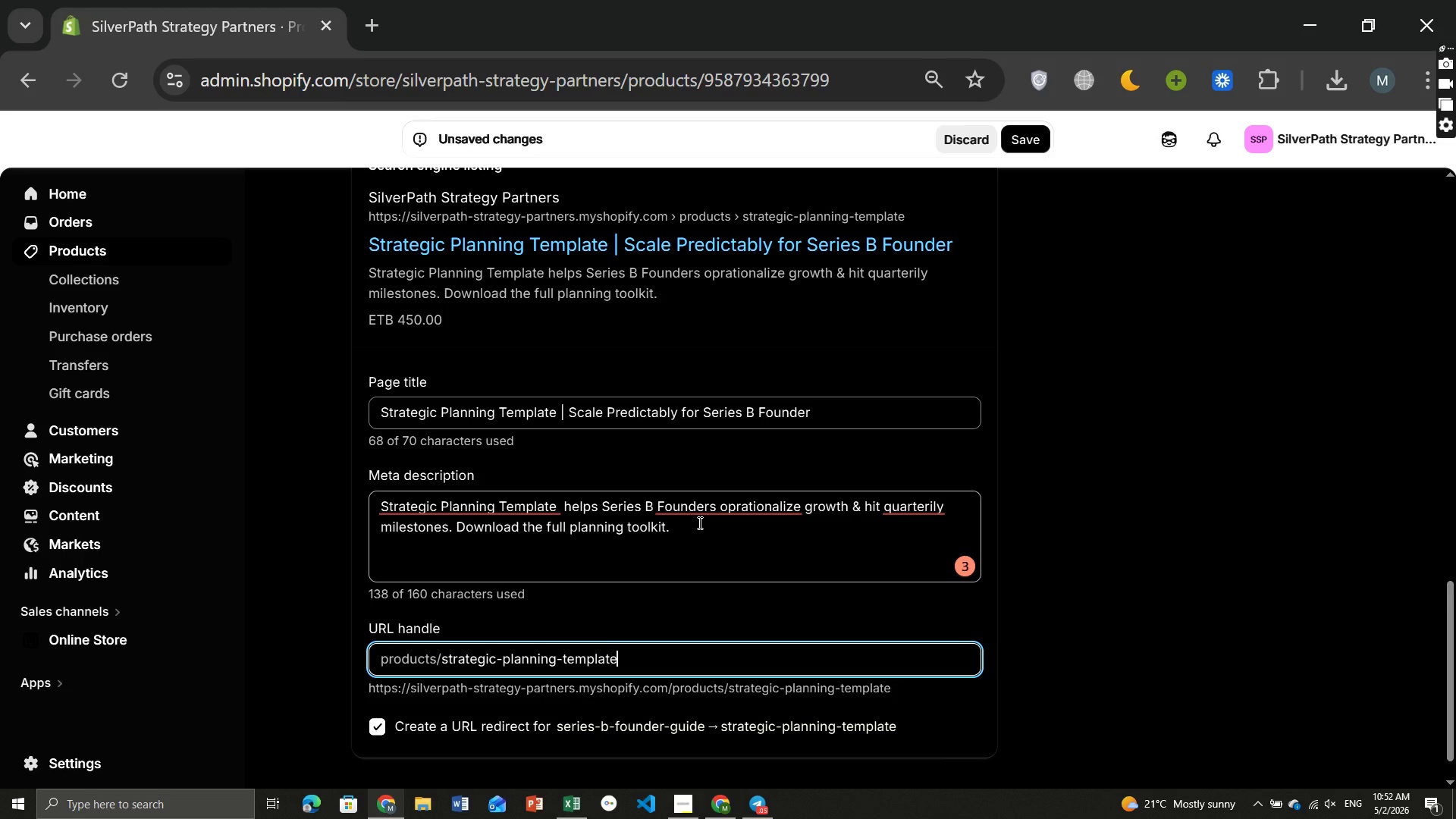 
left_click([1073, 463])
 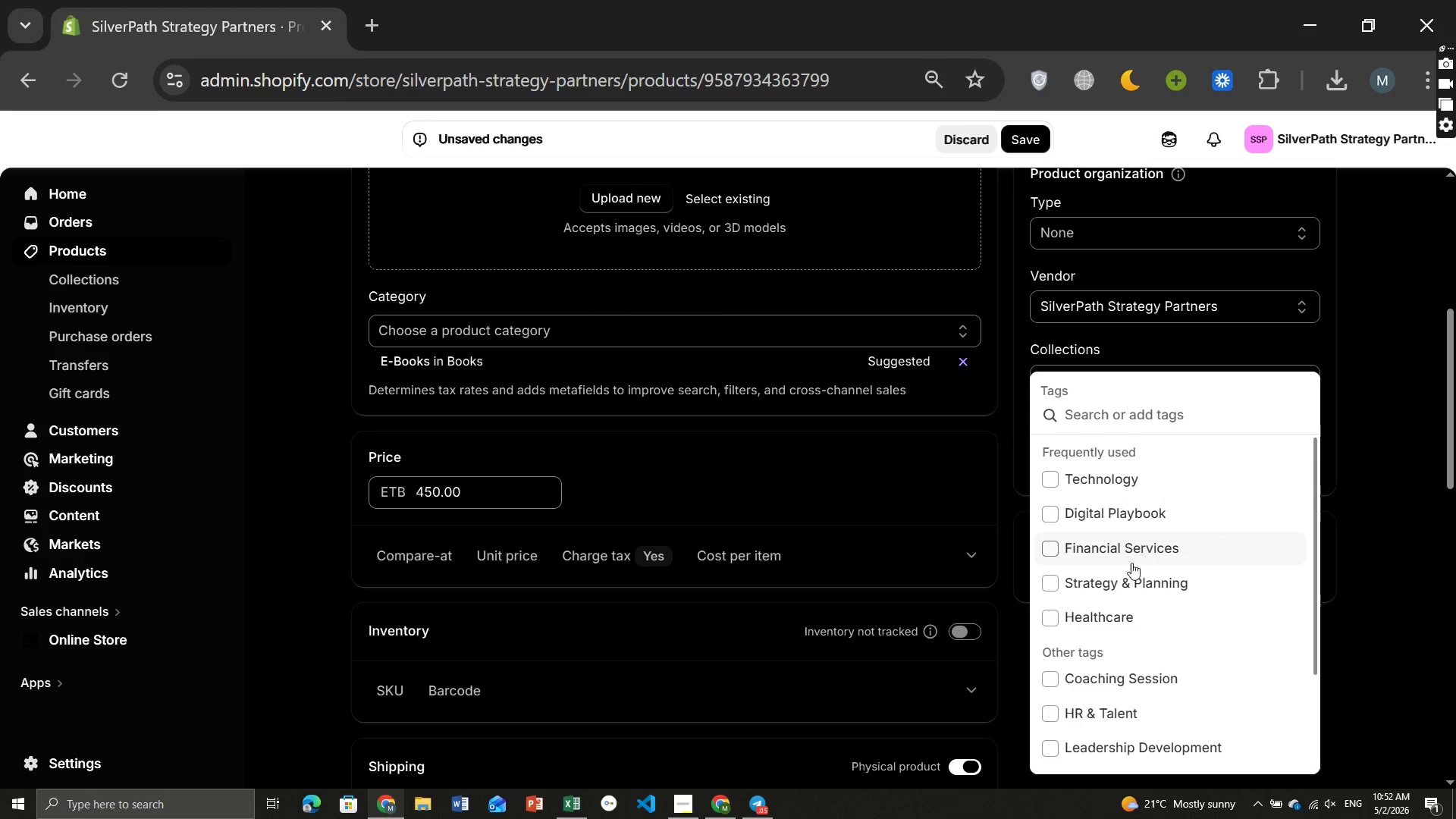 
left_click([1106, 586])
 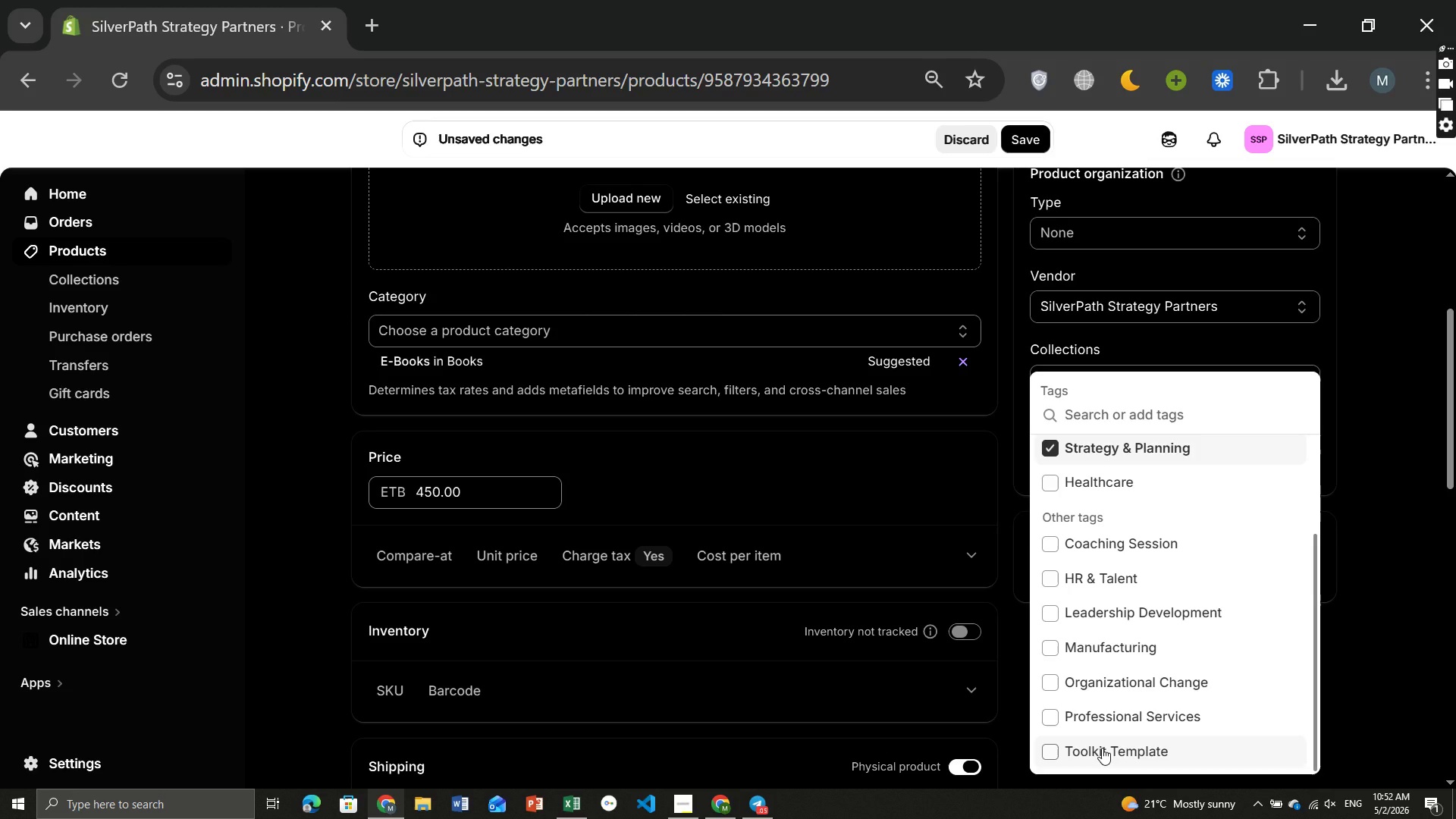 
wait(7.0)
 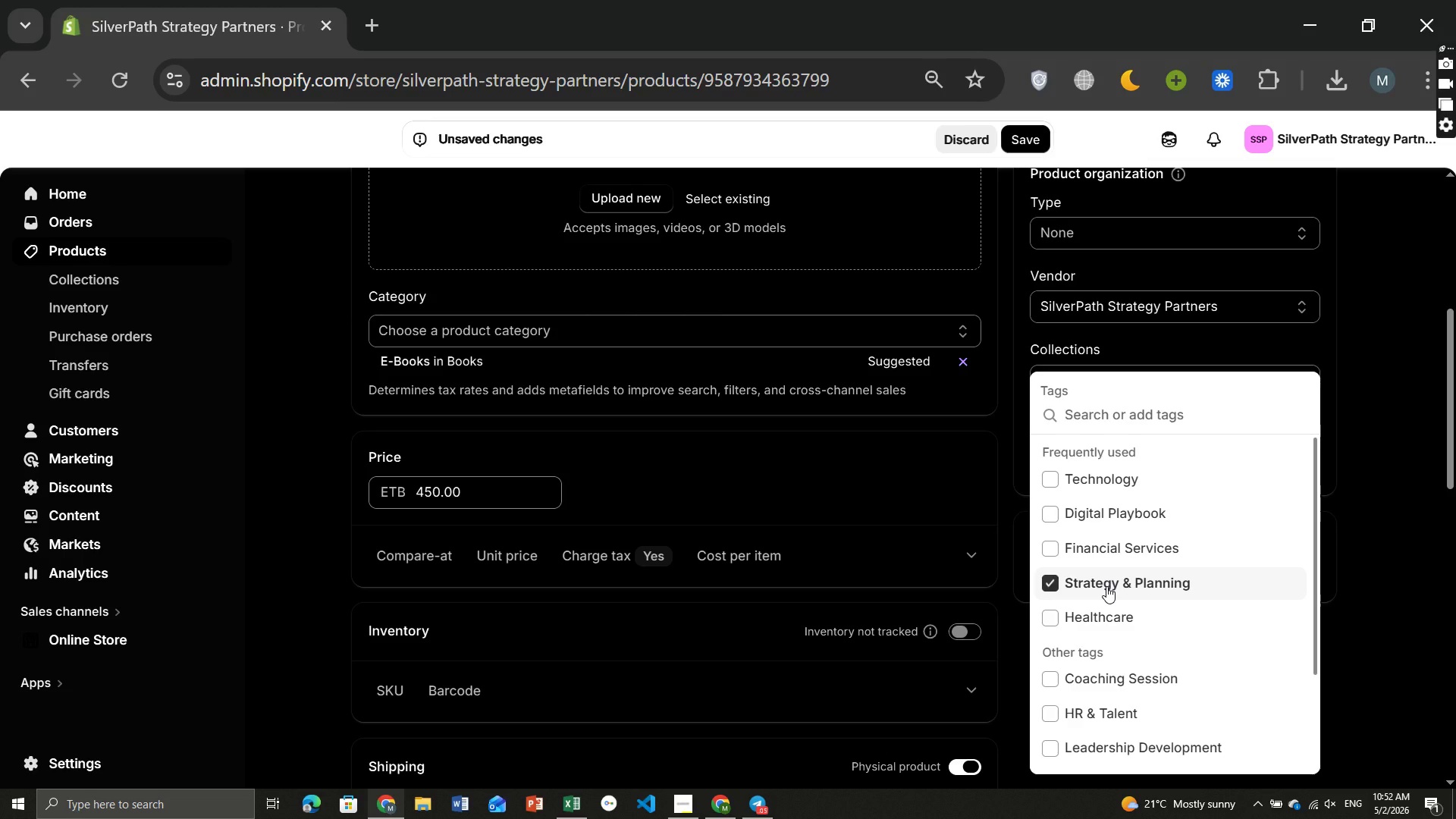 
left_click([1102, 748])
 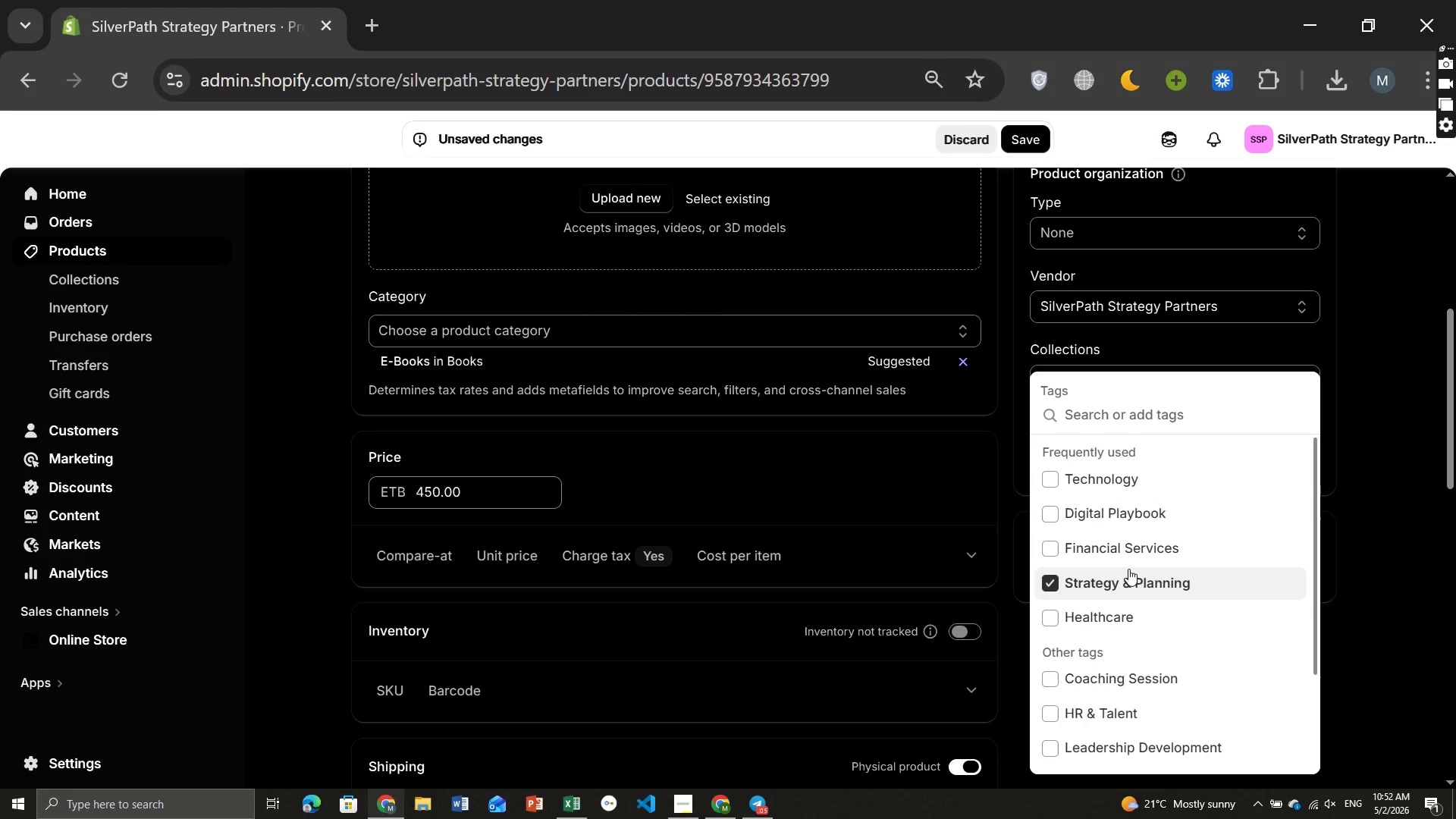 
left_click([1109, 551])
 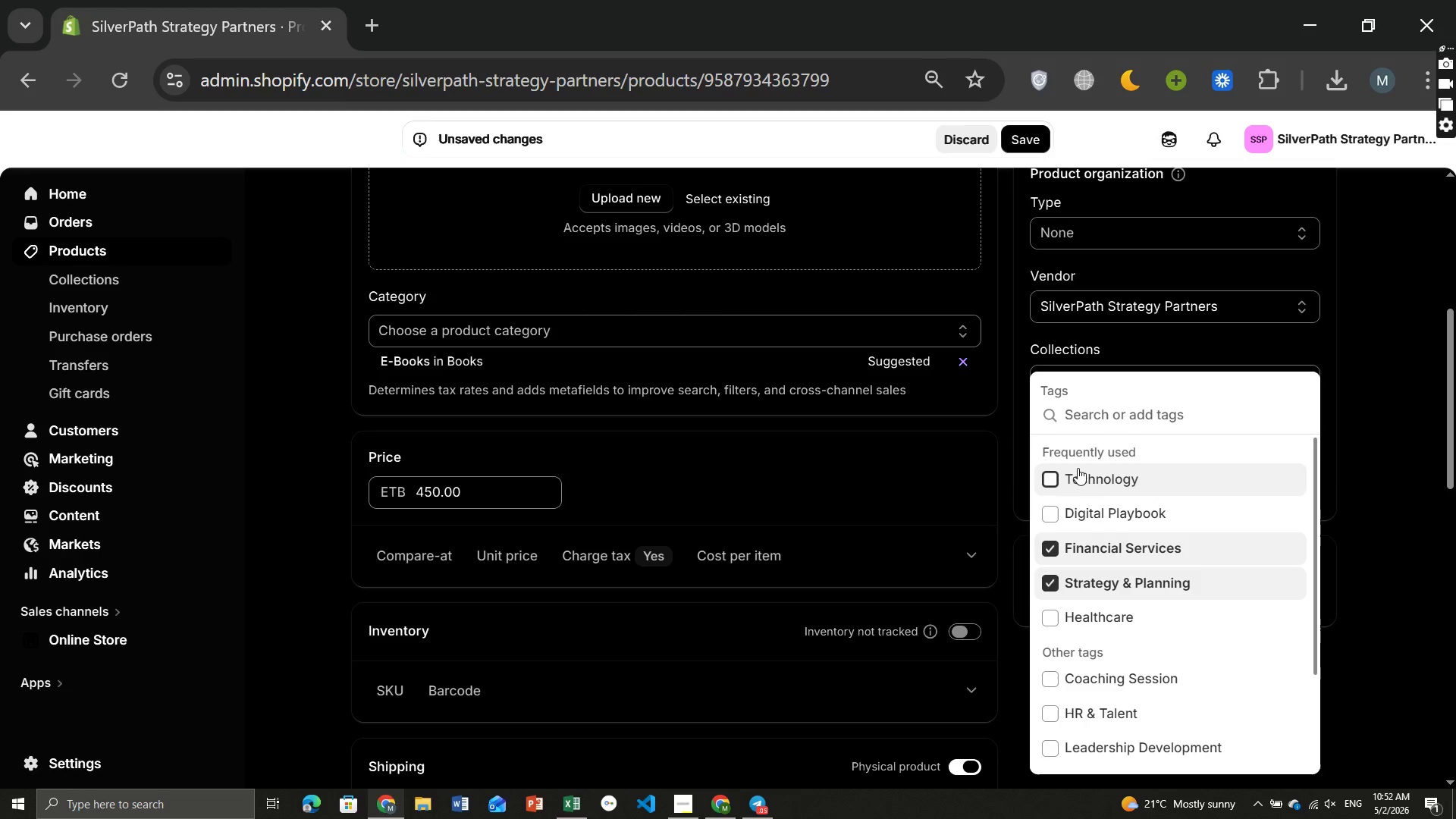 
left_click([1078, 468])
 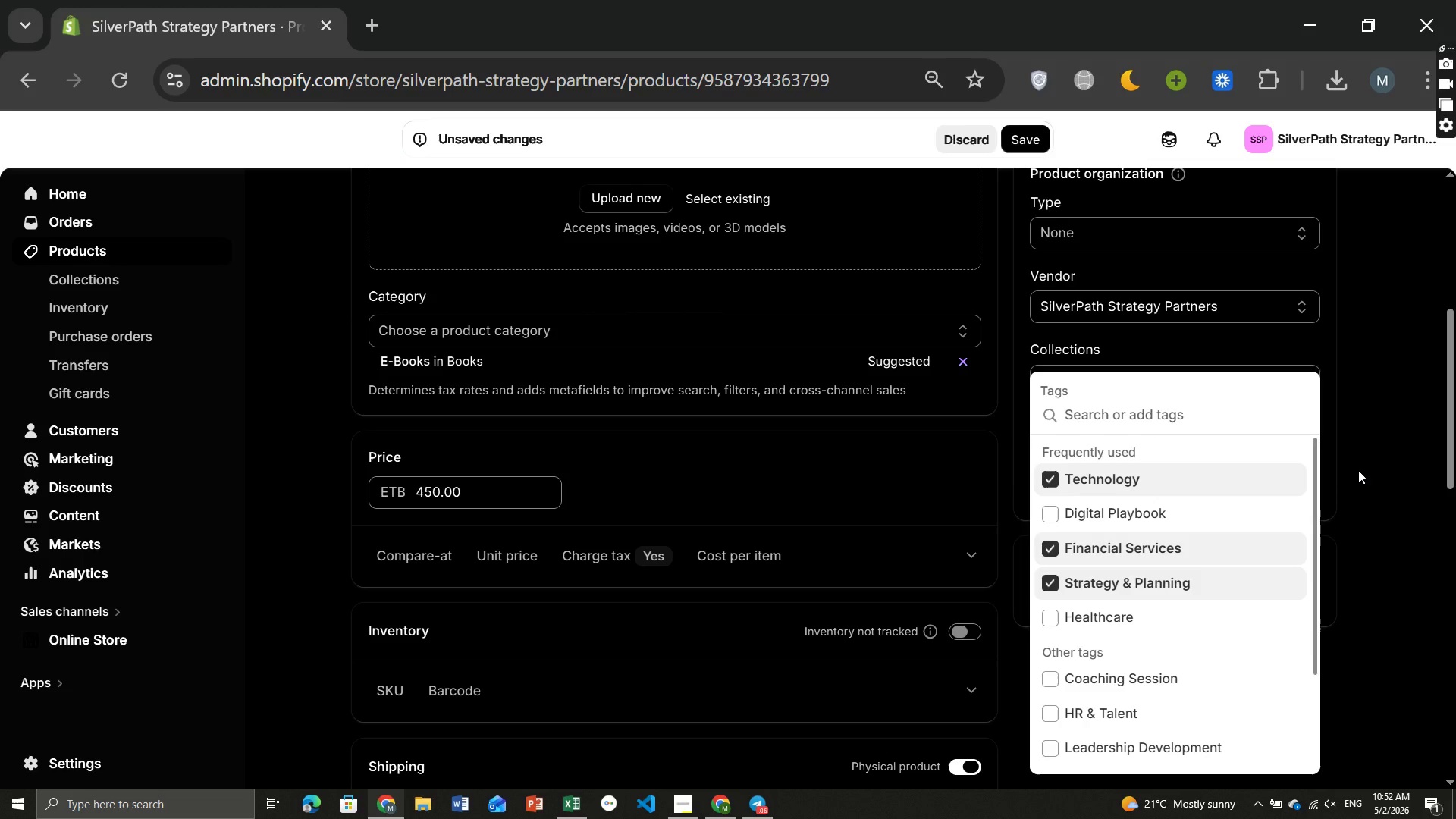 
left_click([1358, 470])
 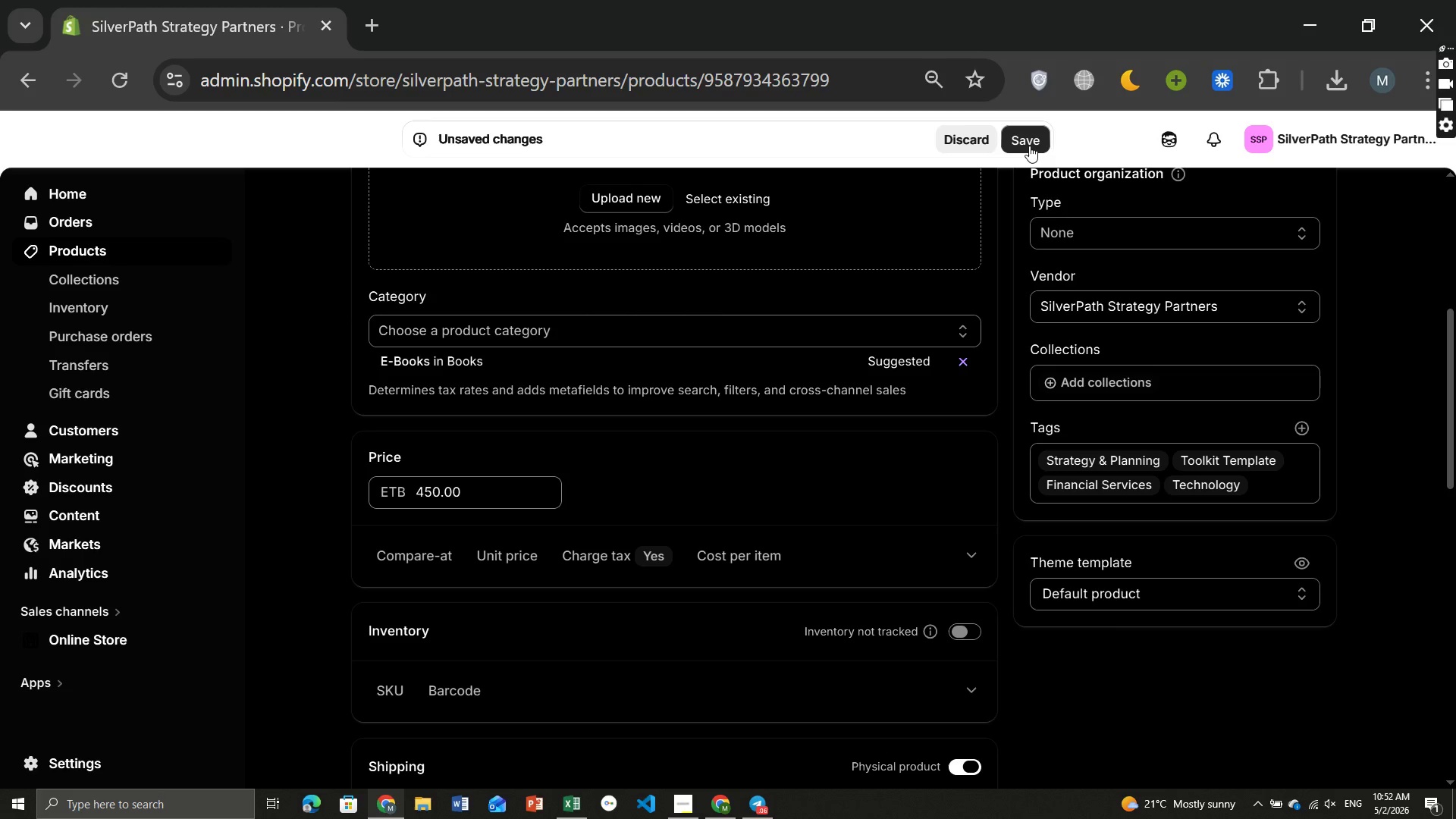 
left_click([1029, 146])
 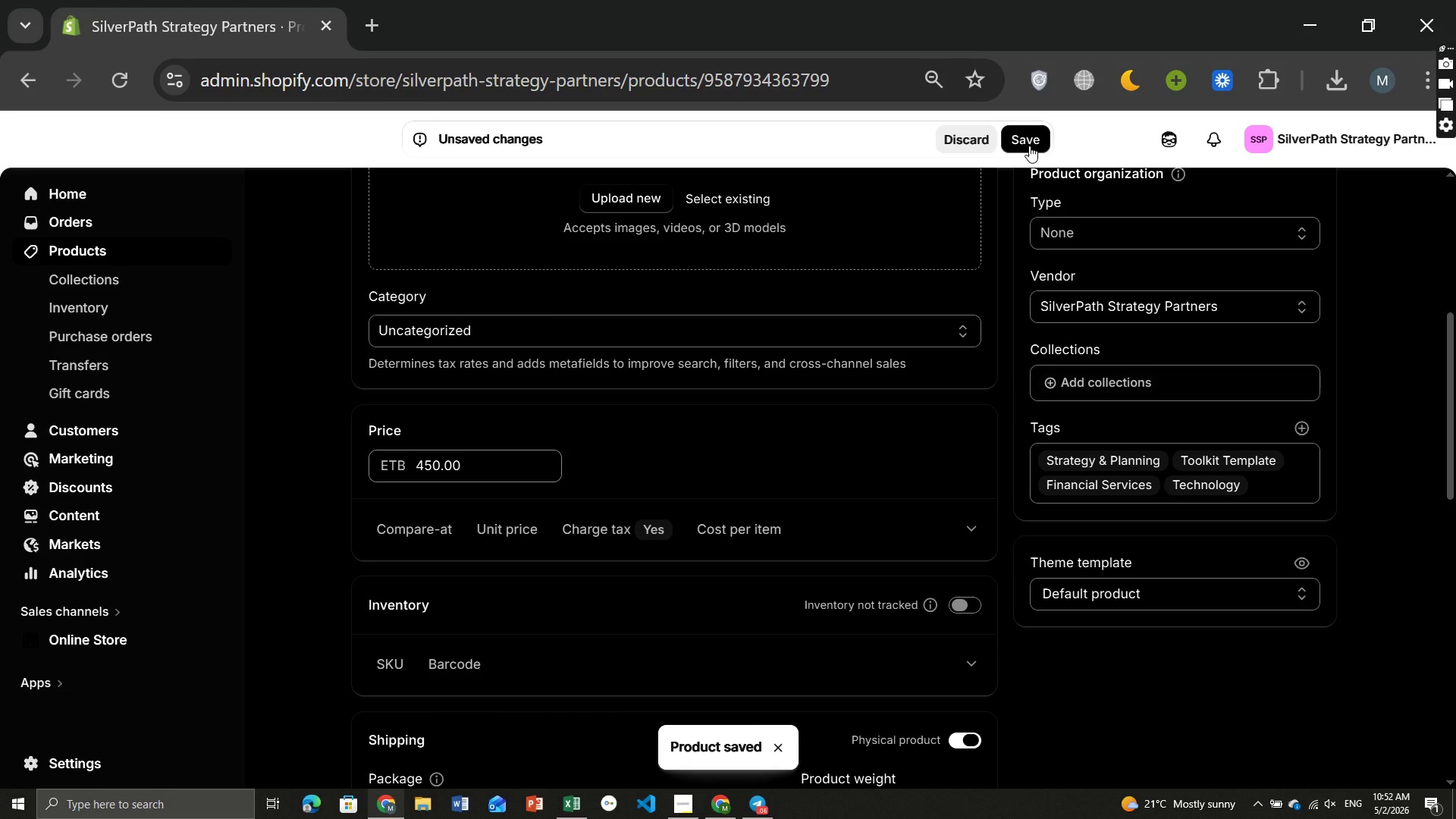 
wait(11.66)
 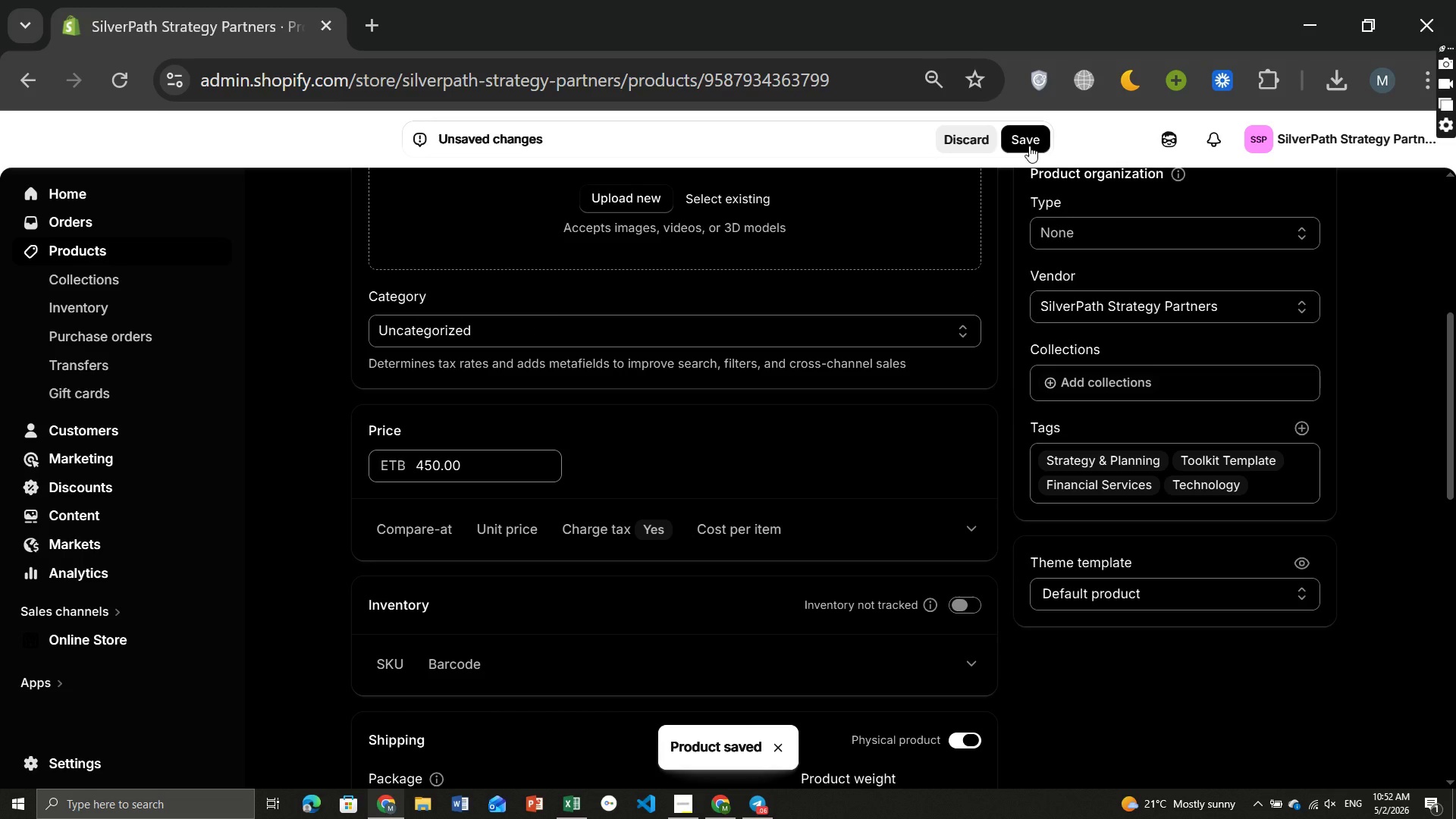 
left_click([99, 253])
 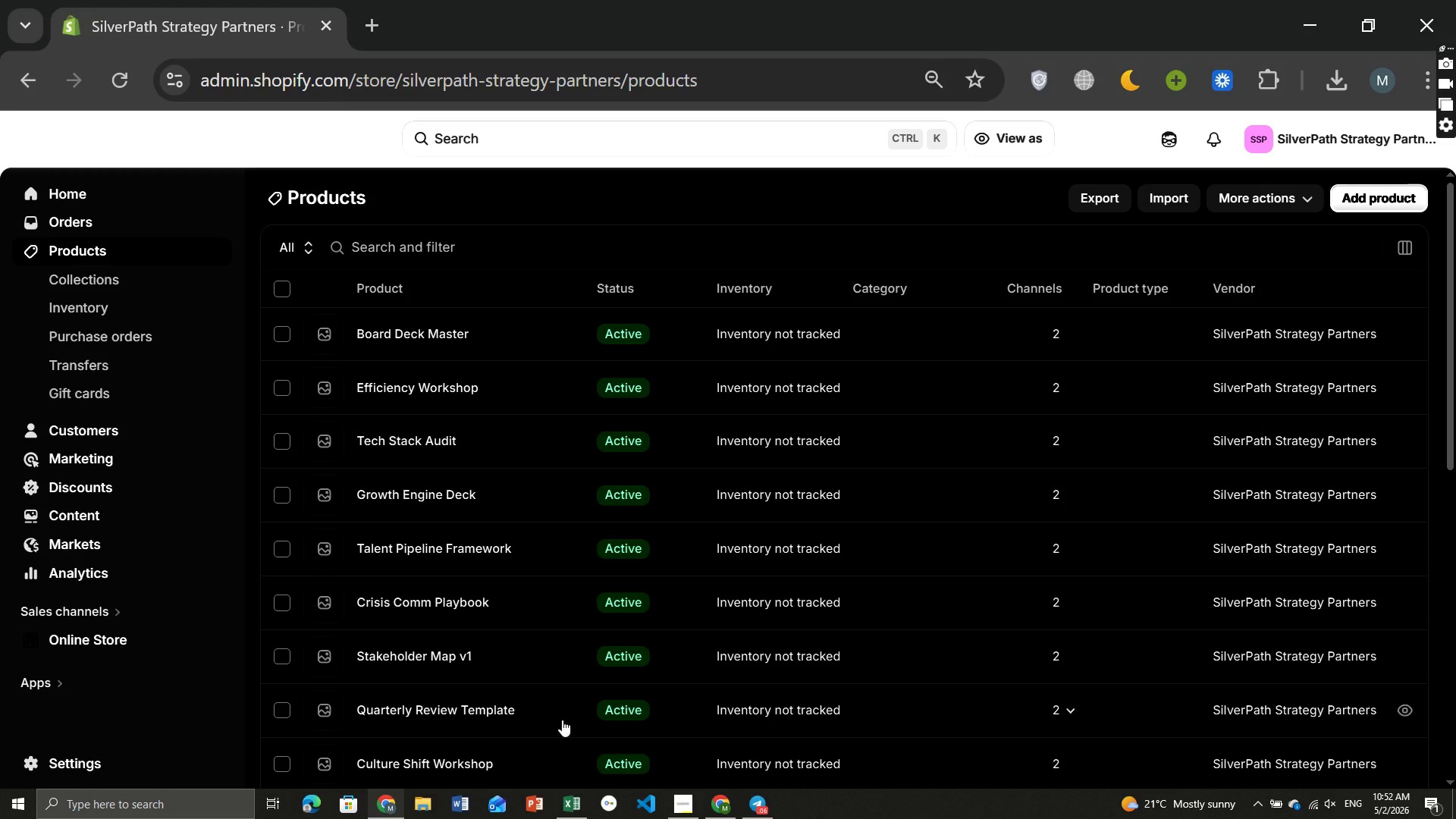 
wait(5.72)
 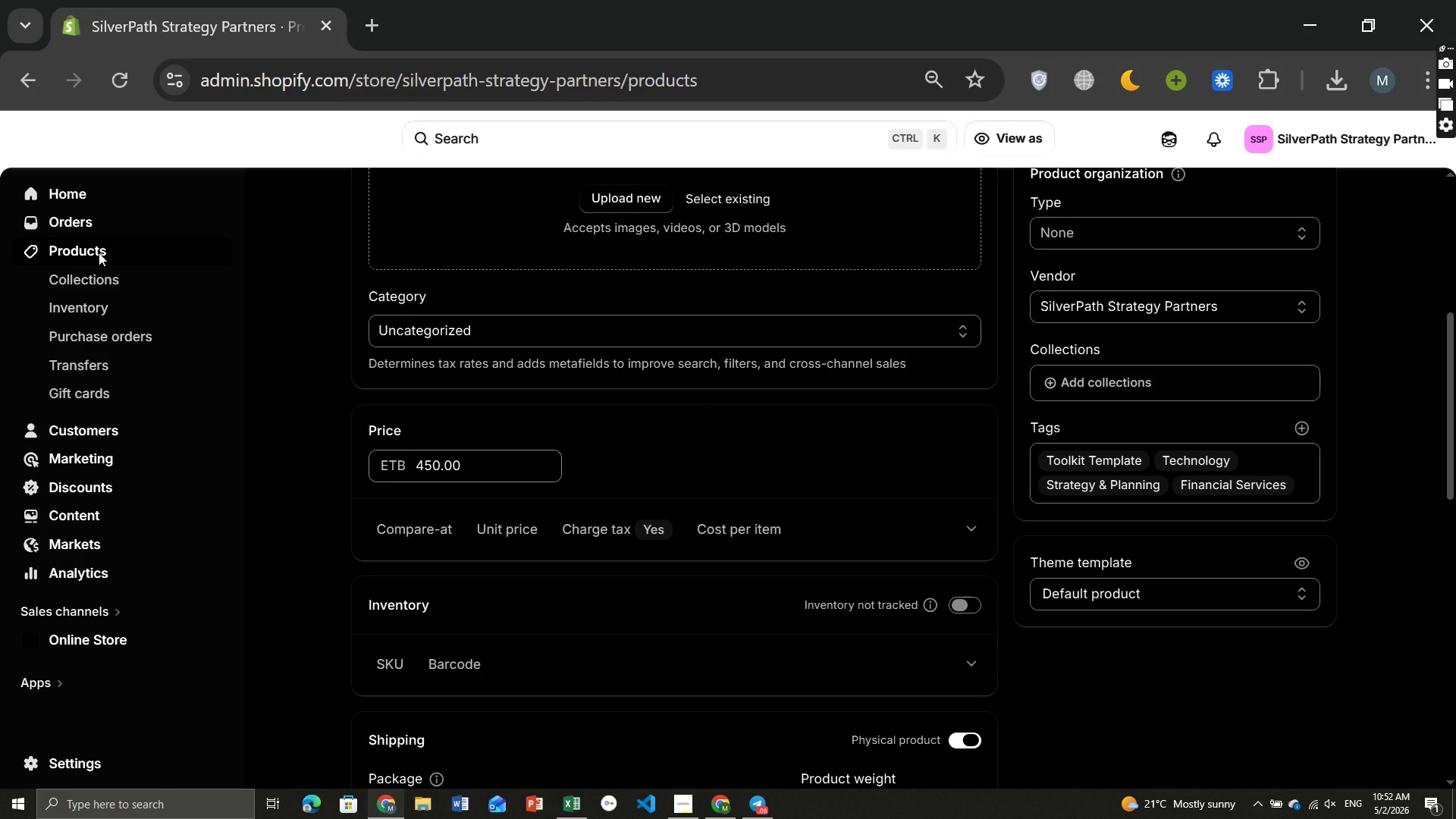 
left_click([689, 812])